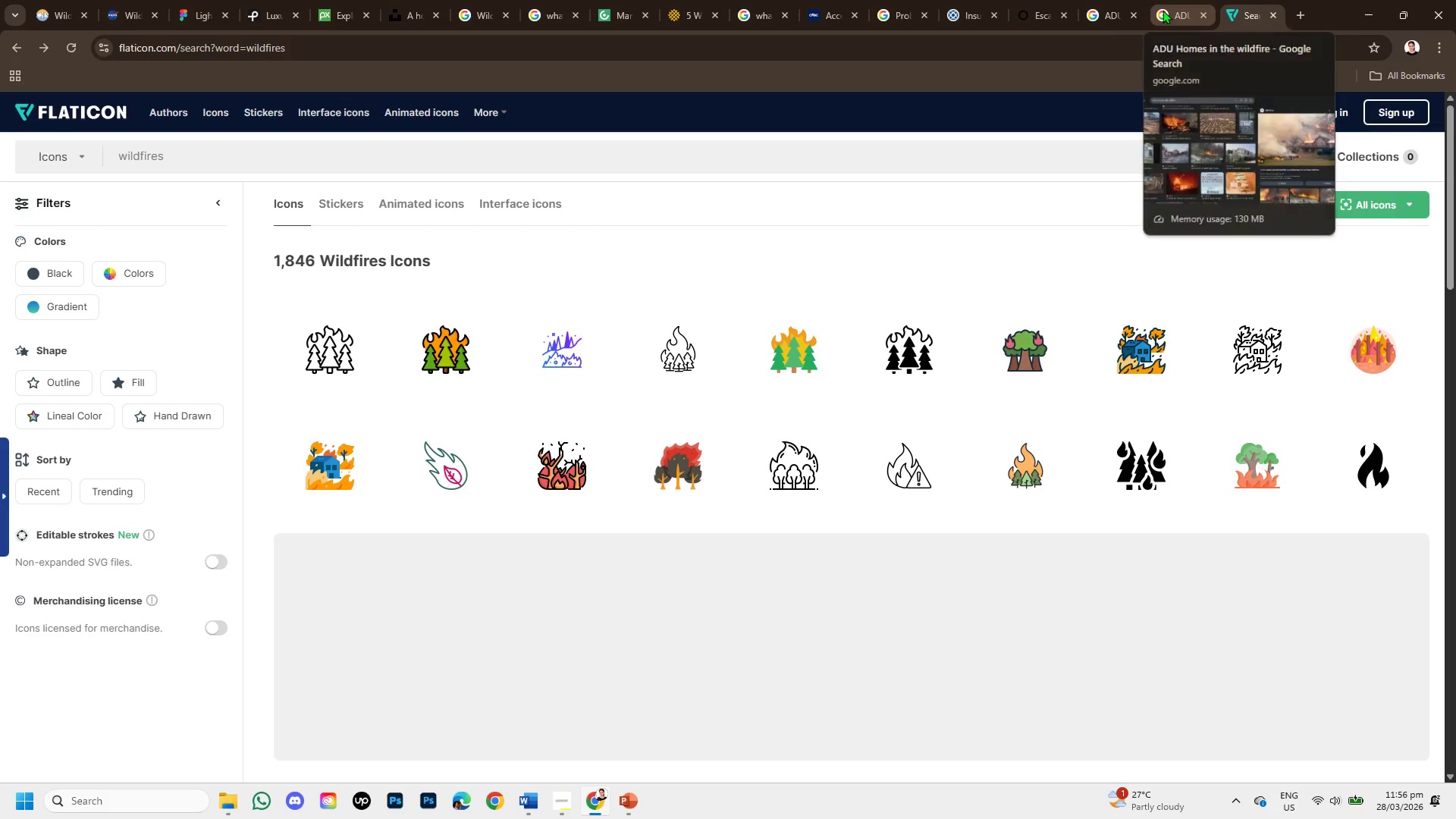 
left_click([1172, 5])
 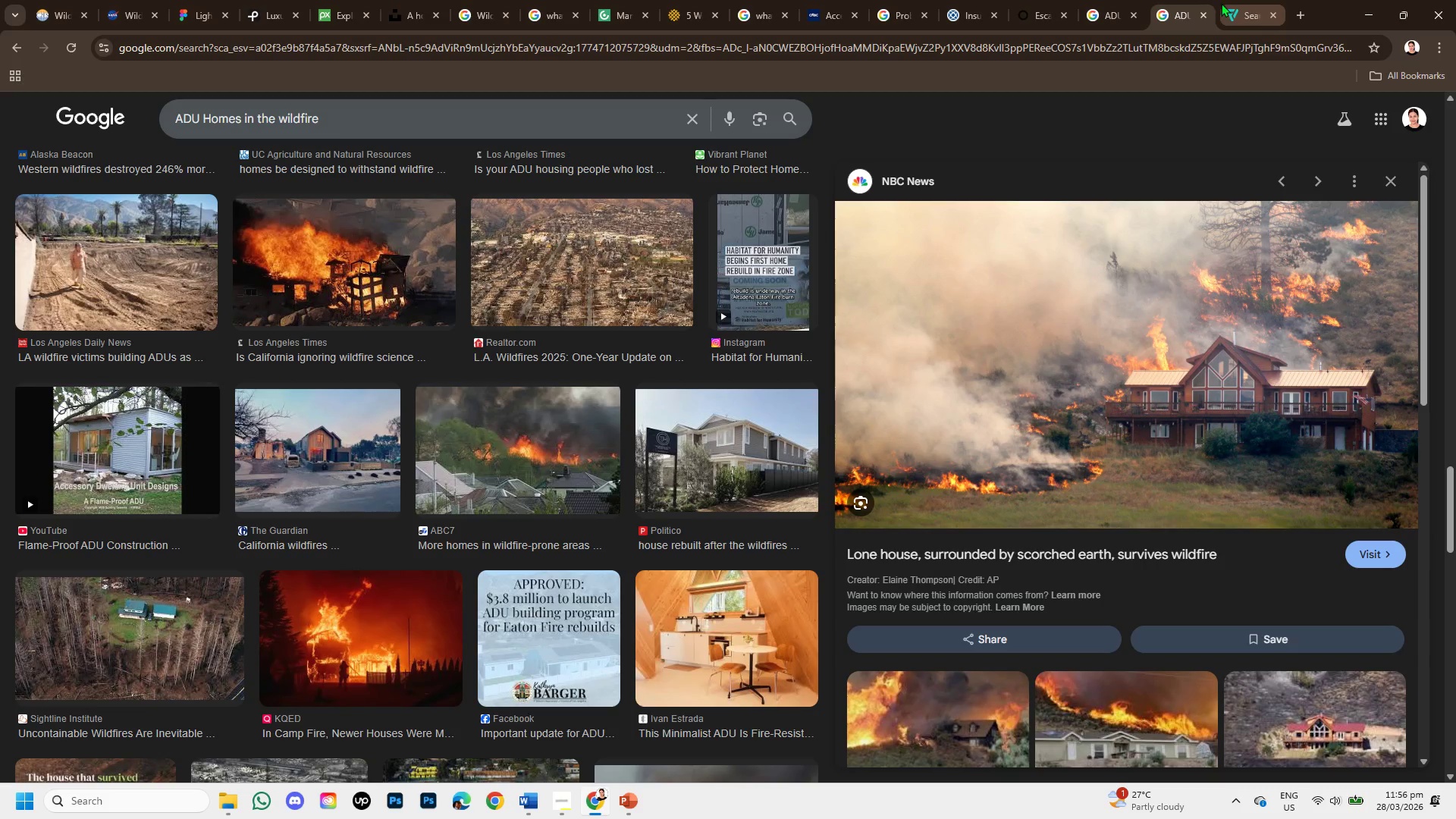 
left_click([1235, 4])
 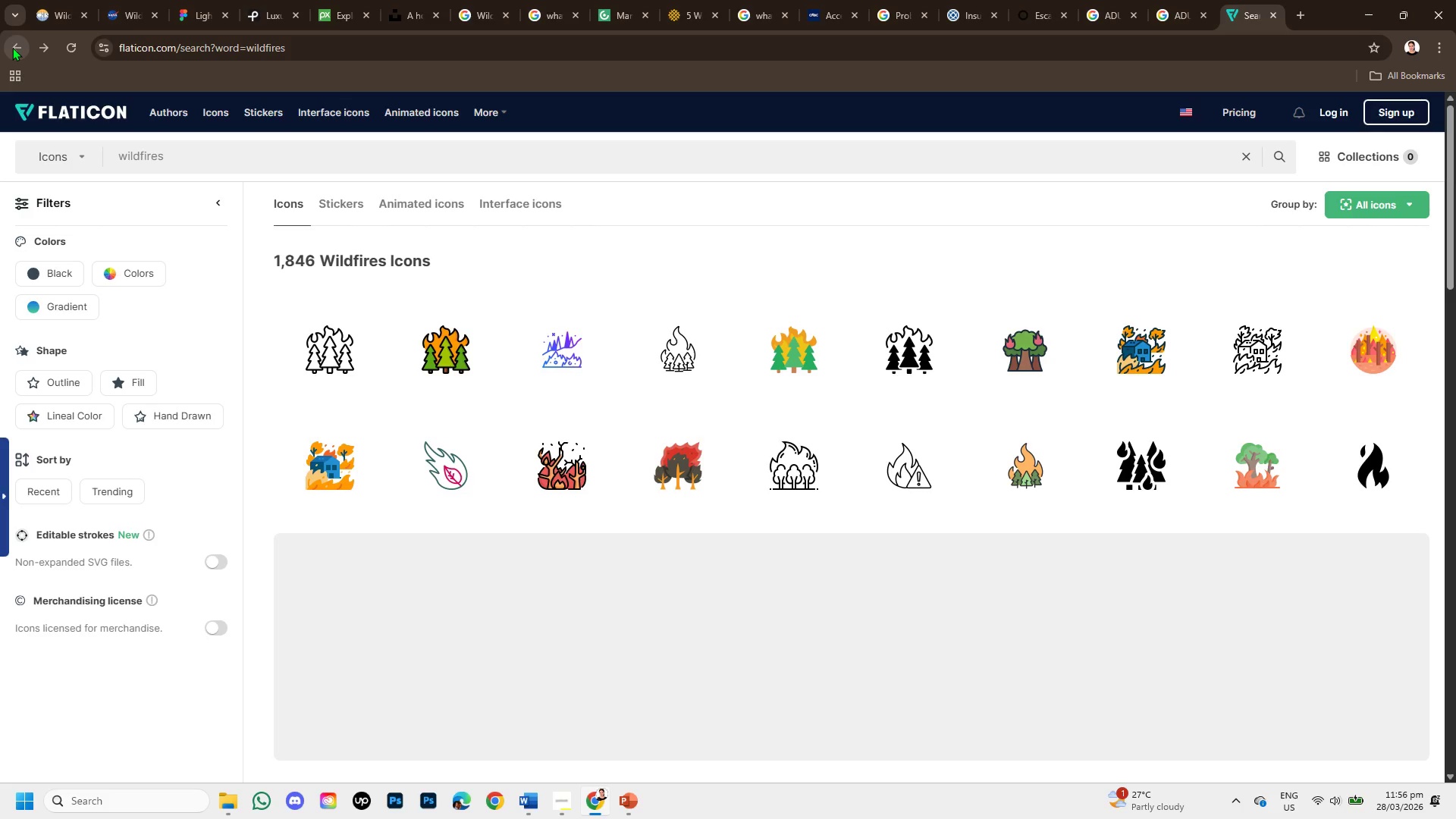 
left_click([12, 47])
 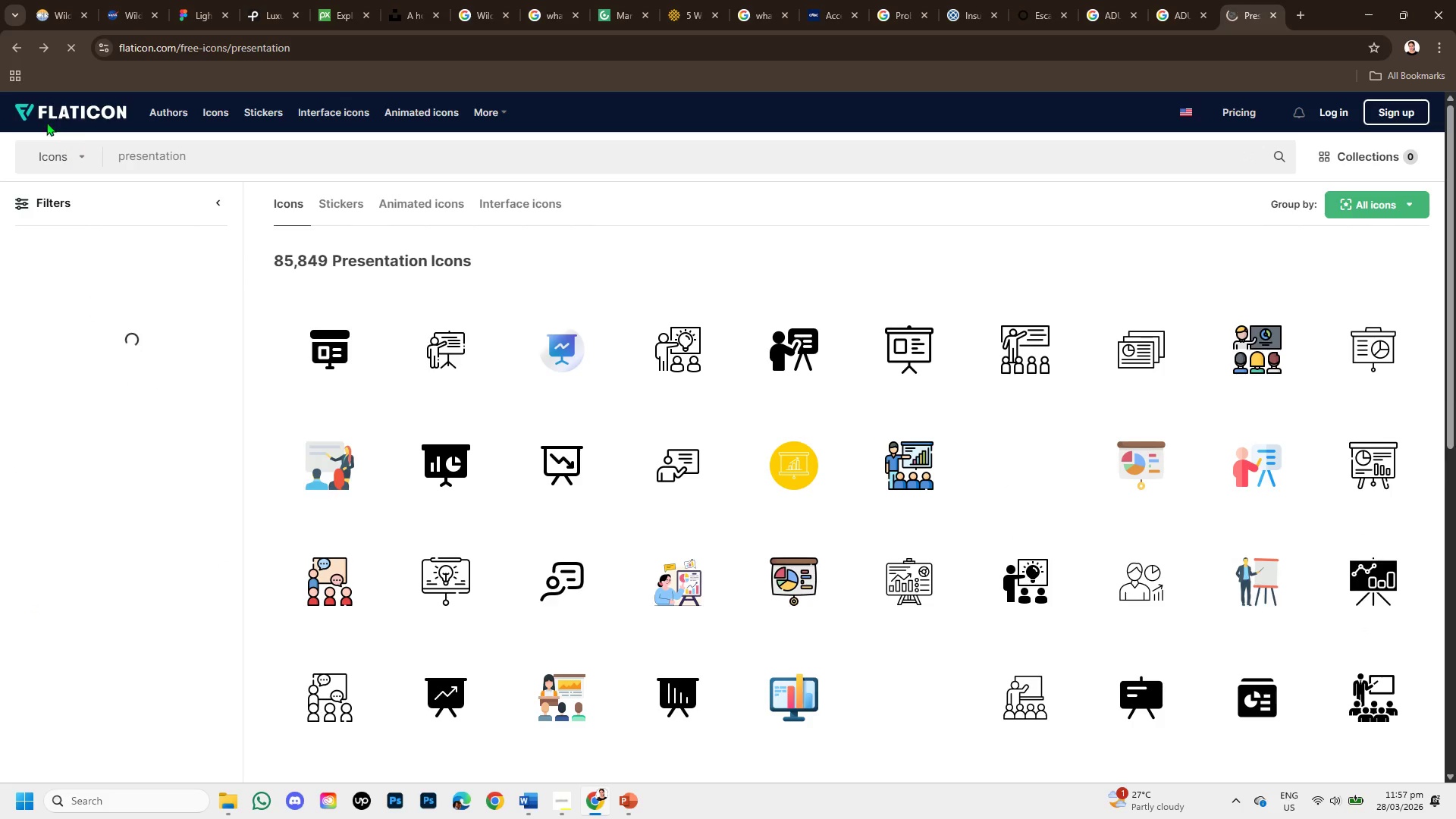 
left_click([13, 38])
 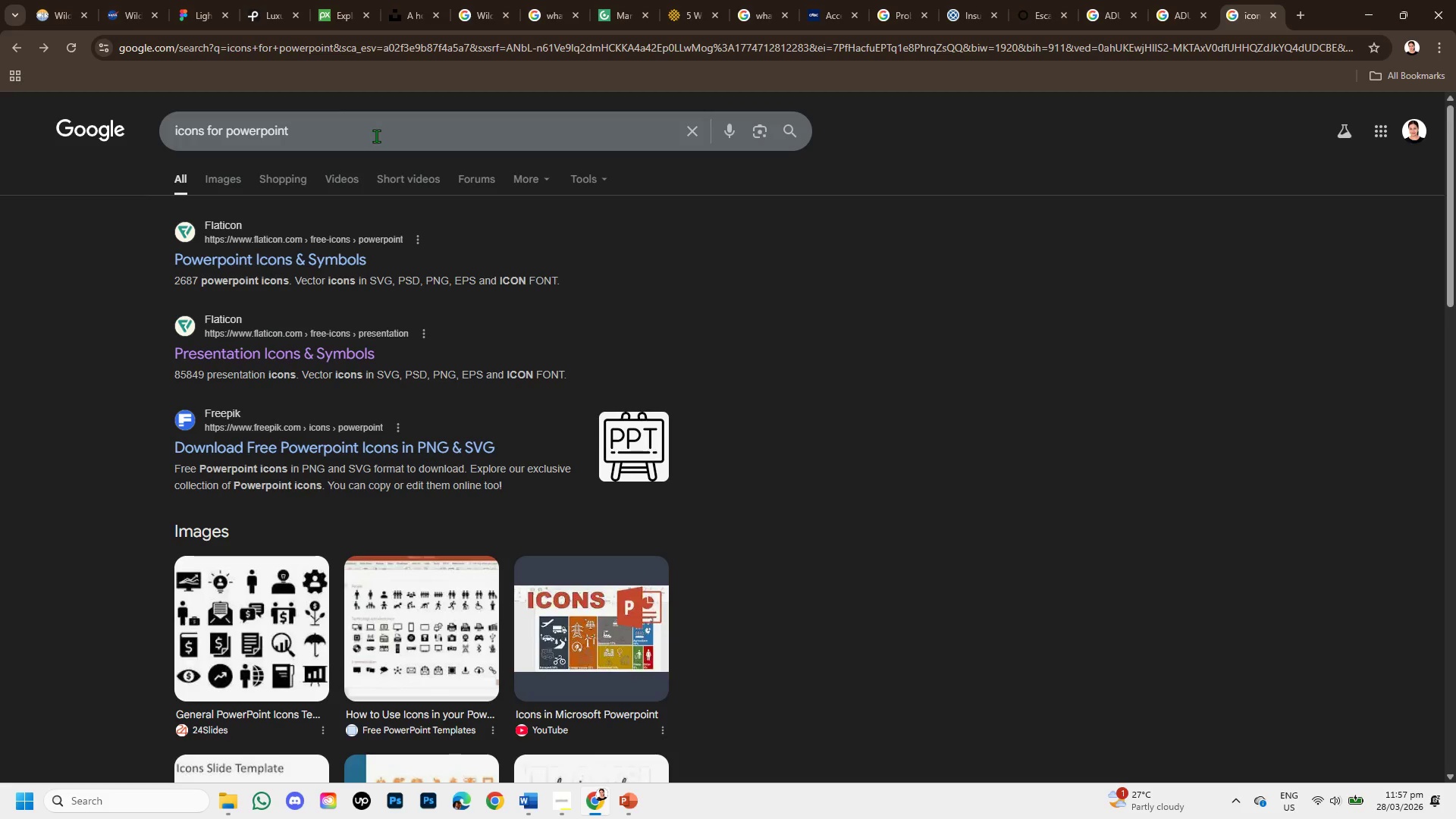 
left_click([295, 136])
 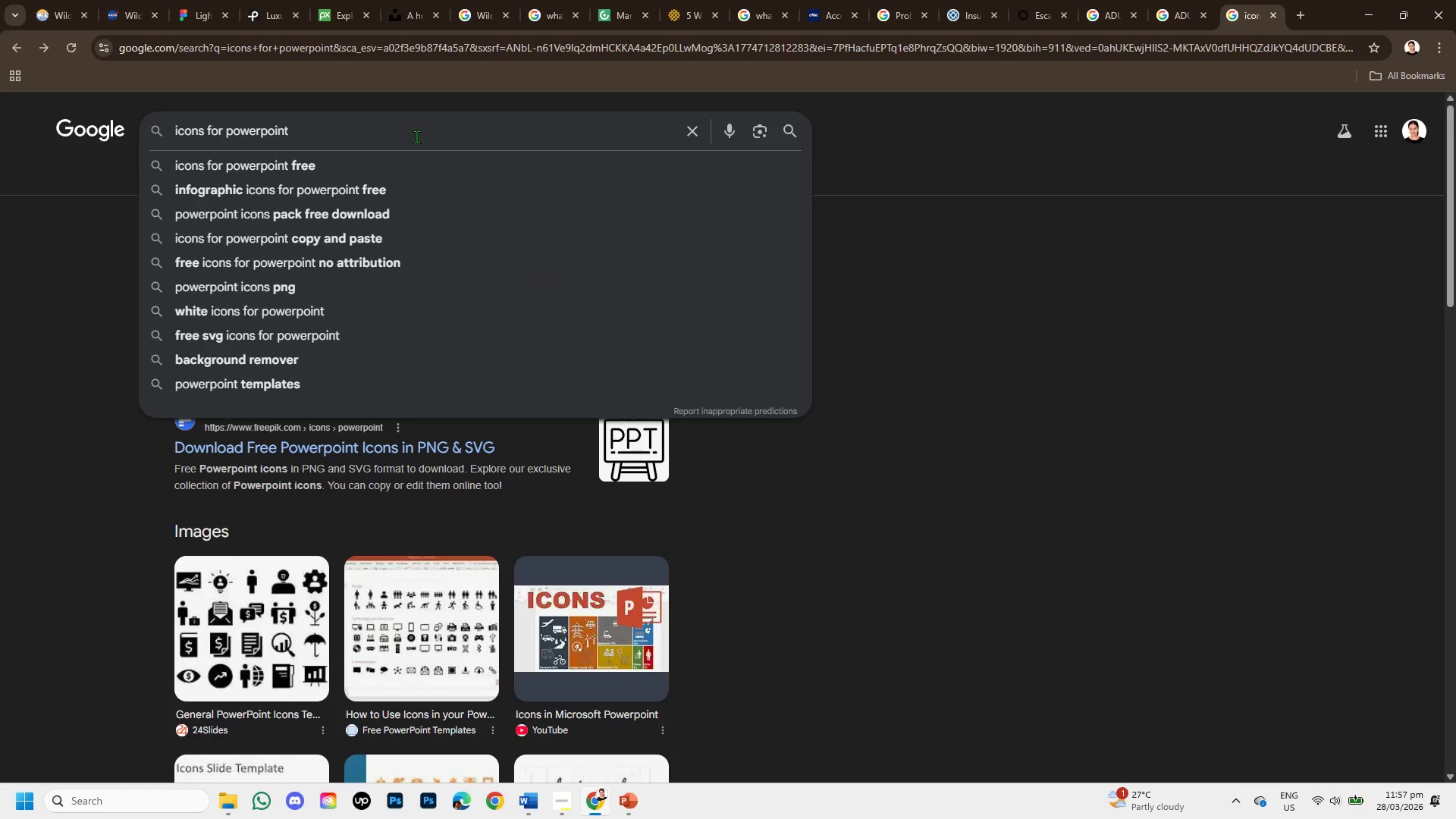 
type( for free)
 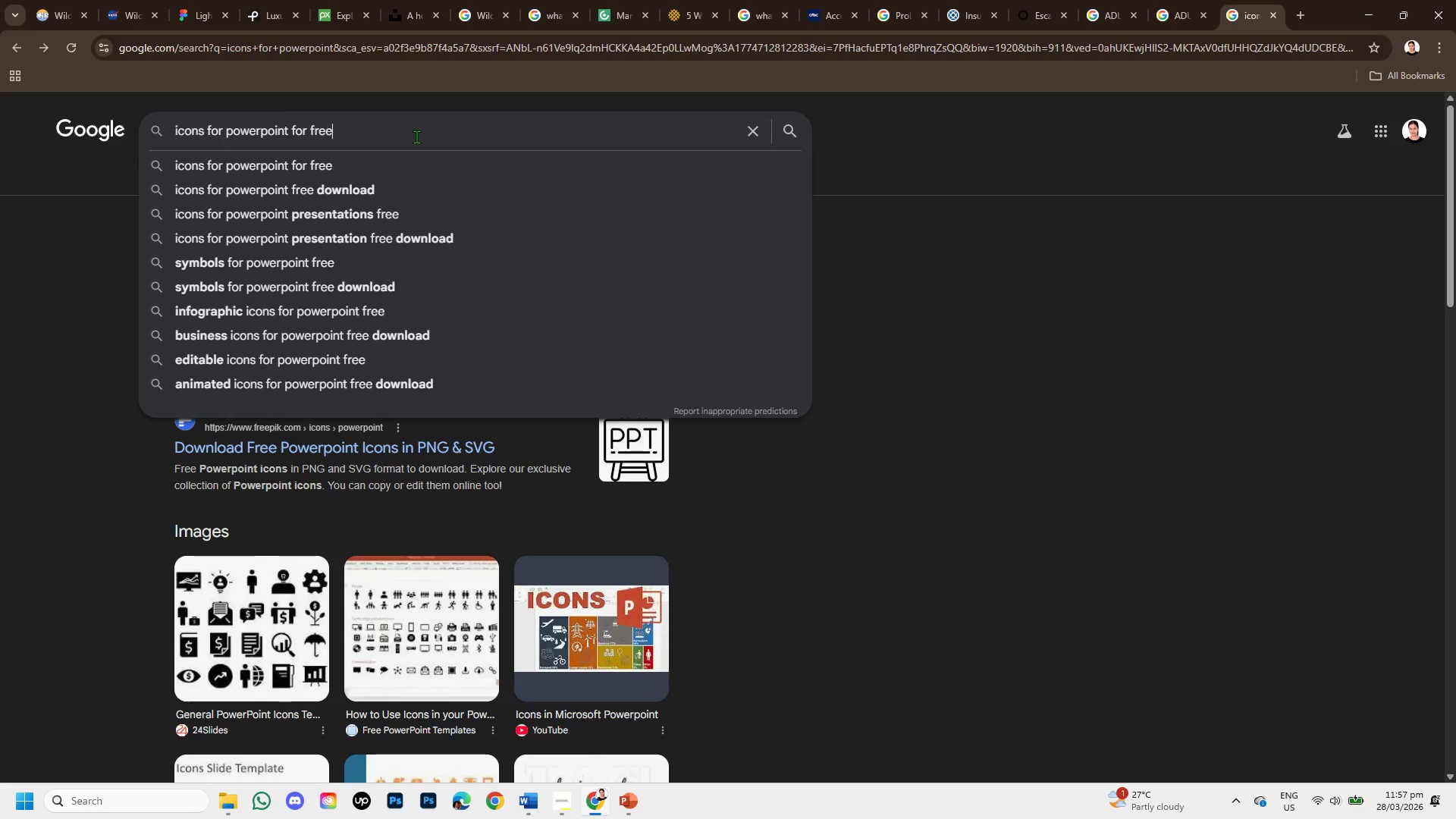 
key(Enter)
 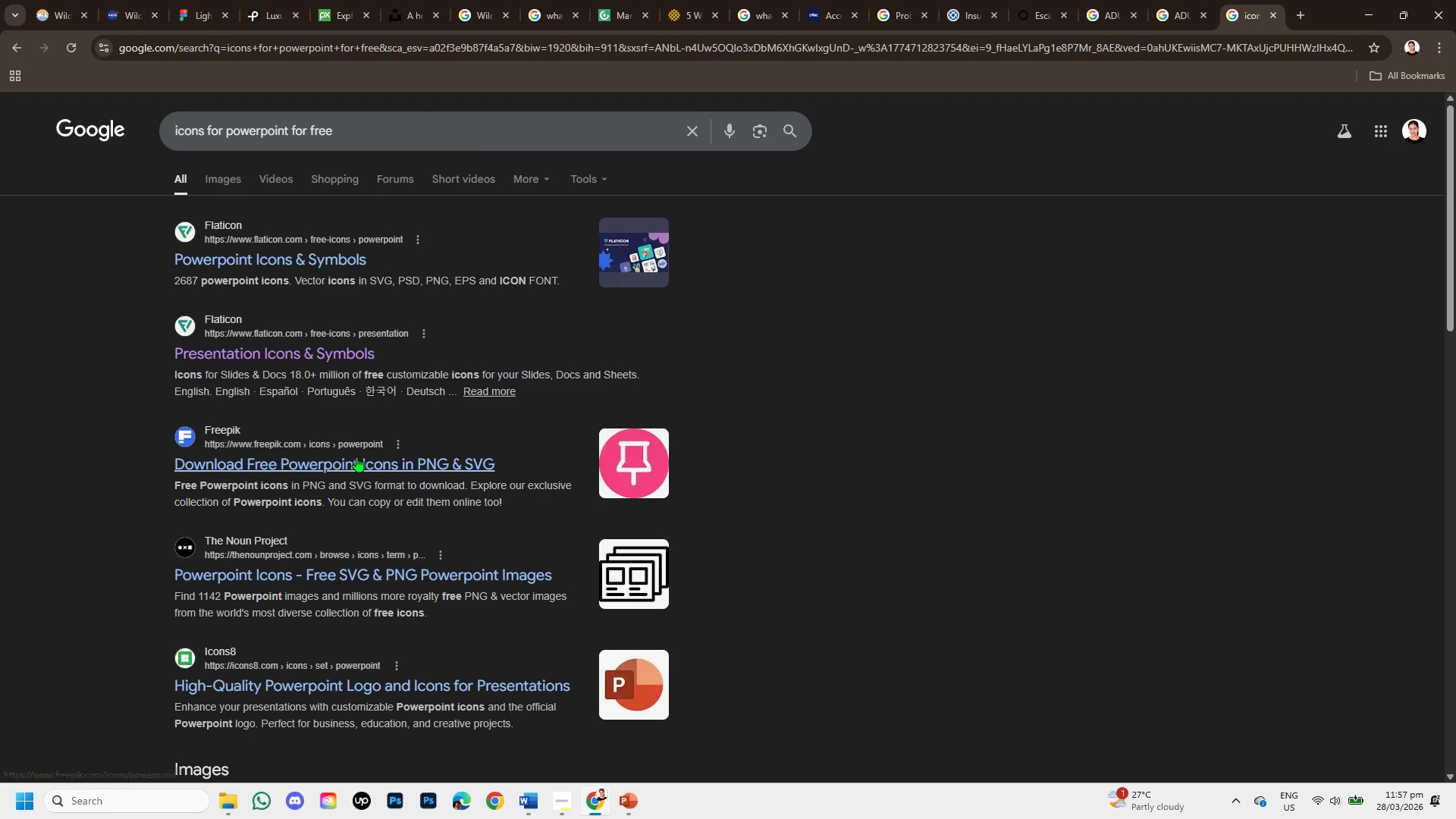 
left_click([356, 460])
 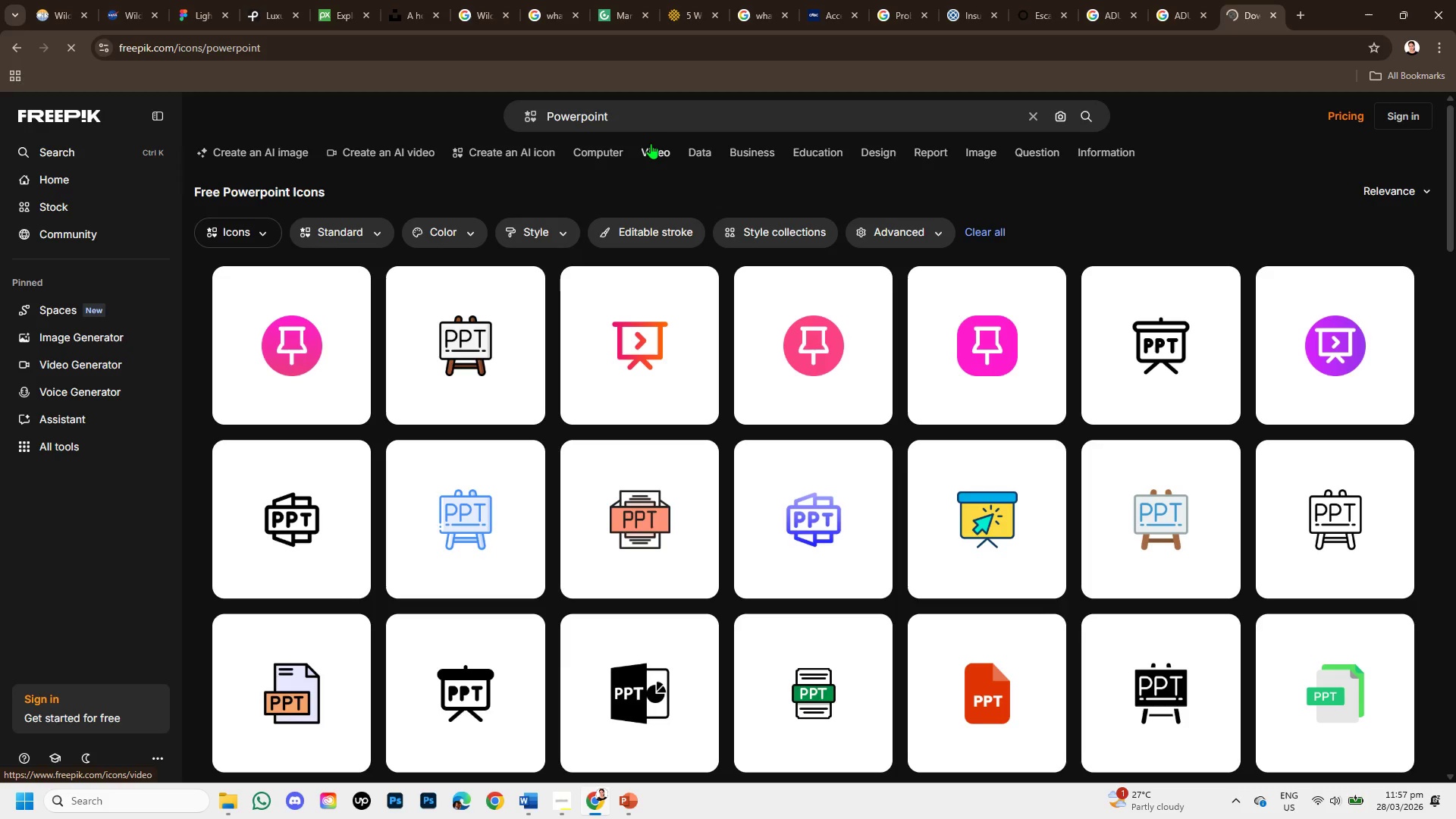 
hold_key(key=Backspace, duration=1.25)
 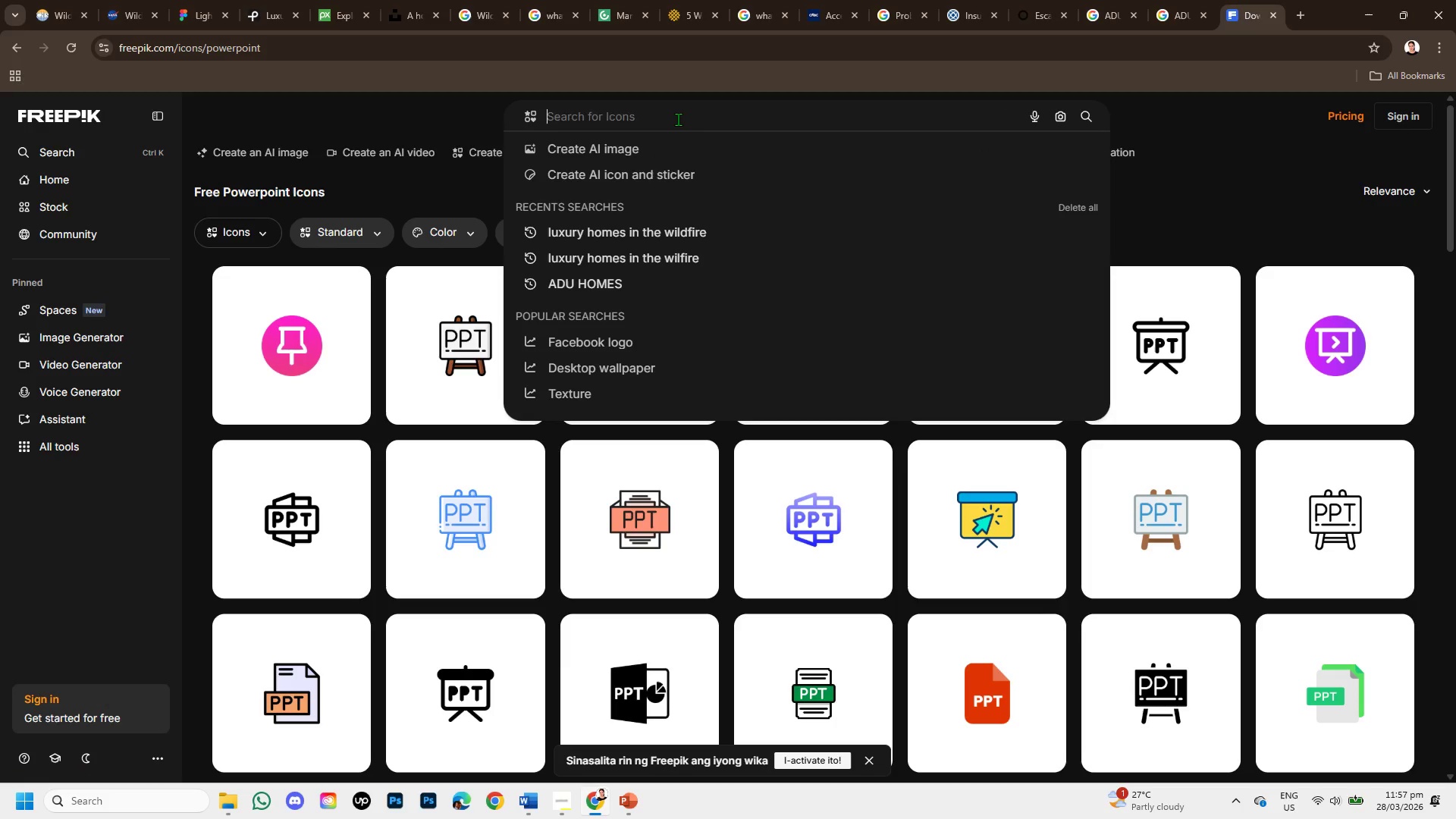 
type(wildfire)
 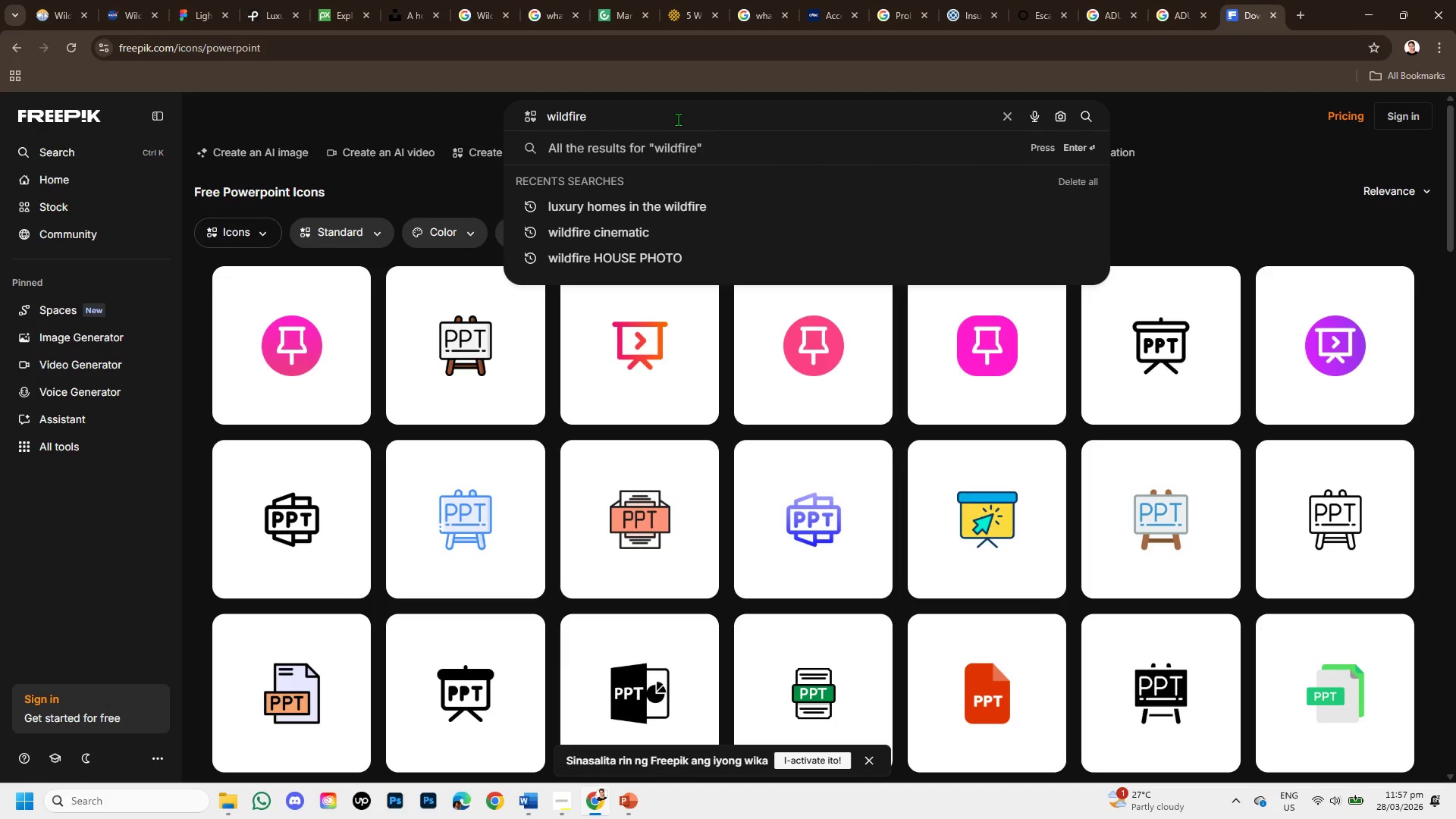 
key(Enter)
 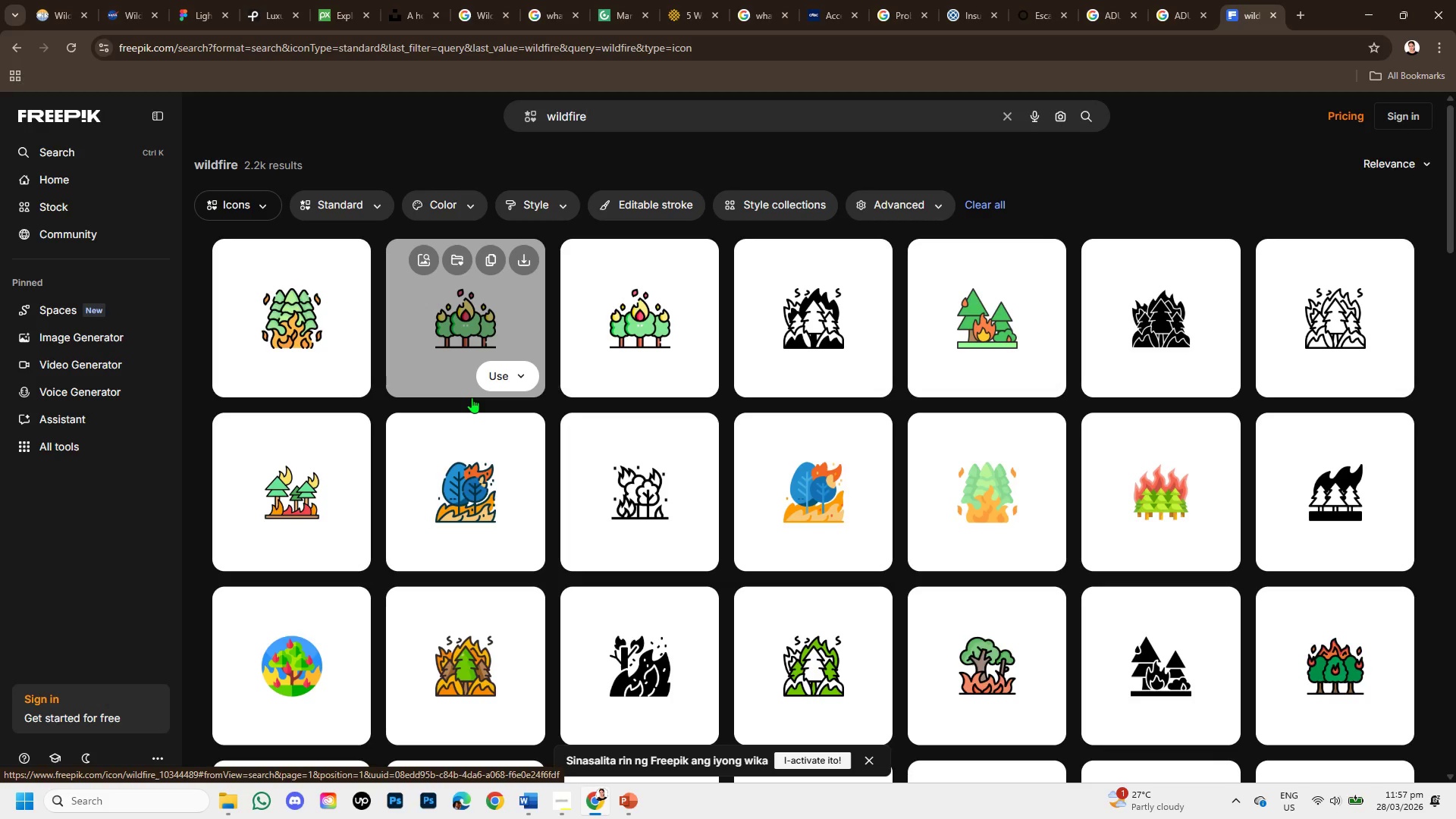 
wait(7.34)
 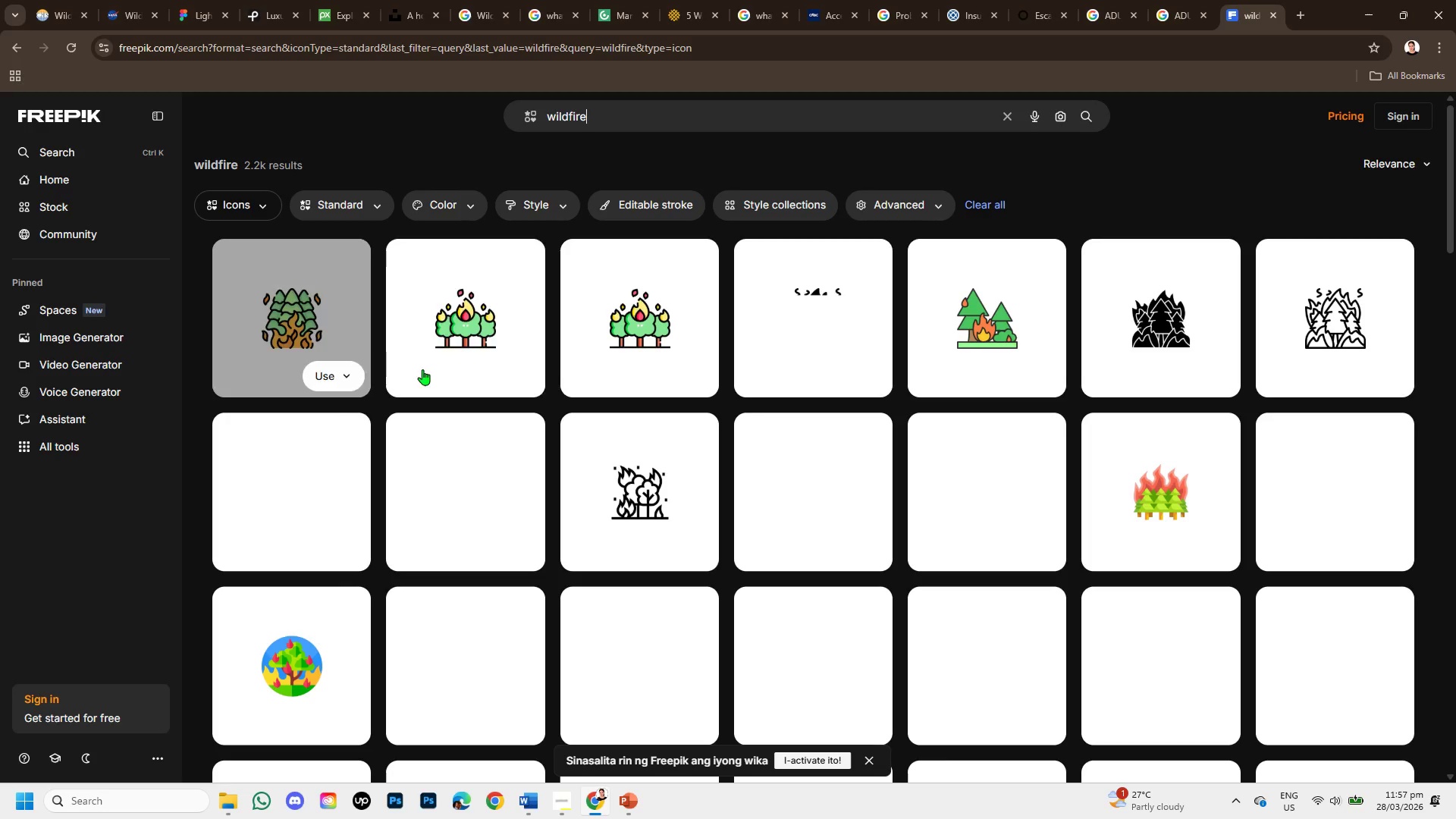 
scroll: coordinate [458, 479], scroll_direction: down, amount: 2.0
 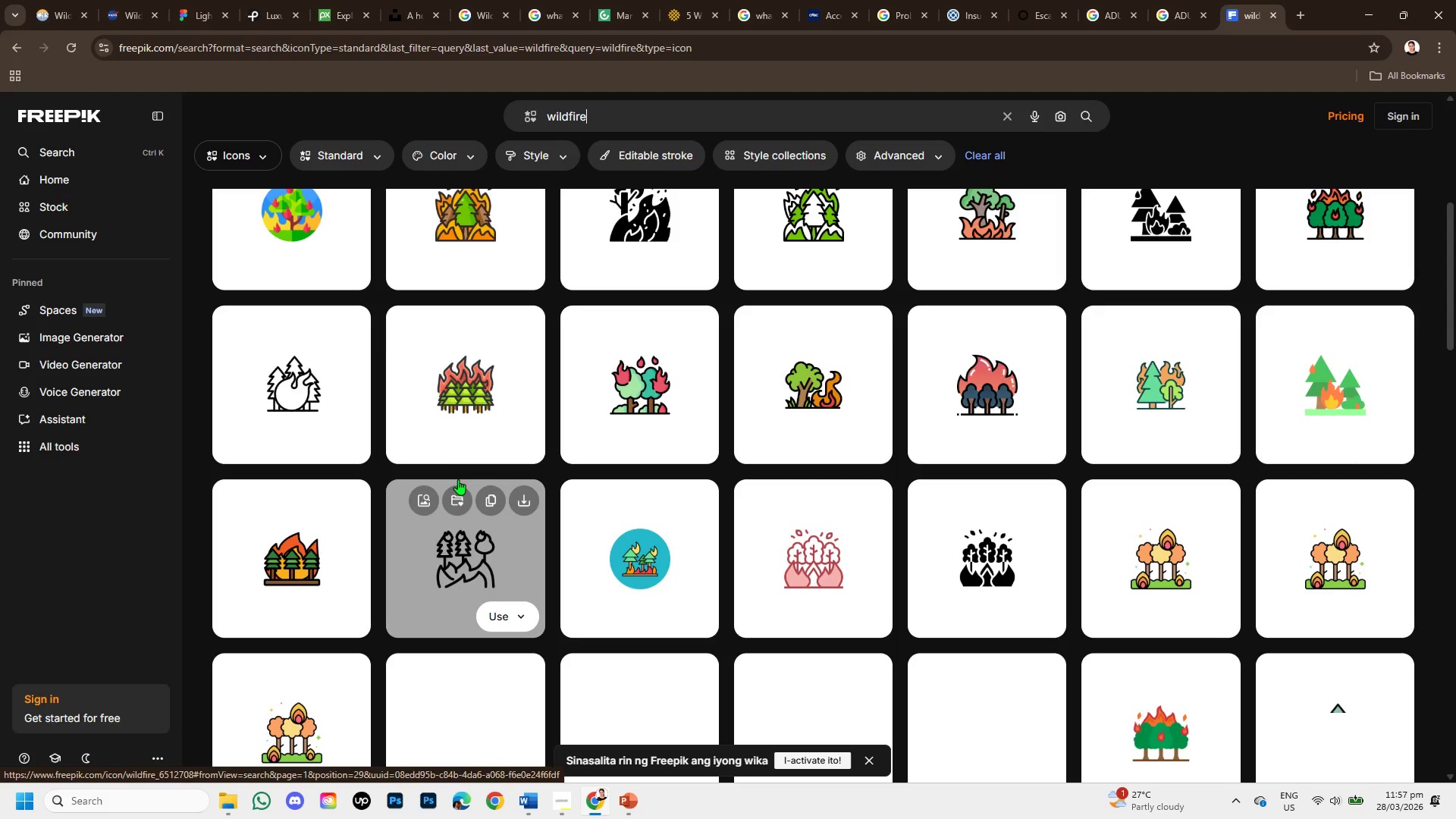 
scroll: coordinate [458, 479], scroll_direction: up, amount: 2.0
 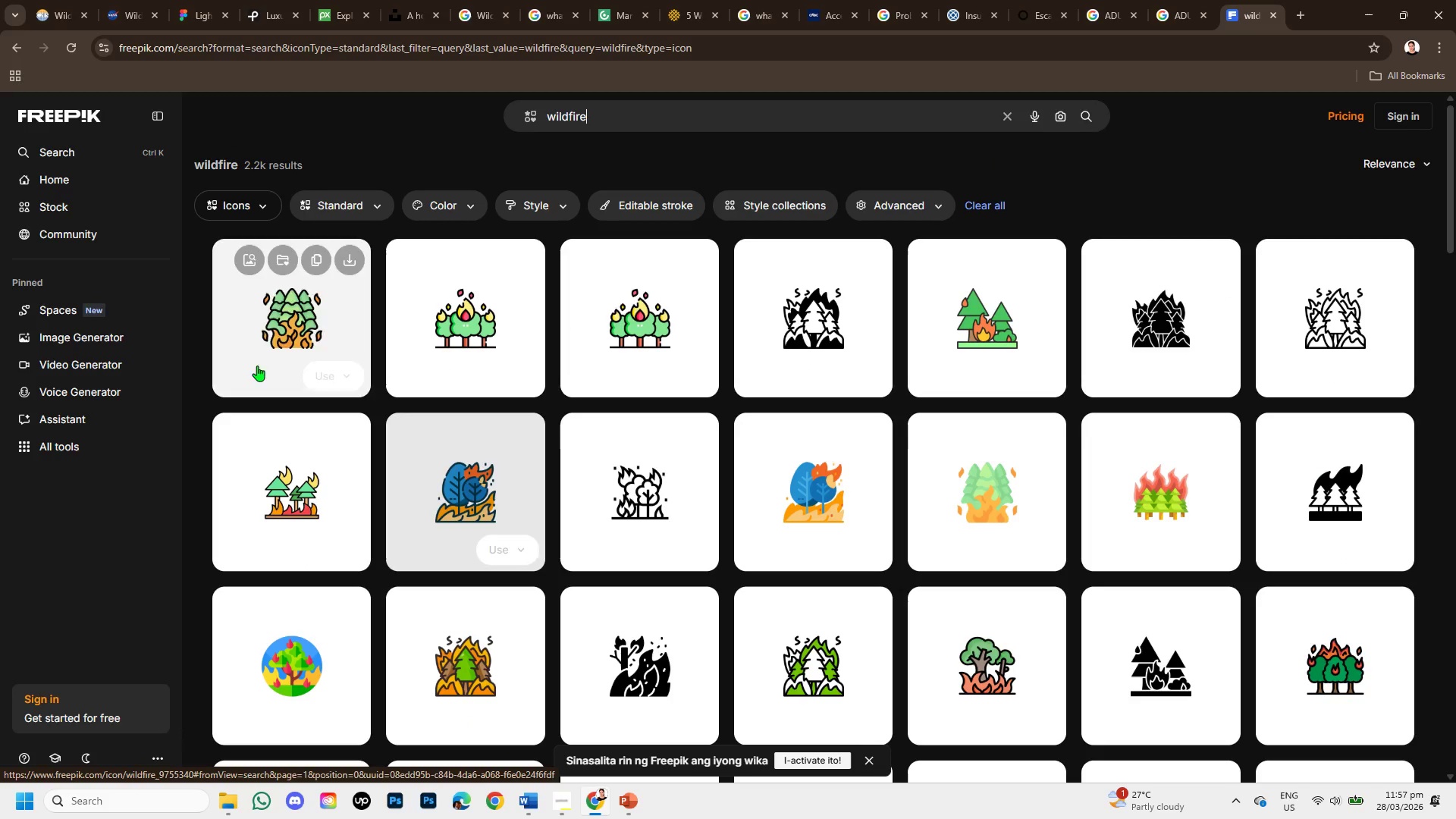 
left_click([252, 312])
 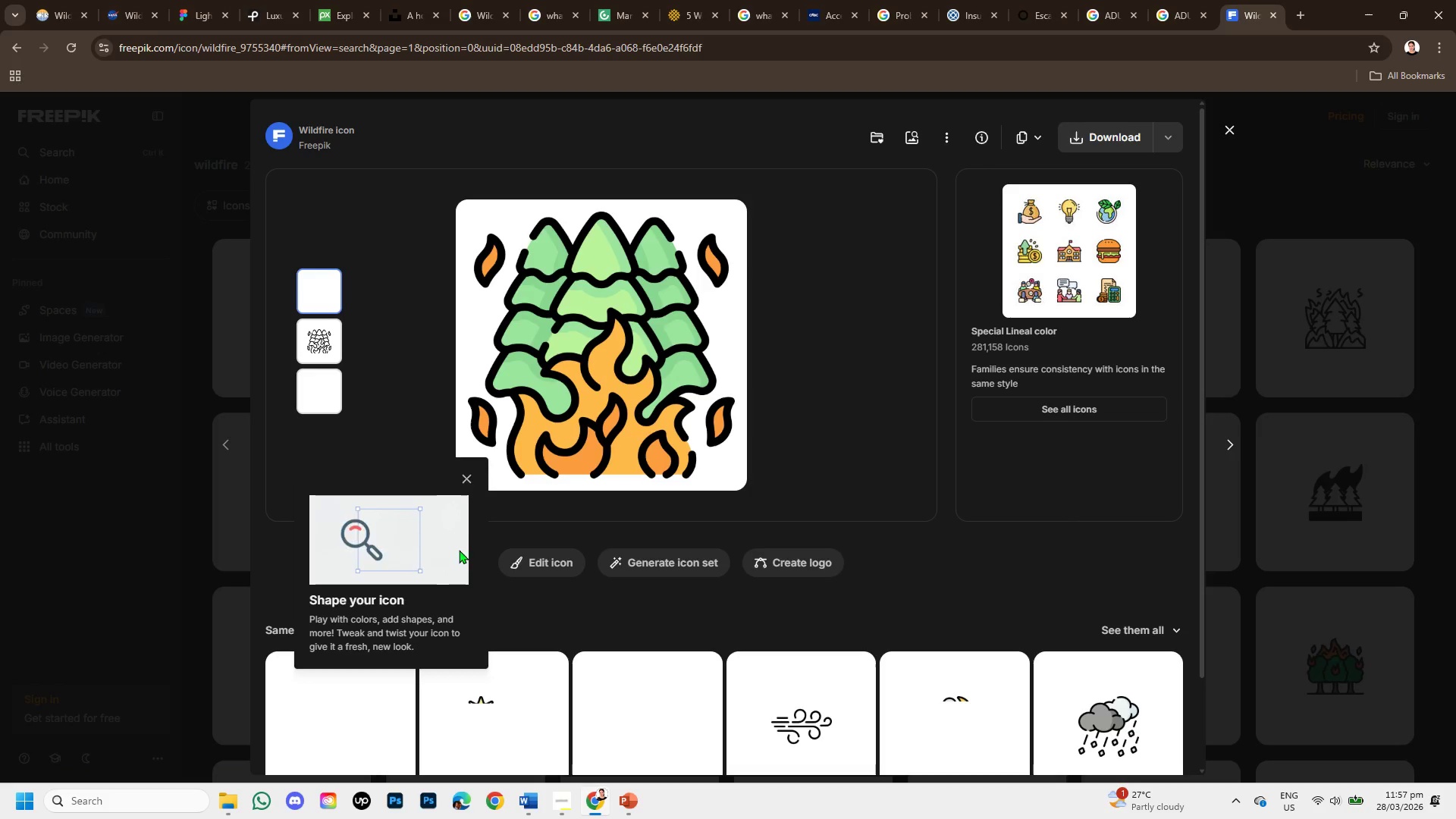 
left_click([461, 470])
 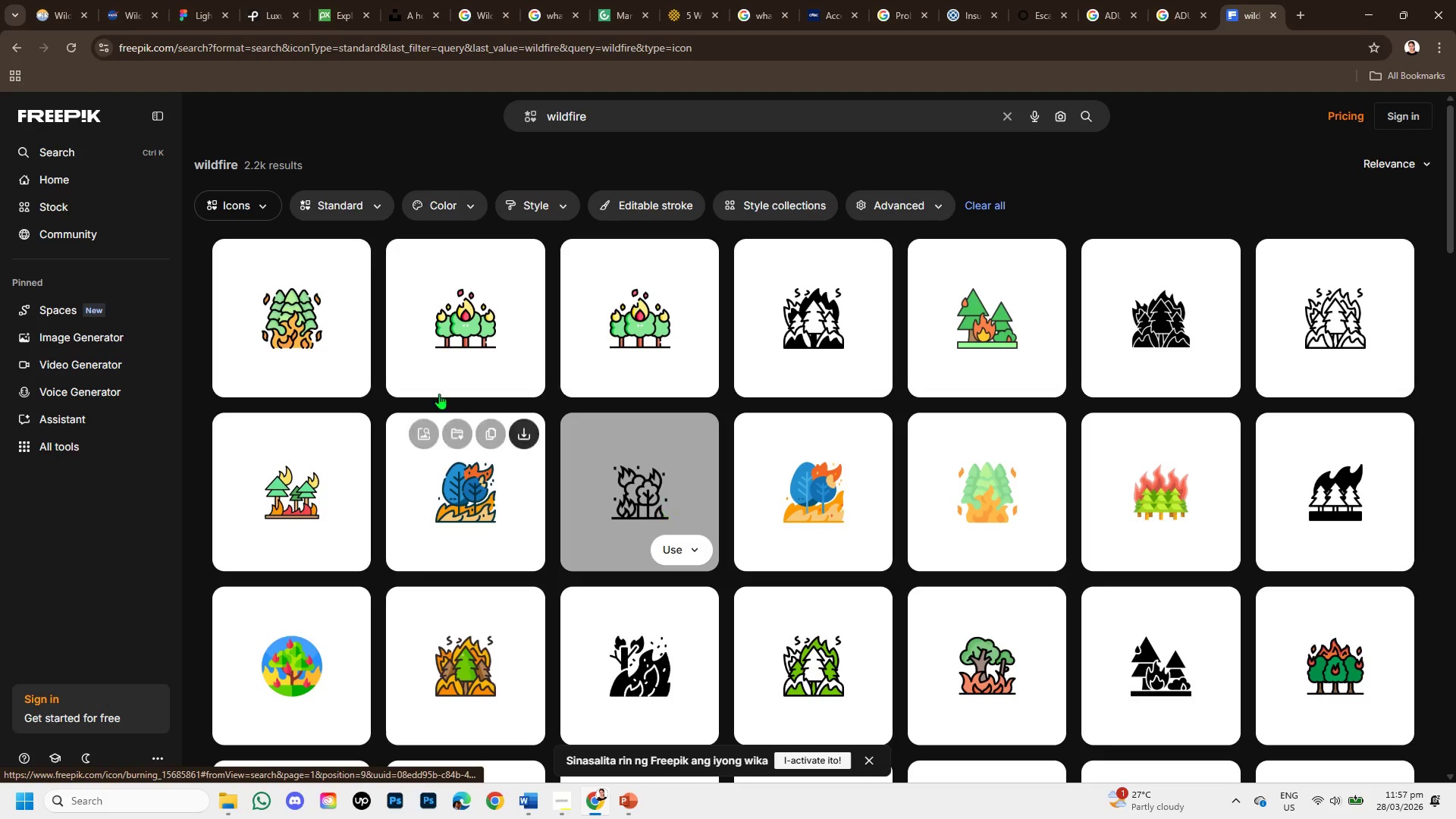 
left_click([290, 319])
 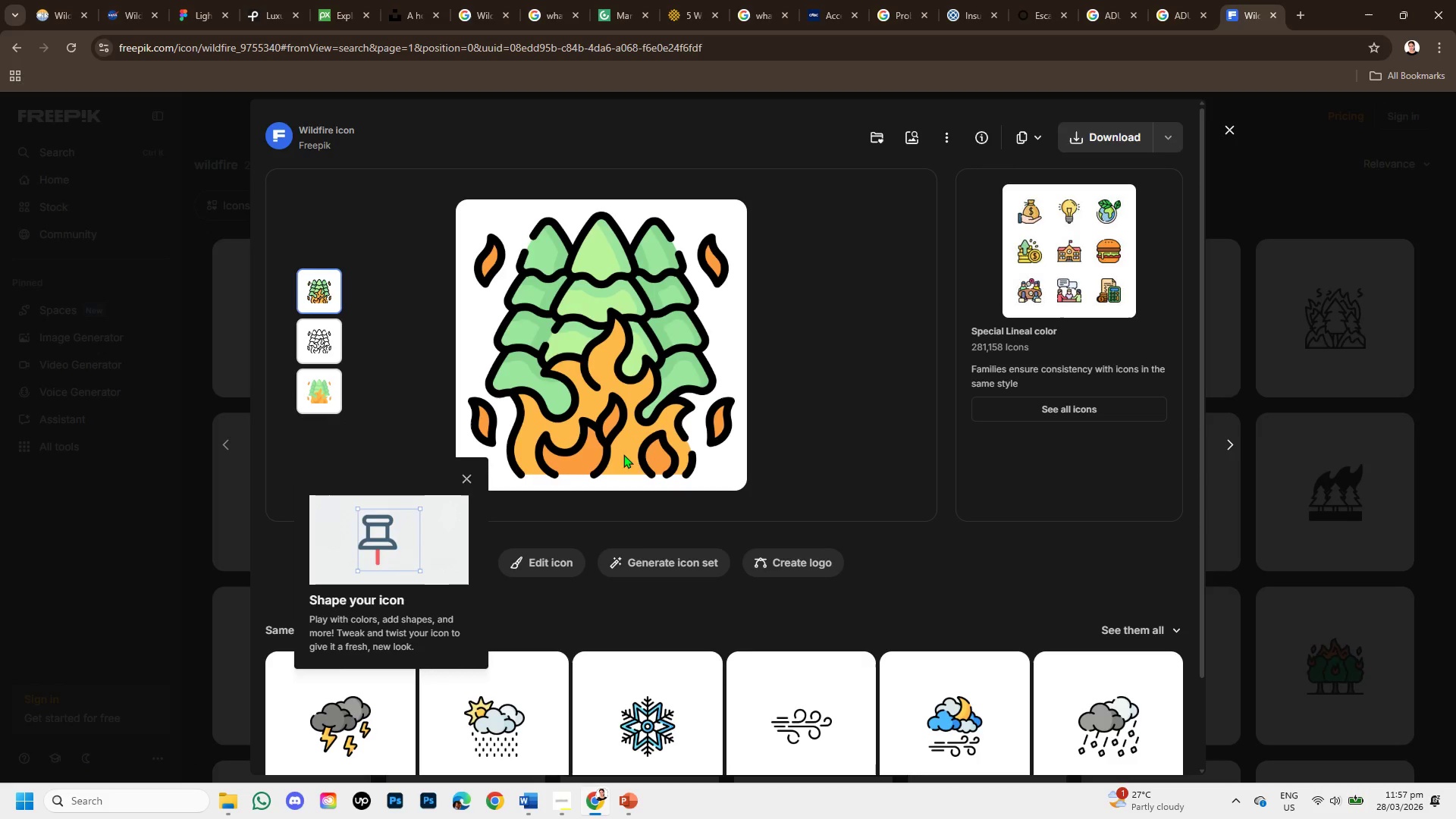 
left_click([642, 560])
 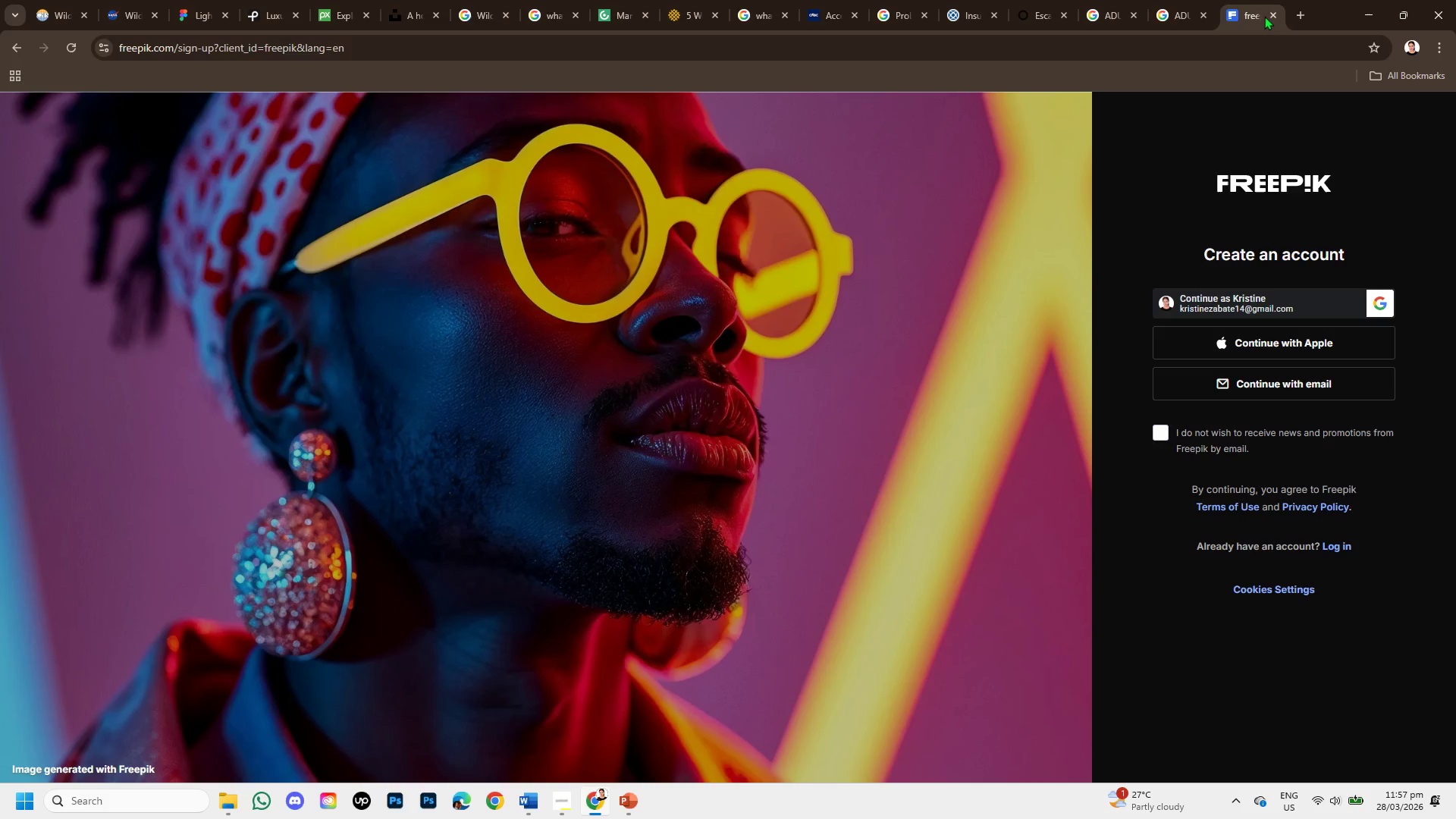 
wait(5.47)
 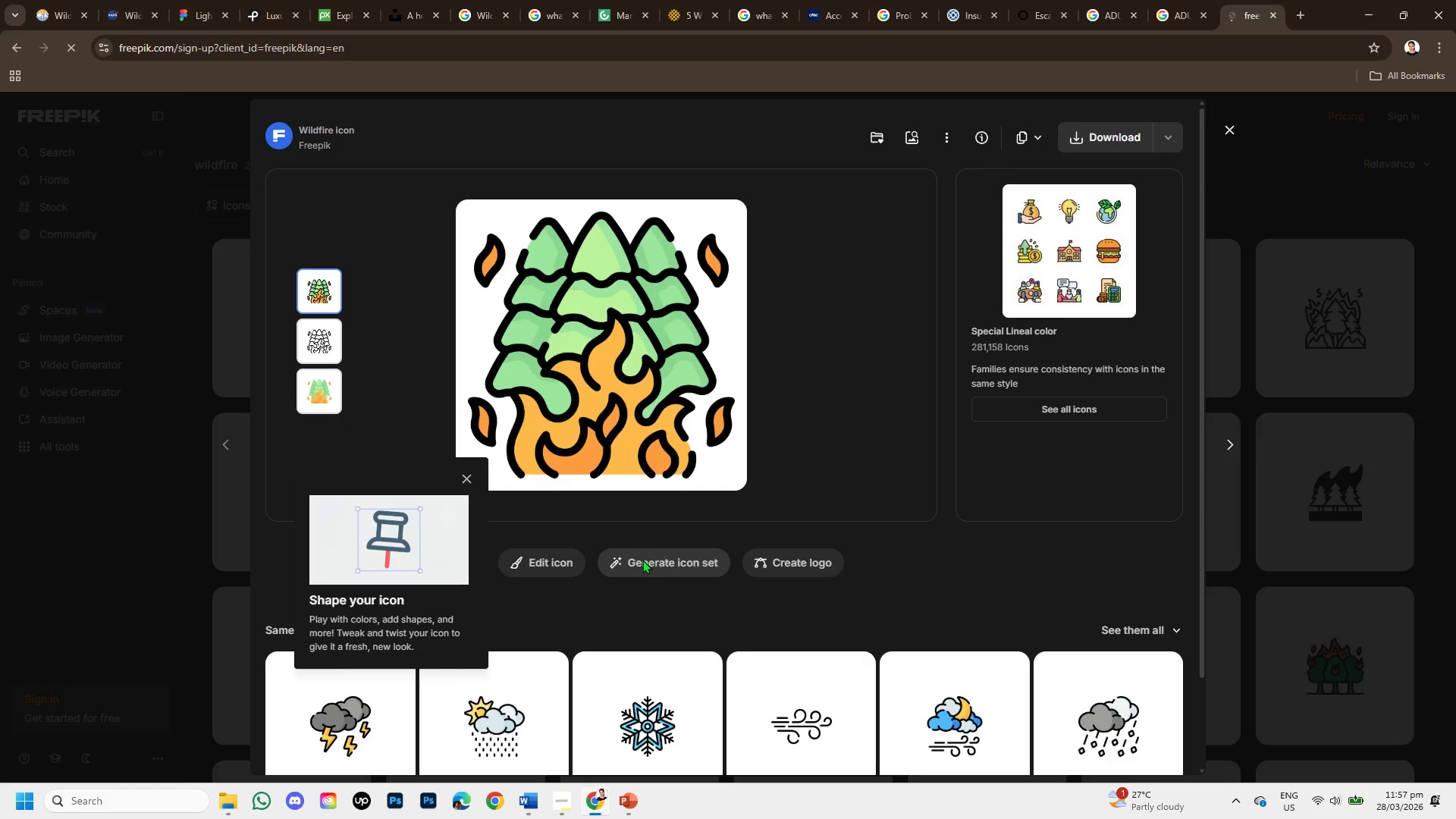 
left_click([16, 43])
 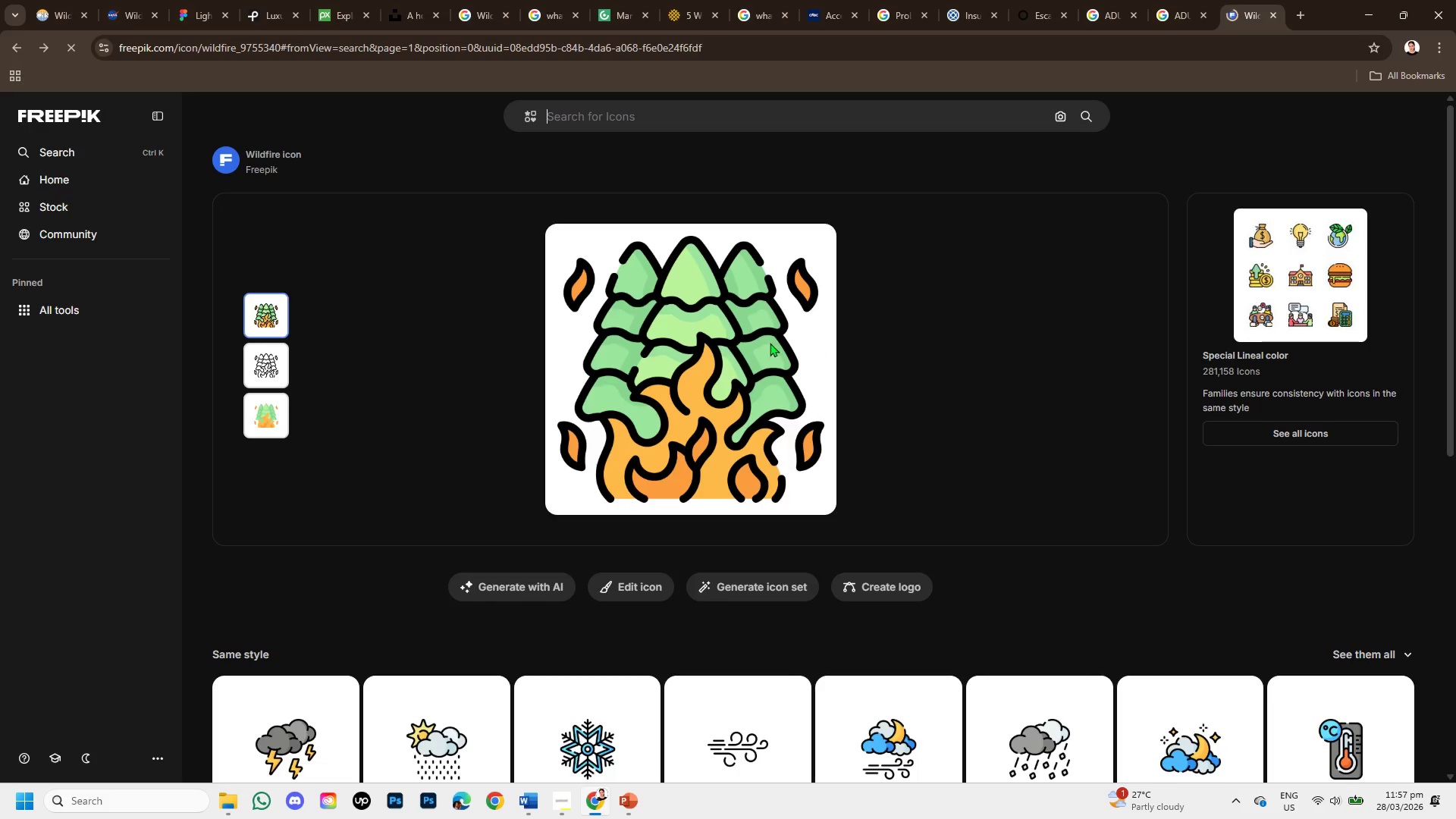 
right_click([717, 331])
 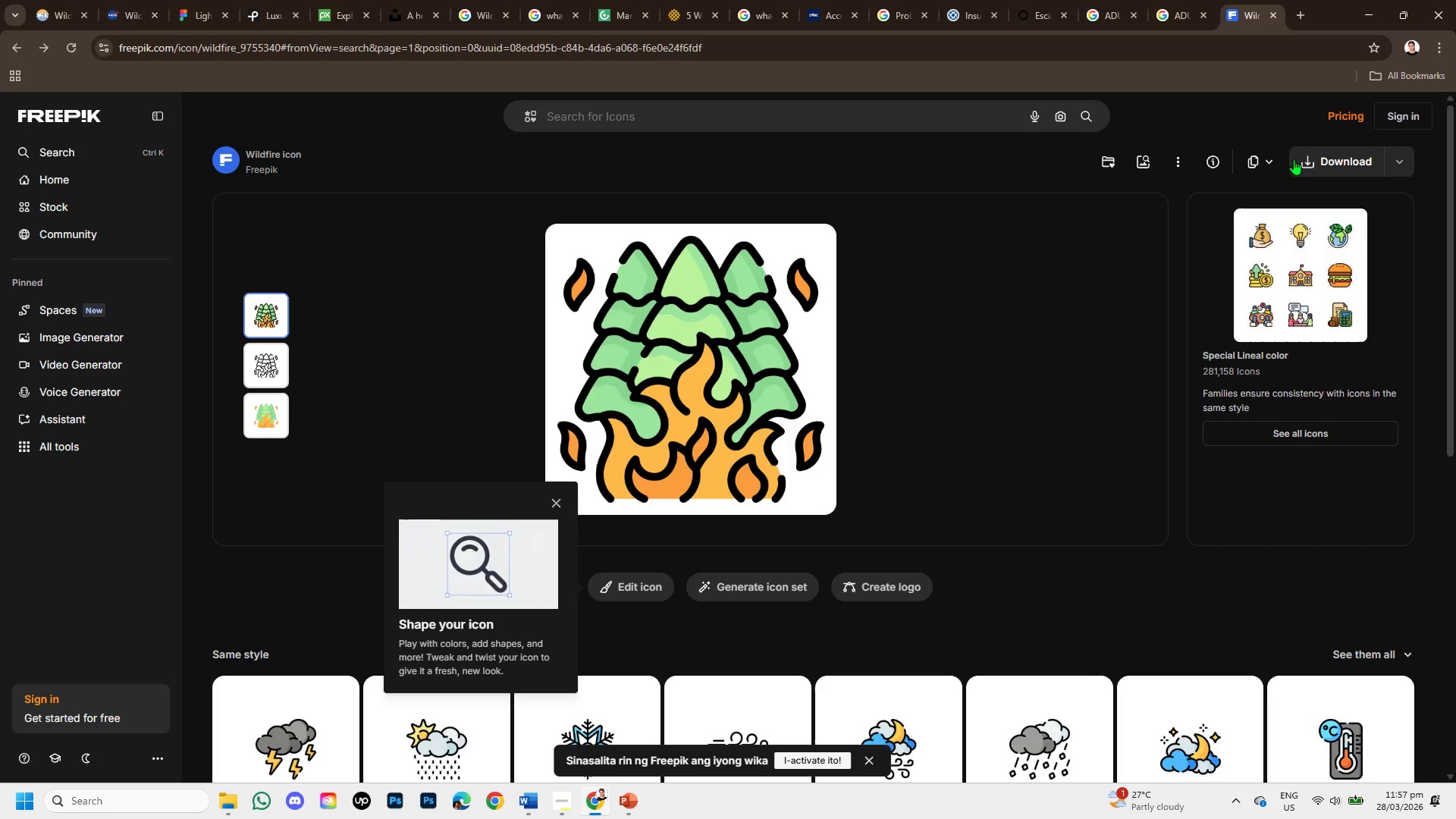 
left_click([1304, 158])
 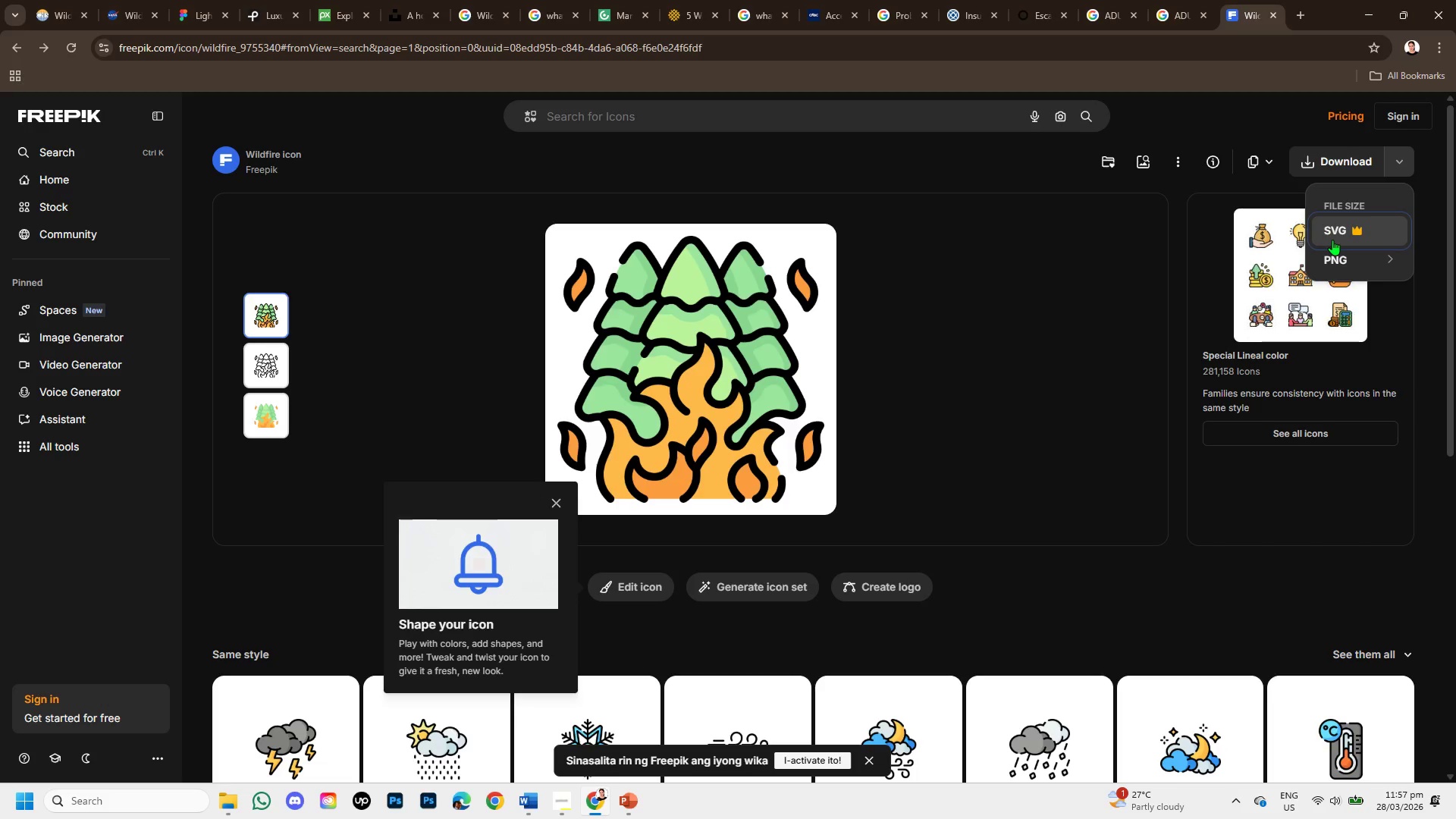 
left_click([982, 311])
 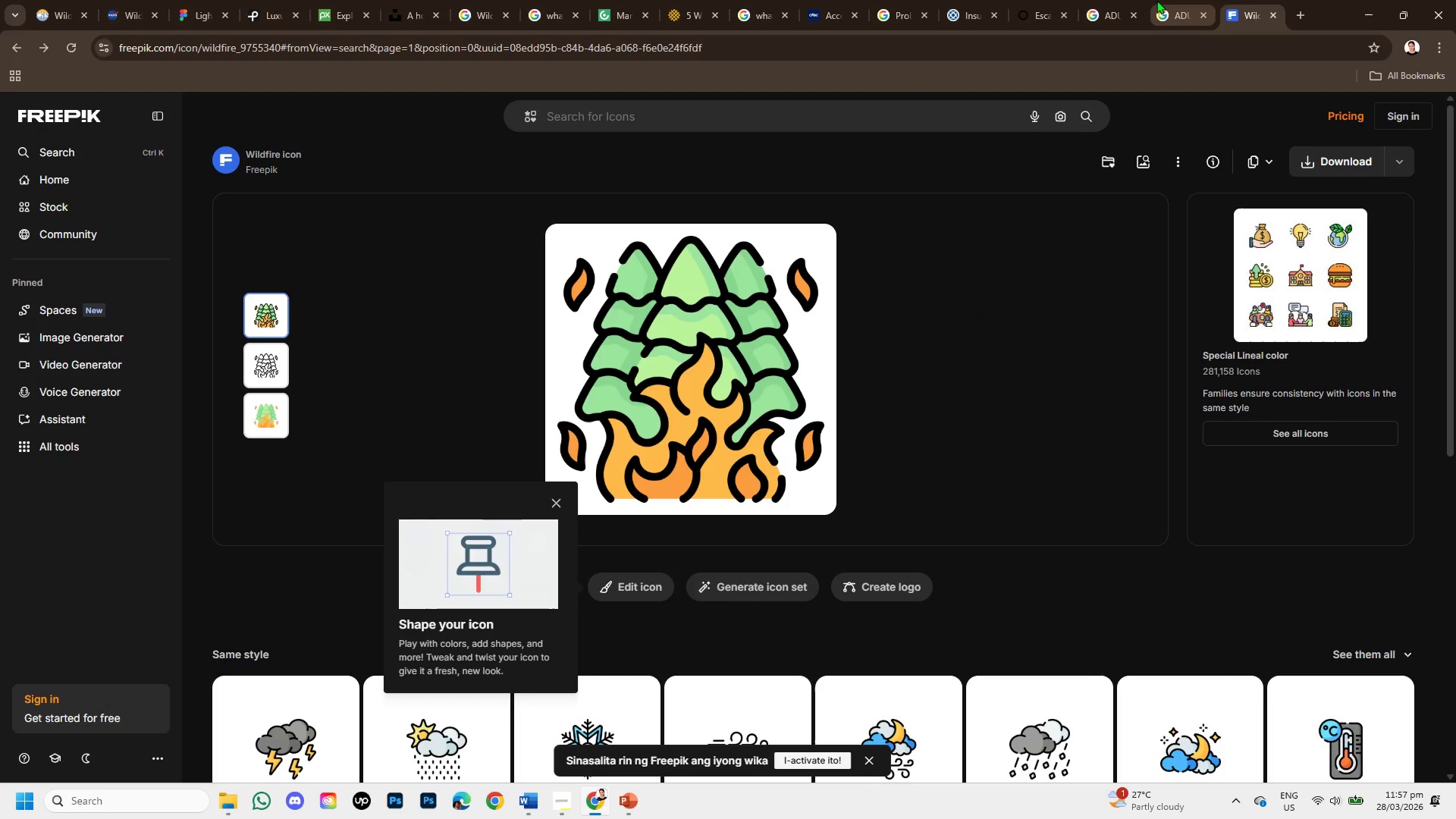 
left_click([1160, 0])
 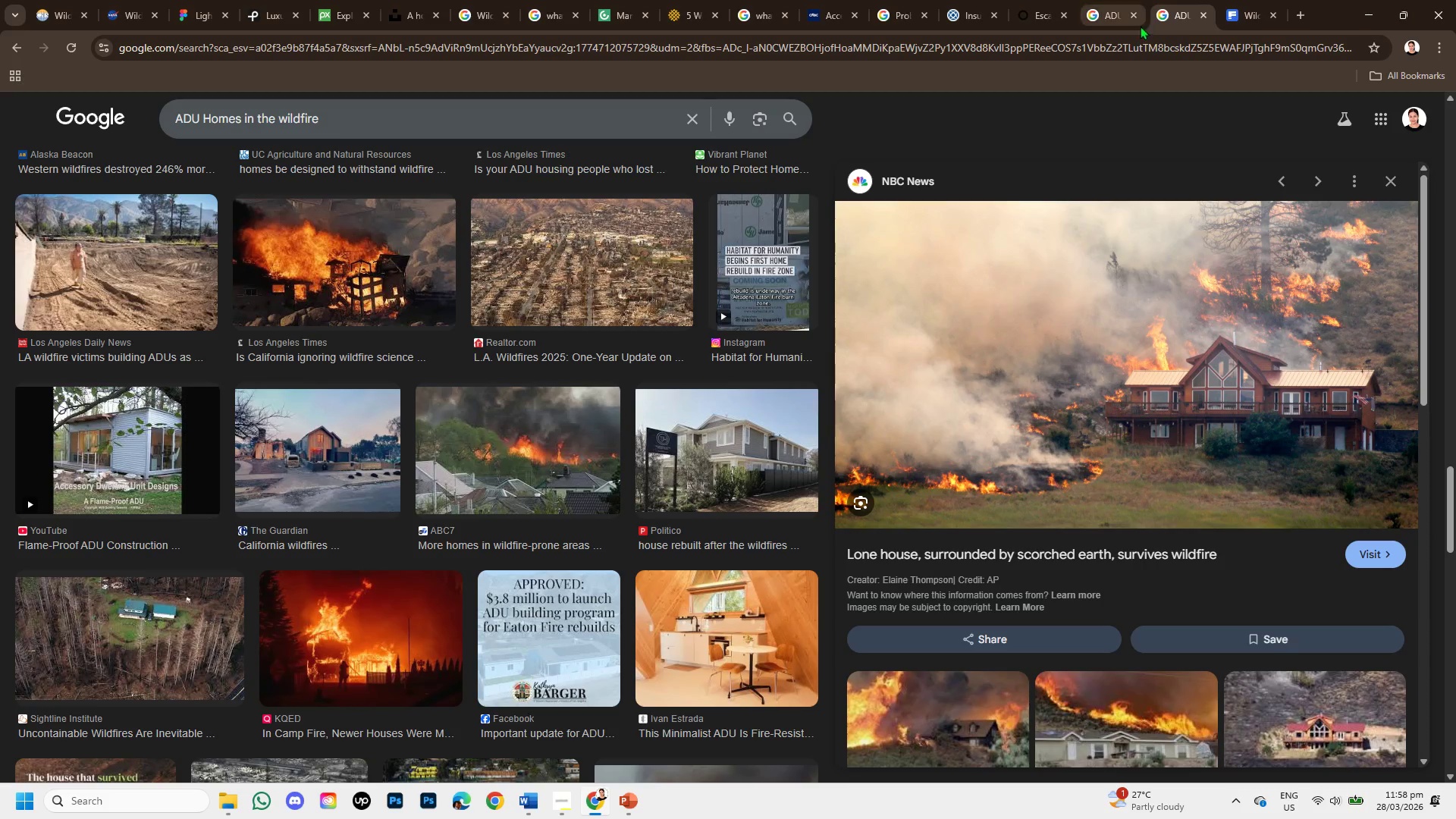 
left_click([1233, 2])
 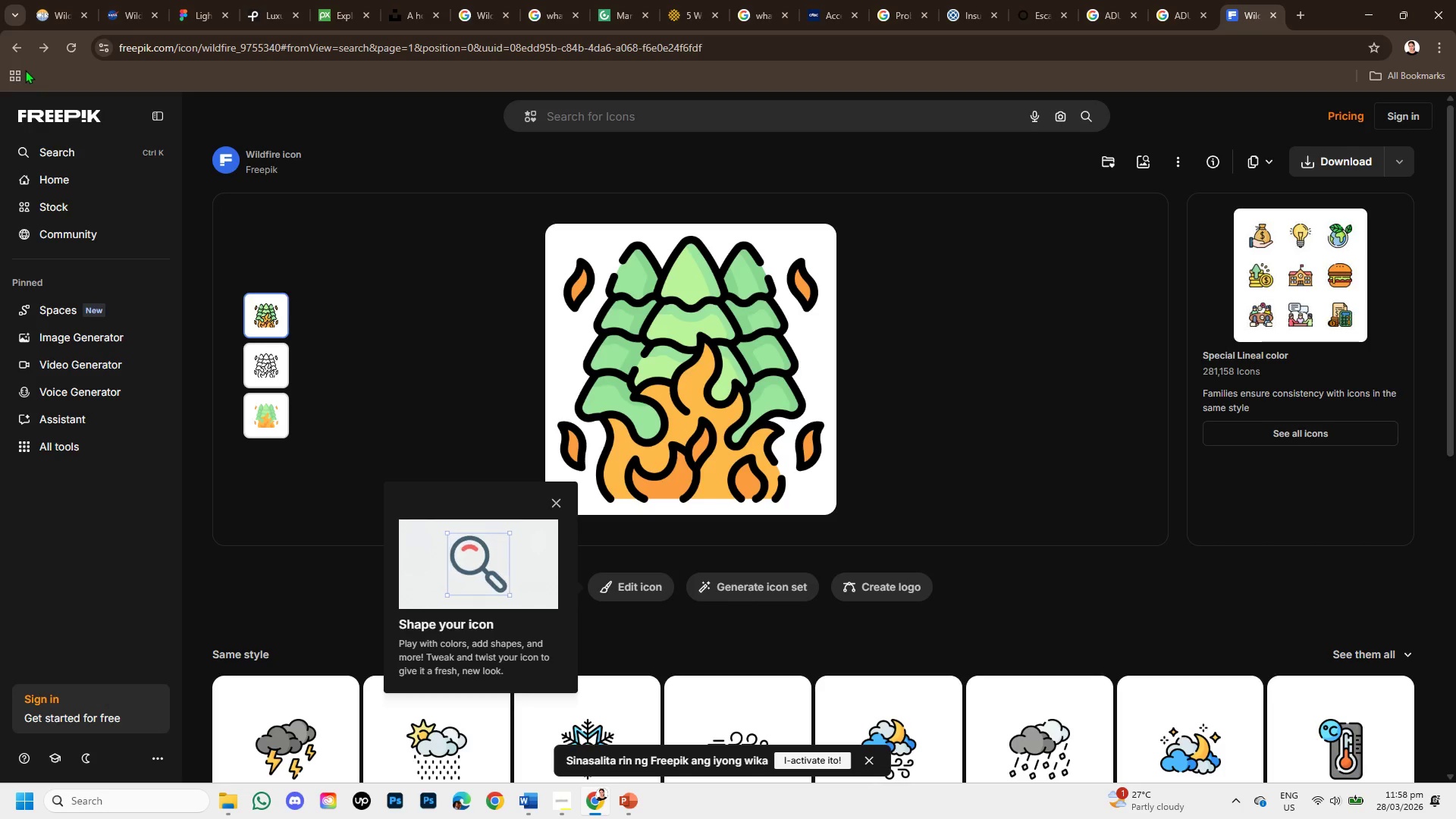 
left_click([16, 53])
 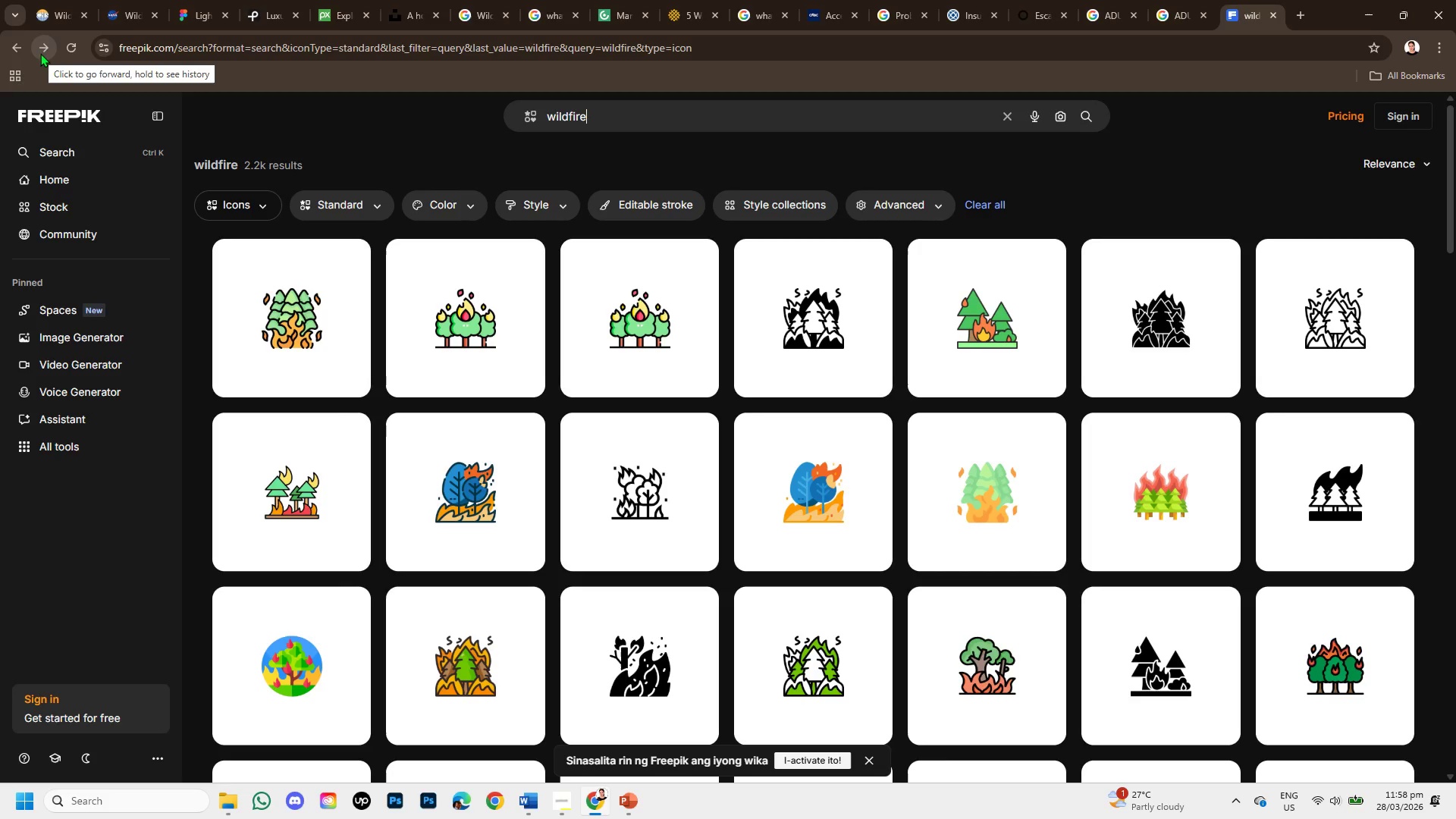 
left_click([18, 44])
 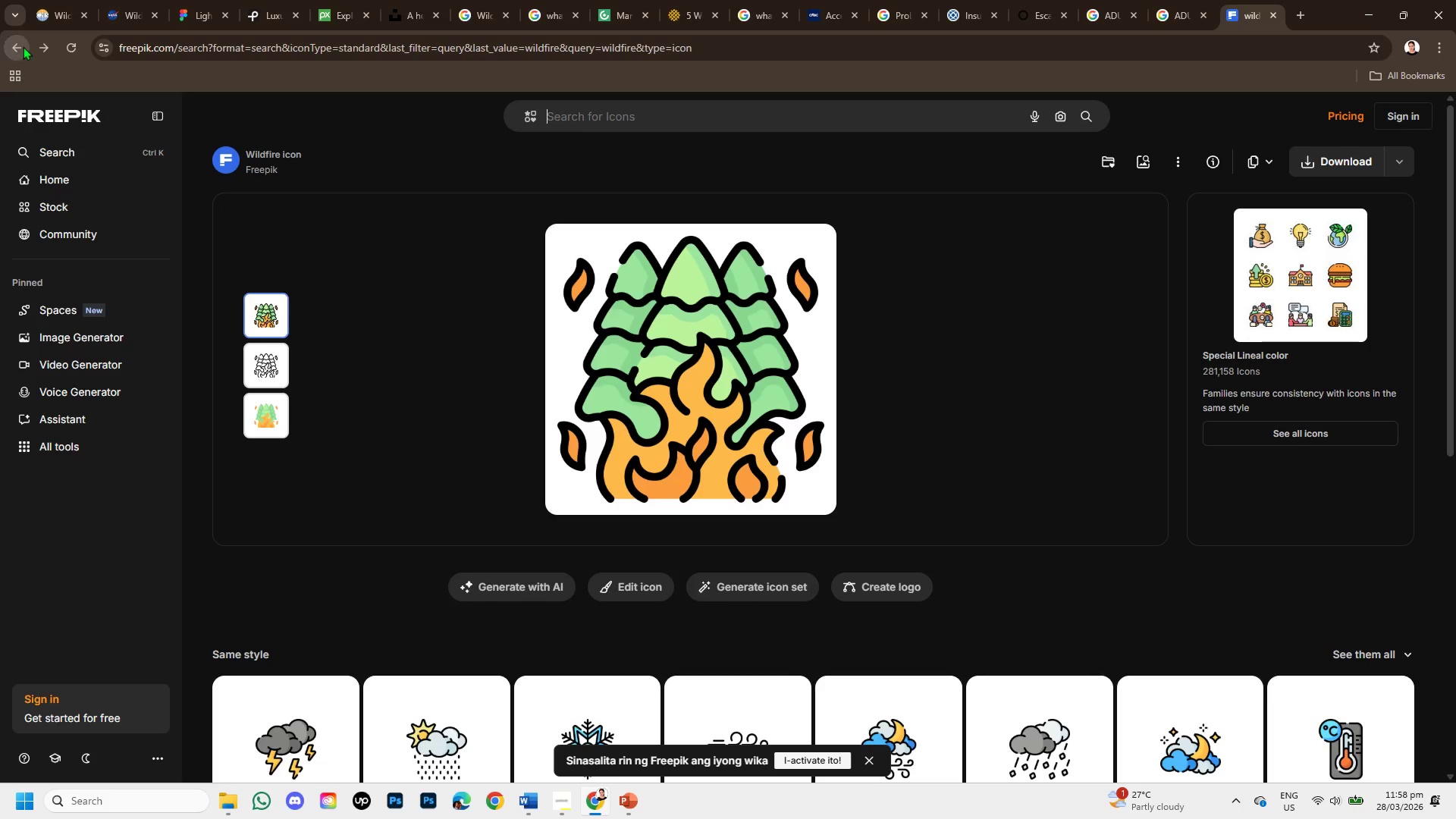 
mouse_move([694, 513])
 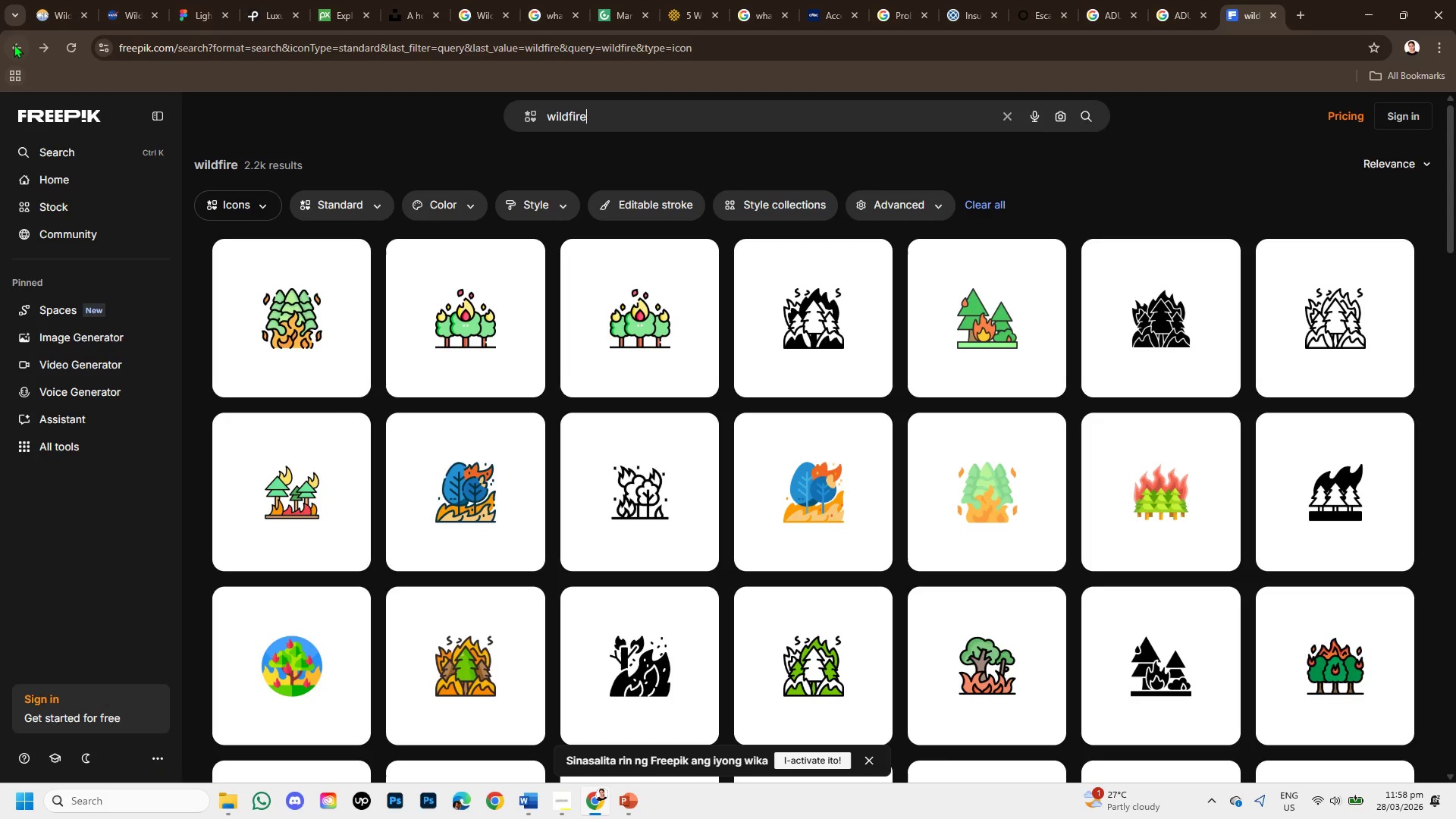 
left_click([14, 44])
 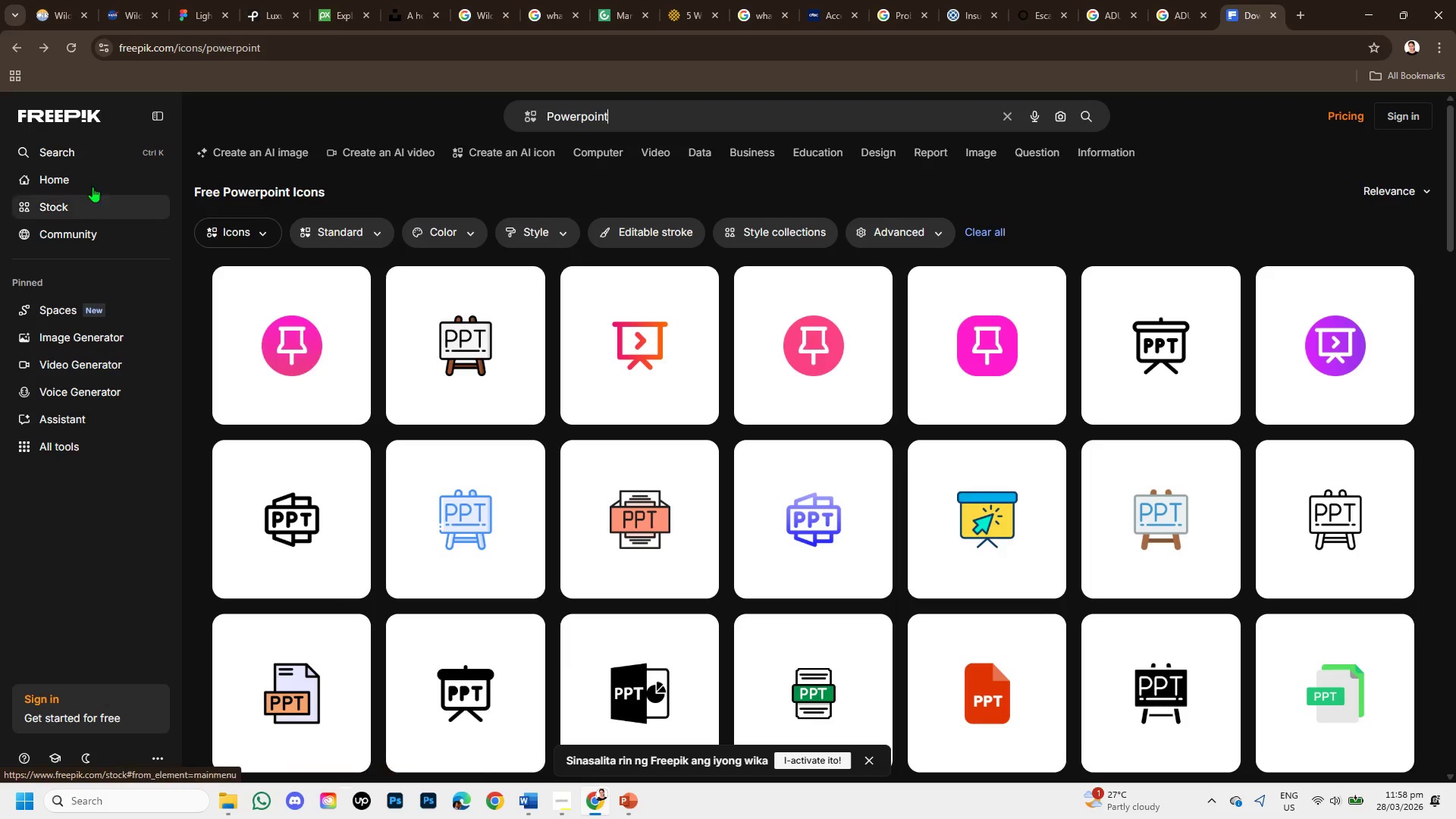 
left_click([10, 50])
 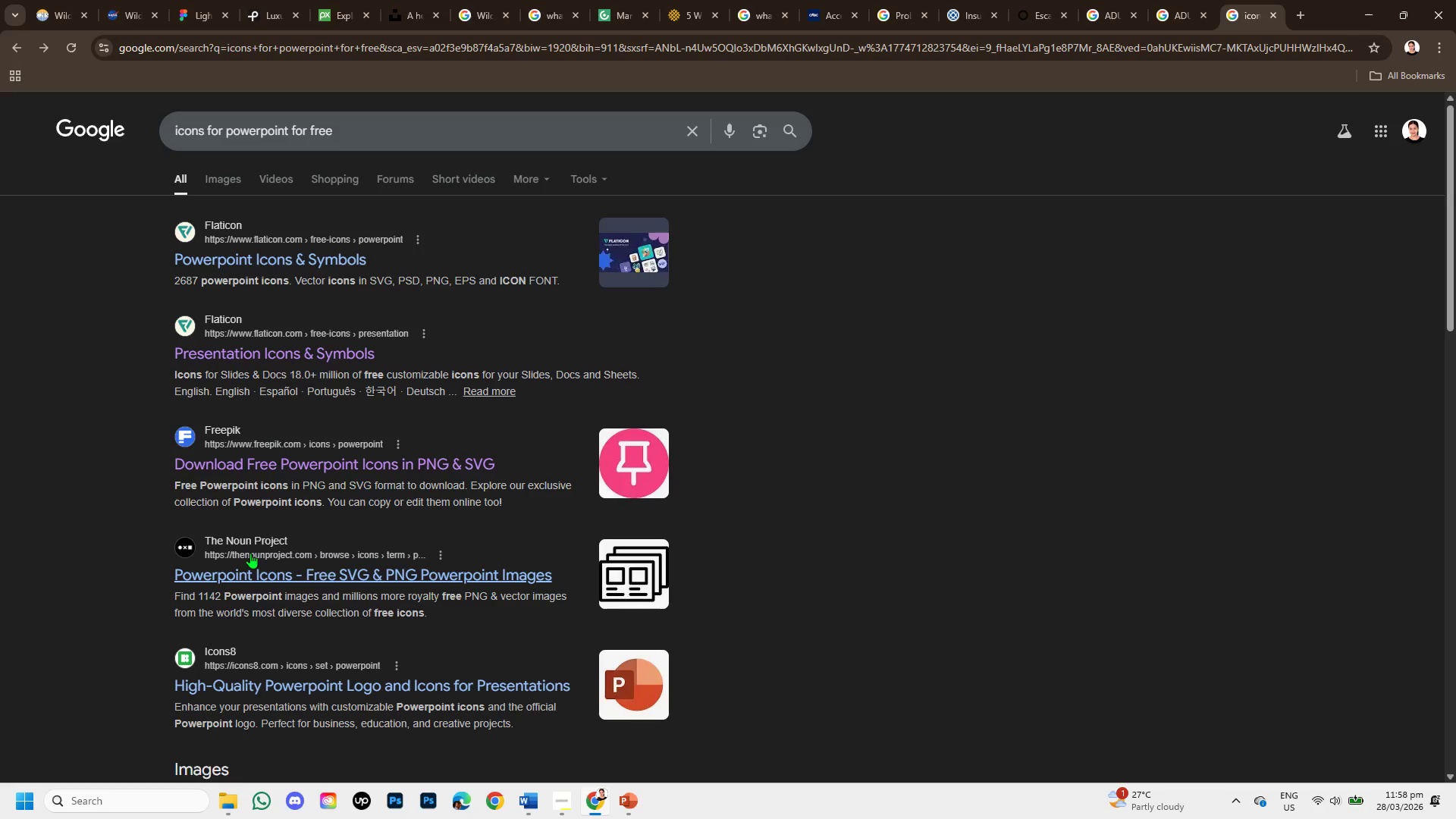 
left_click([256, 558])
 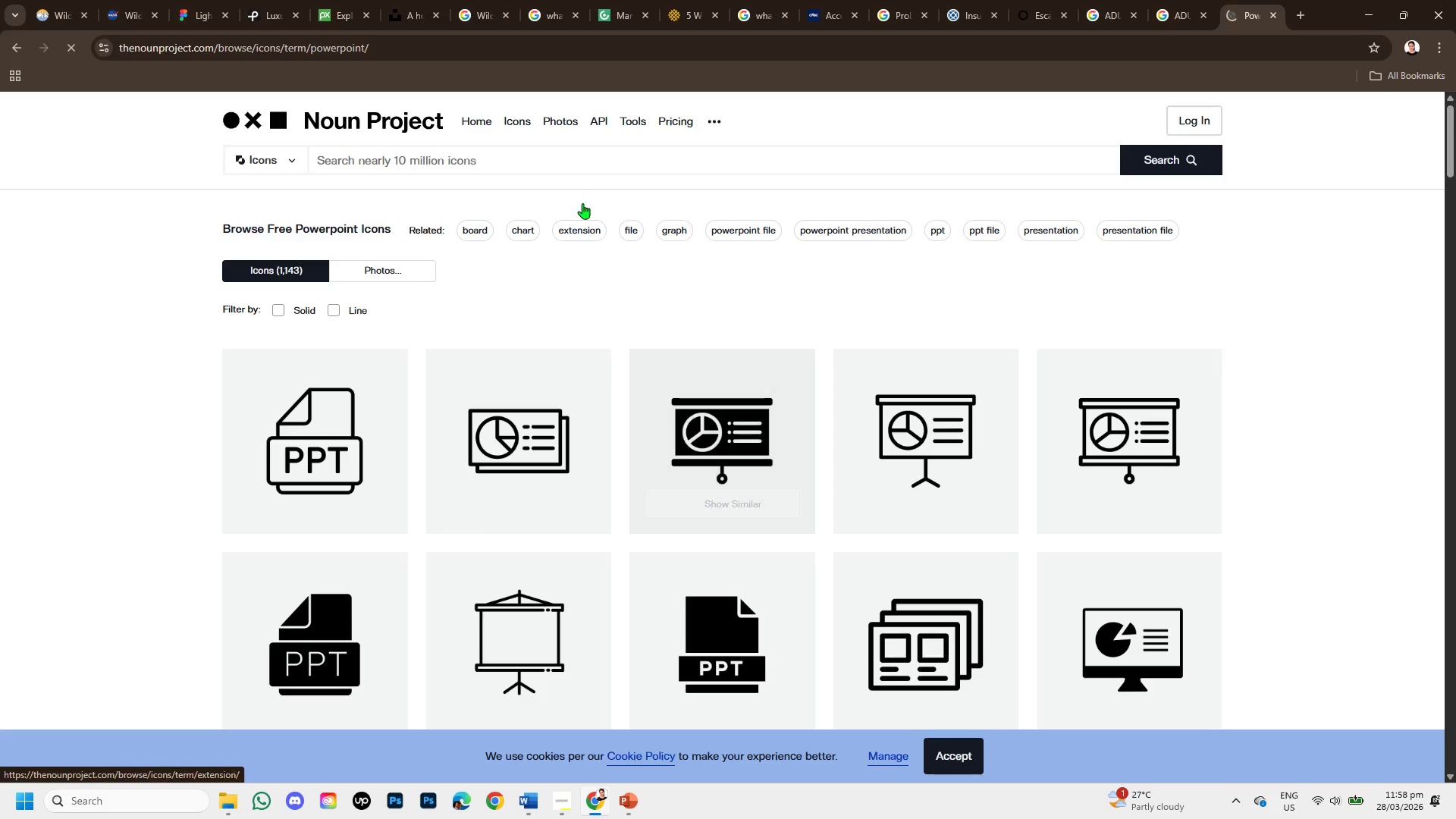 
left_click([421, 162])
 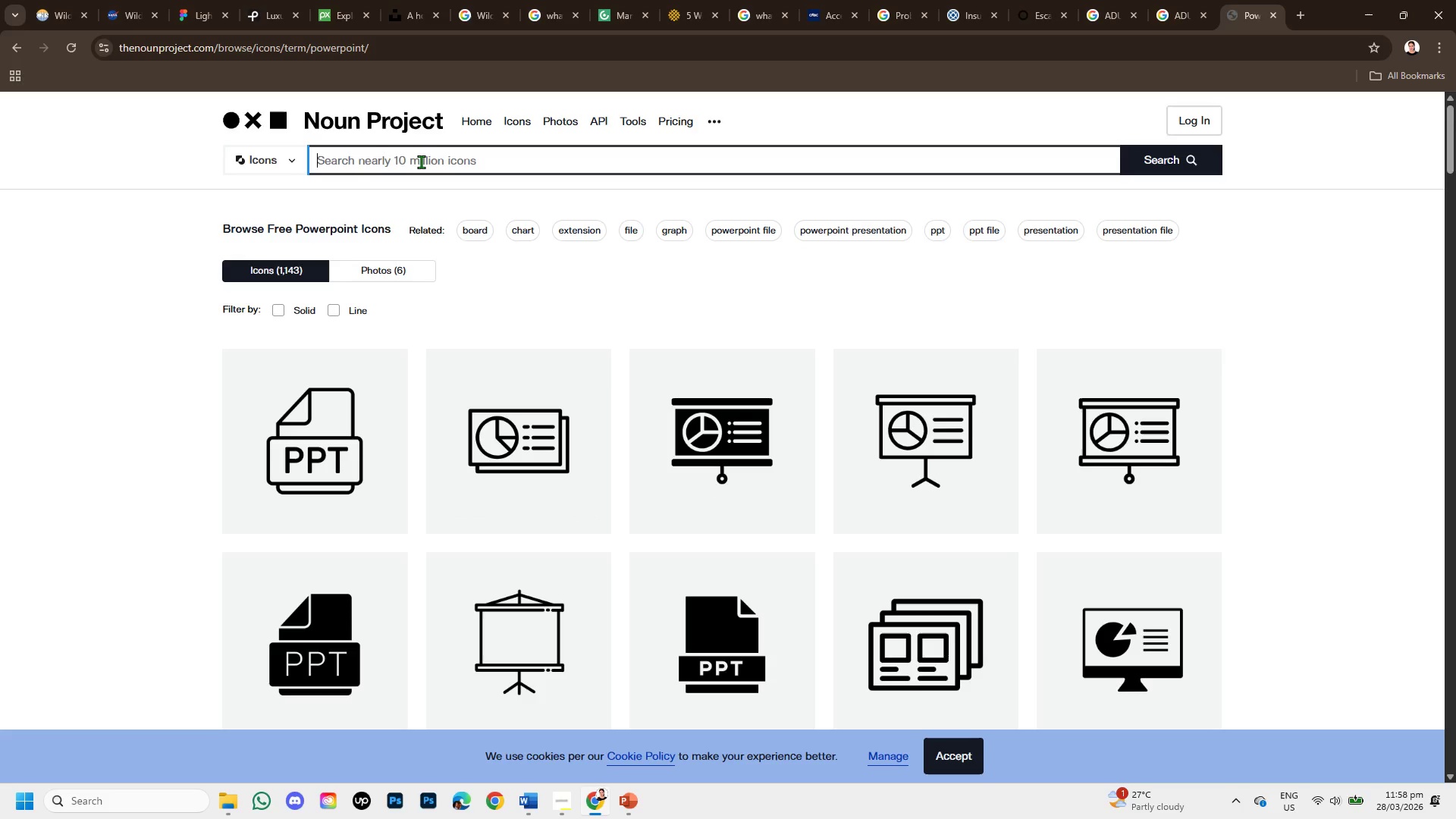 
type(wilfir)
key(Backspace)
key(Backspace)
key(Backspace)
type(dfire )
 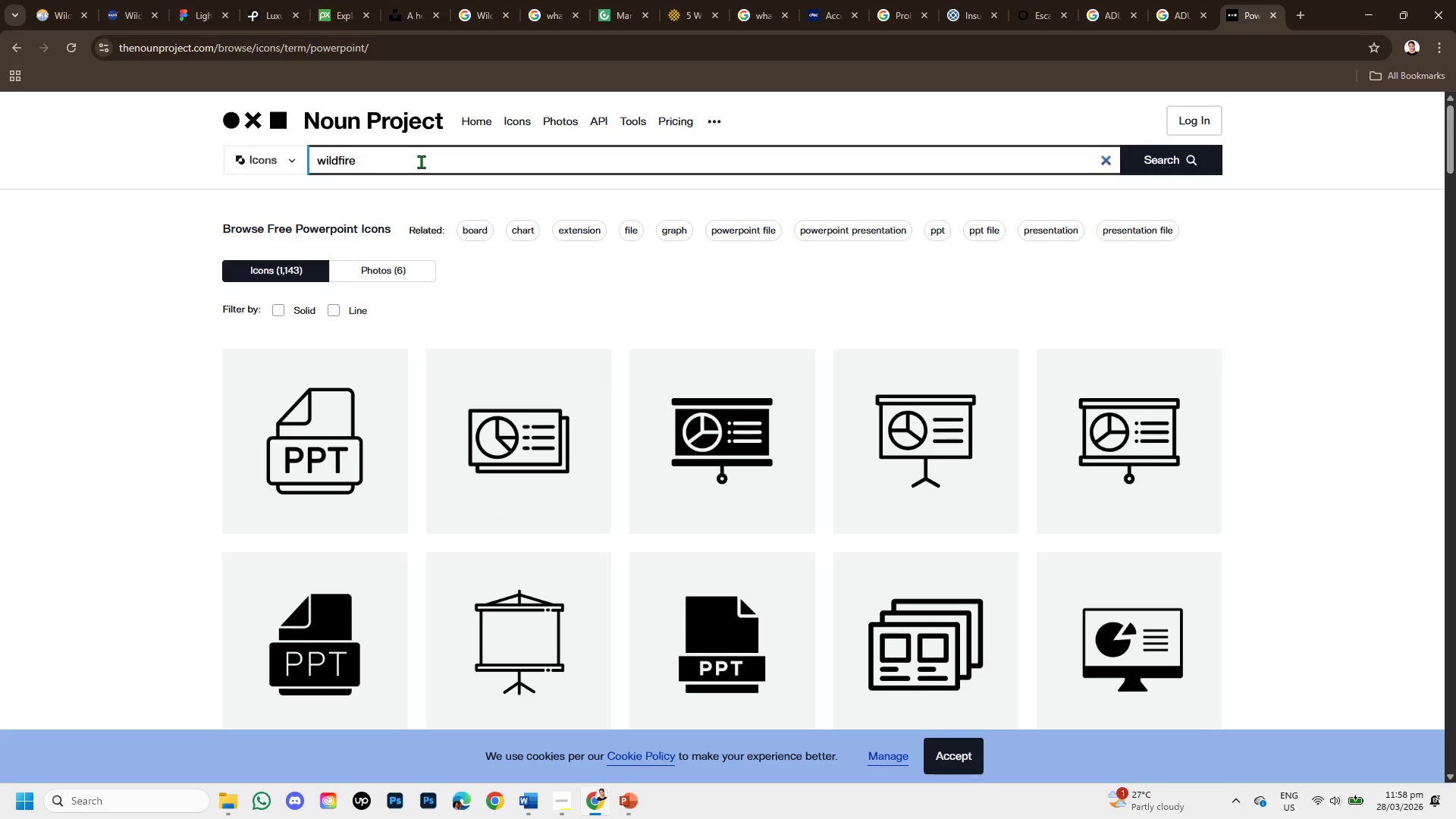 
key(Enter)
 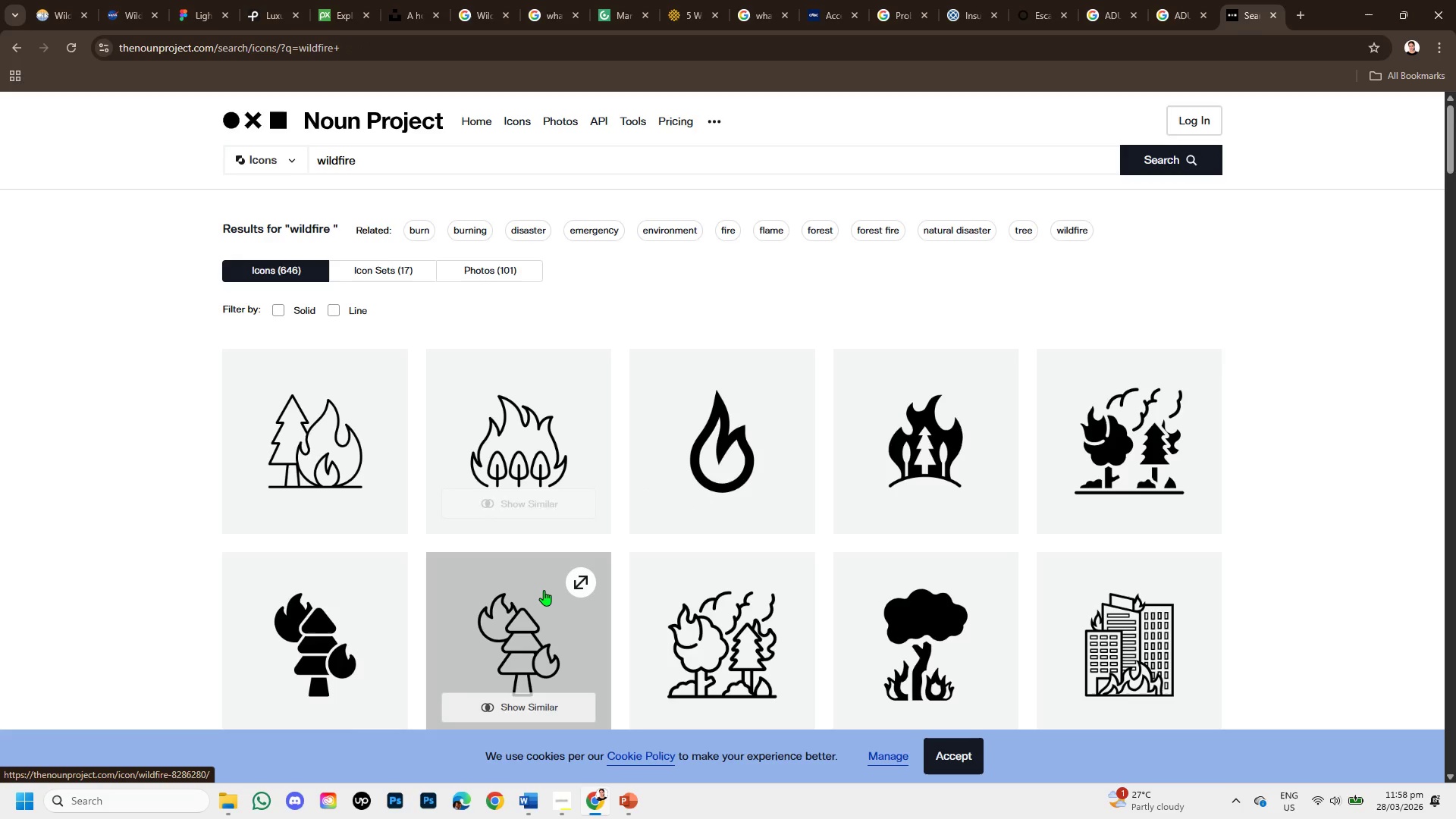 
wait(5.76)
 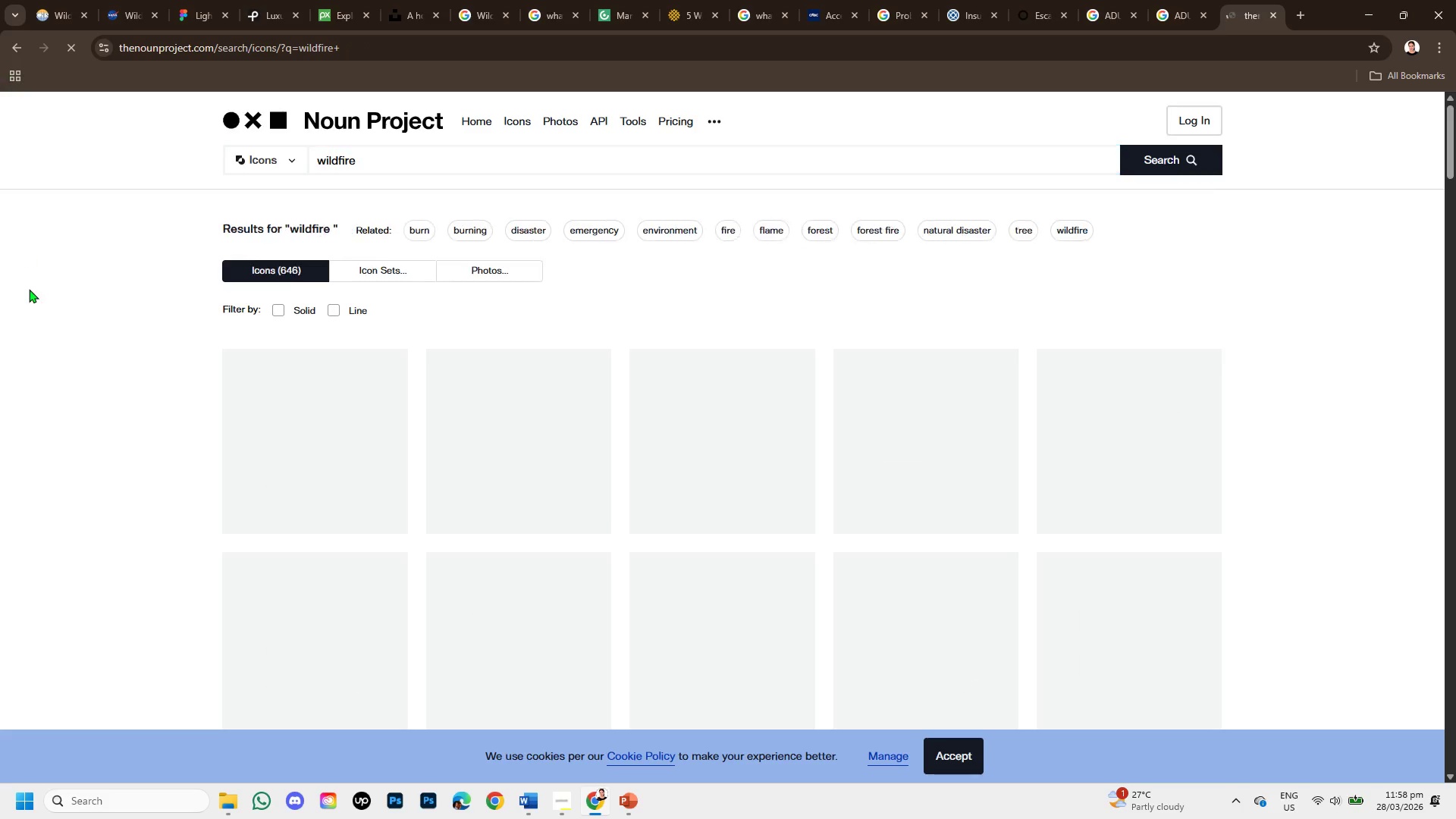 
scroll: coordinate [544, 582], scroll_direction: down, amount: 2.0
 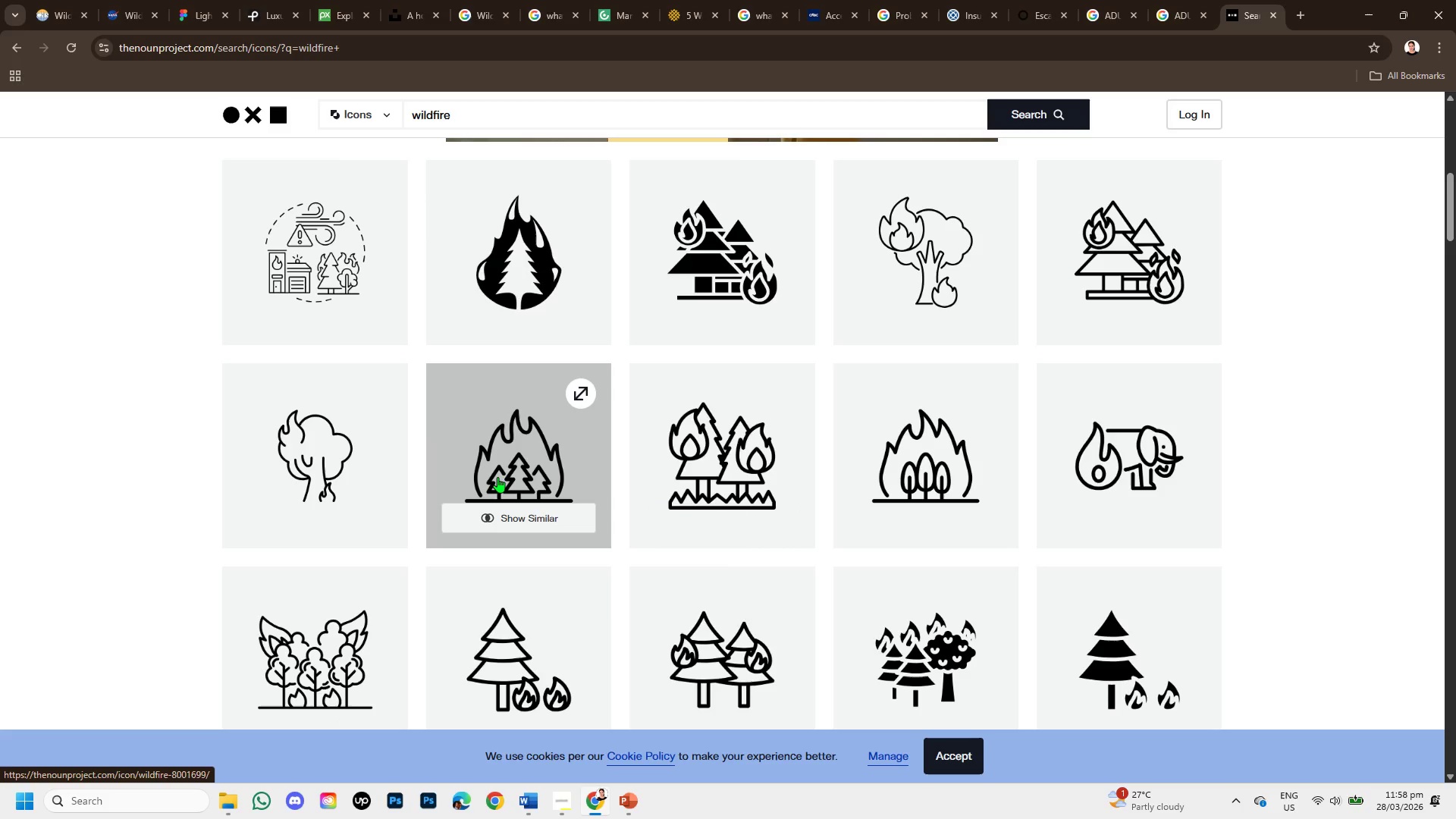 
left_click([503, 463])
 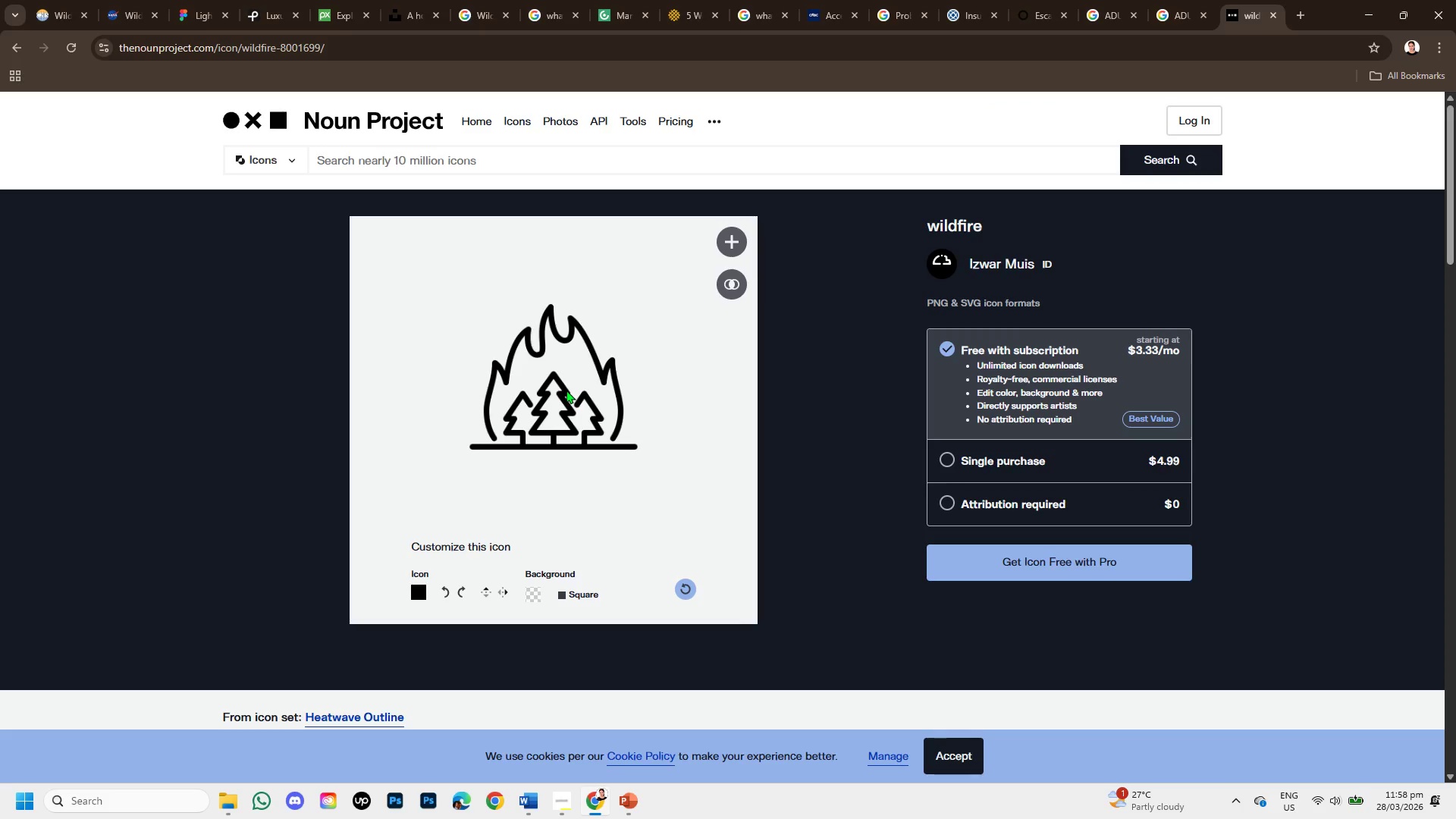 
wait(7.48)
 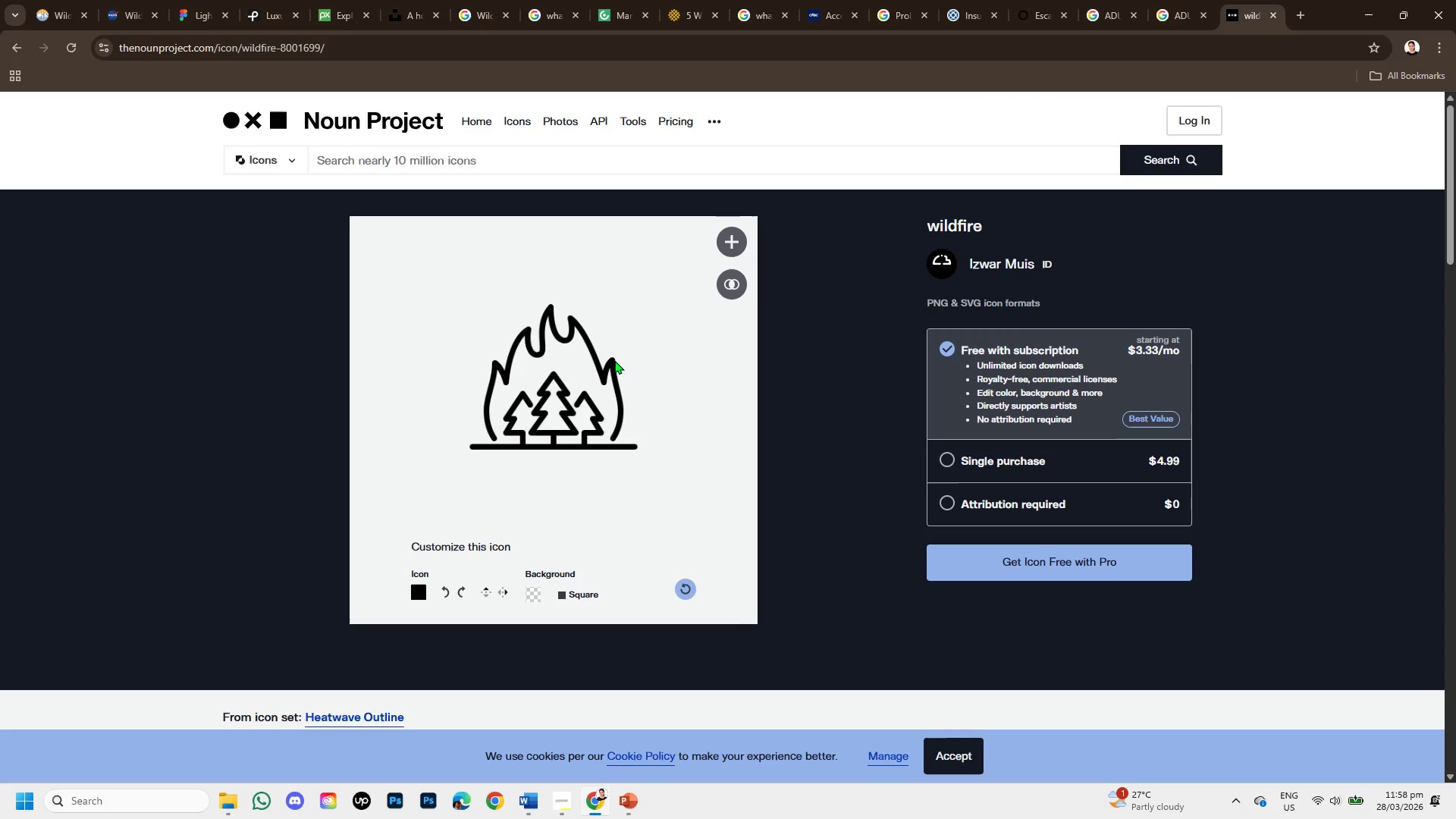 
right_click([566, 390])
 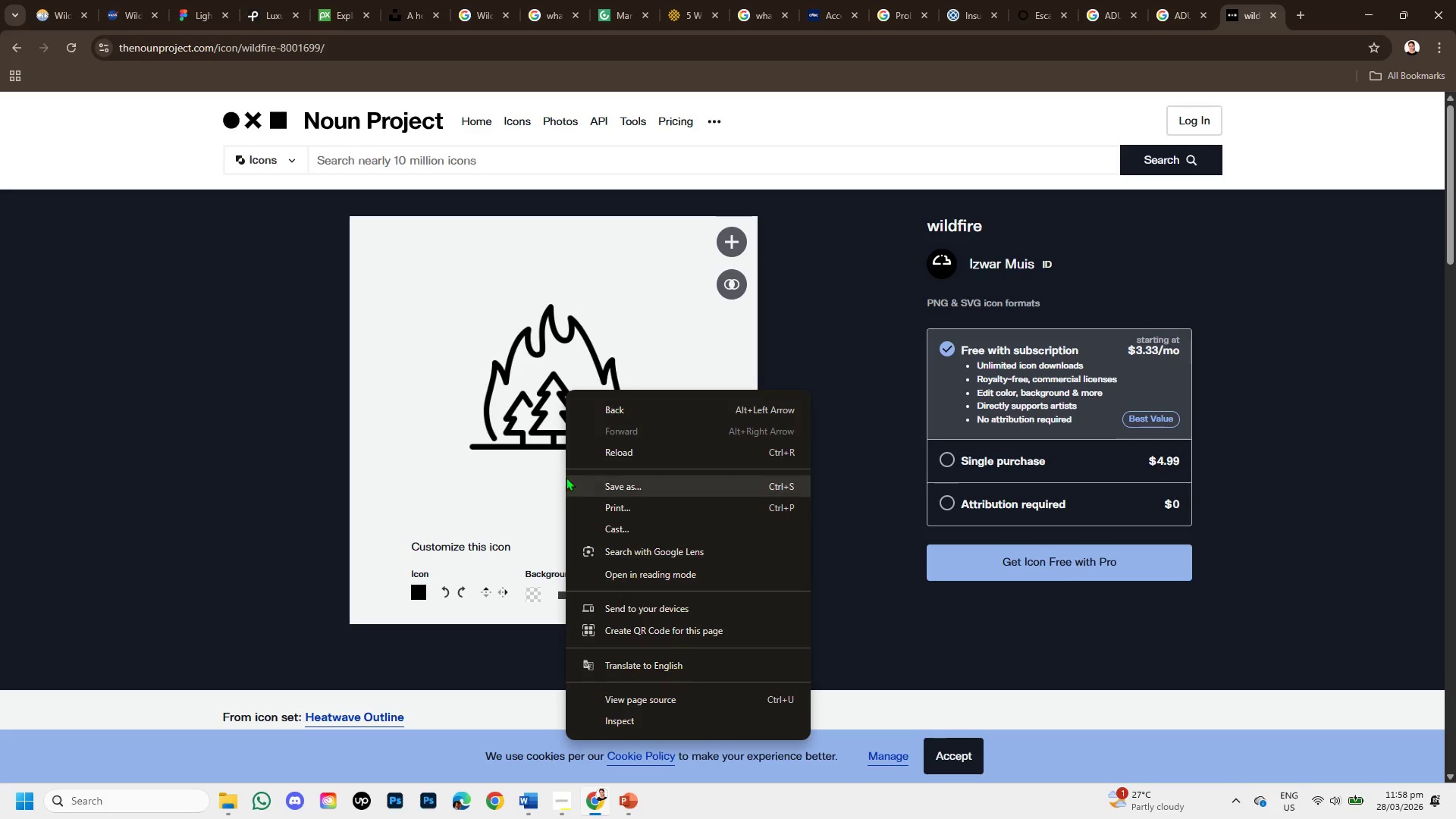 
left_click([516, 455])
 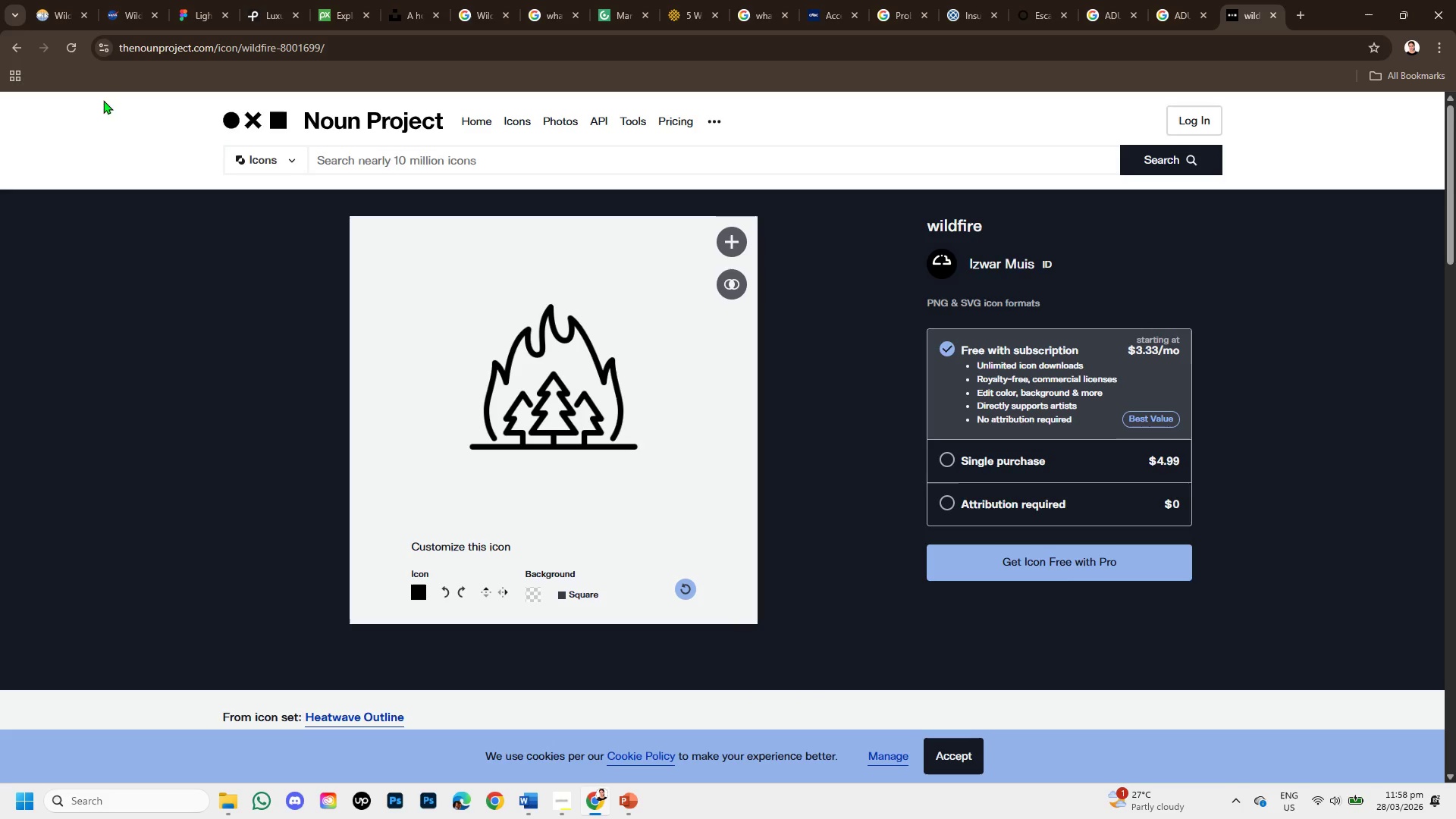 
left_click([22, 38])
 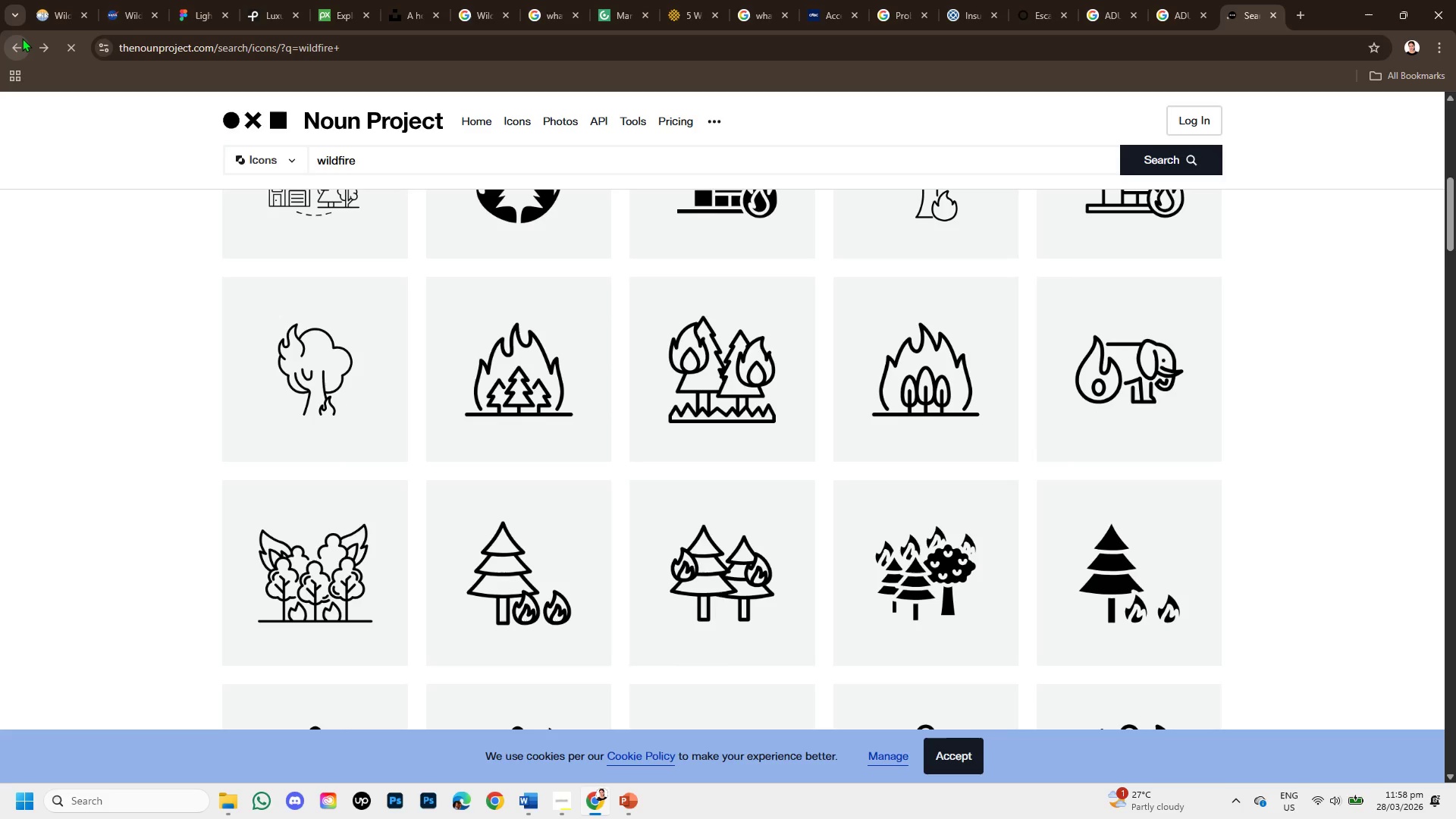 
left_click([22, 42])
 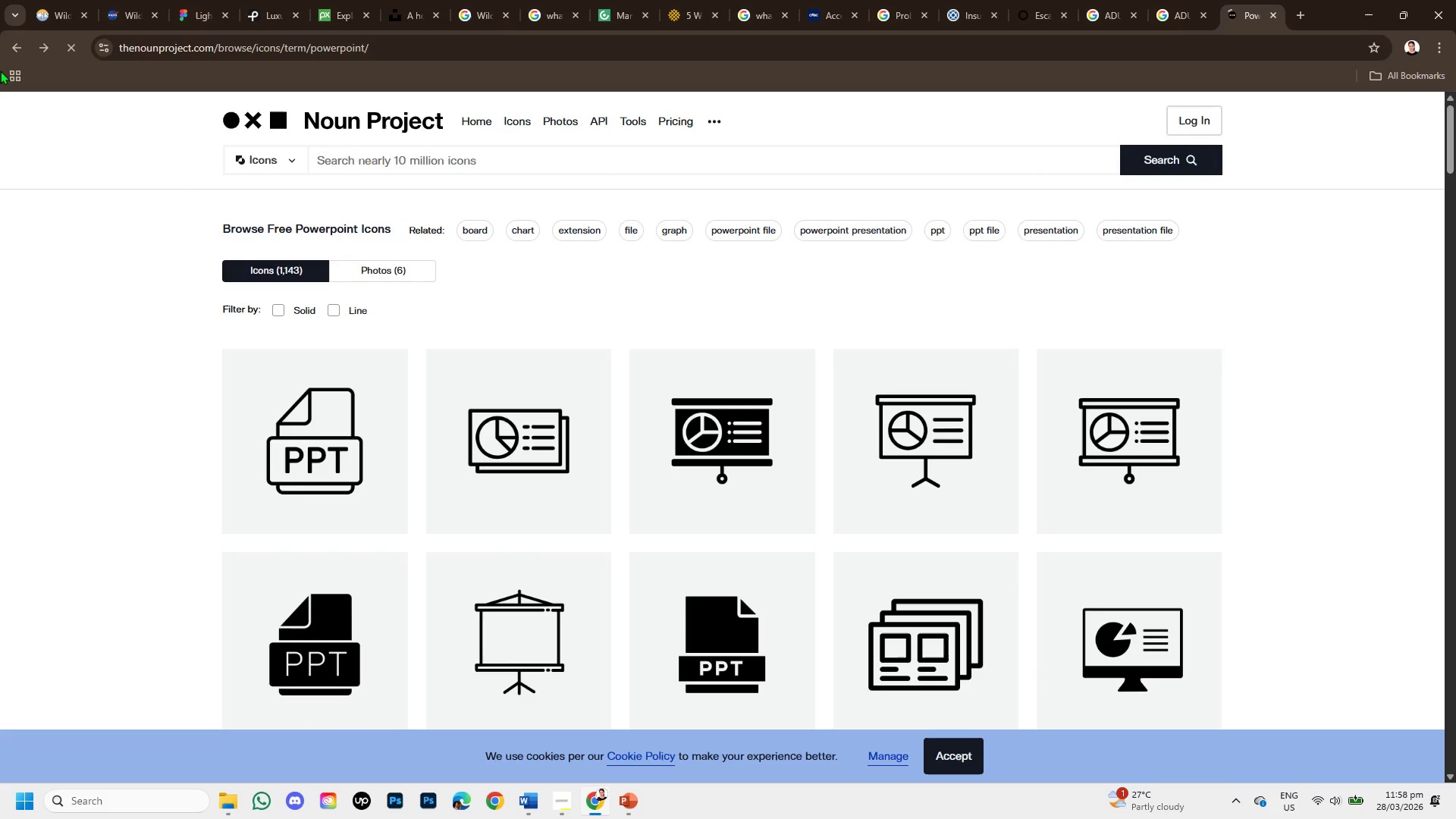 
left_click([9, 49])
 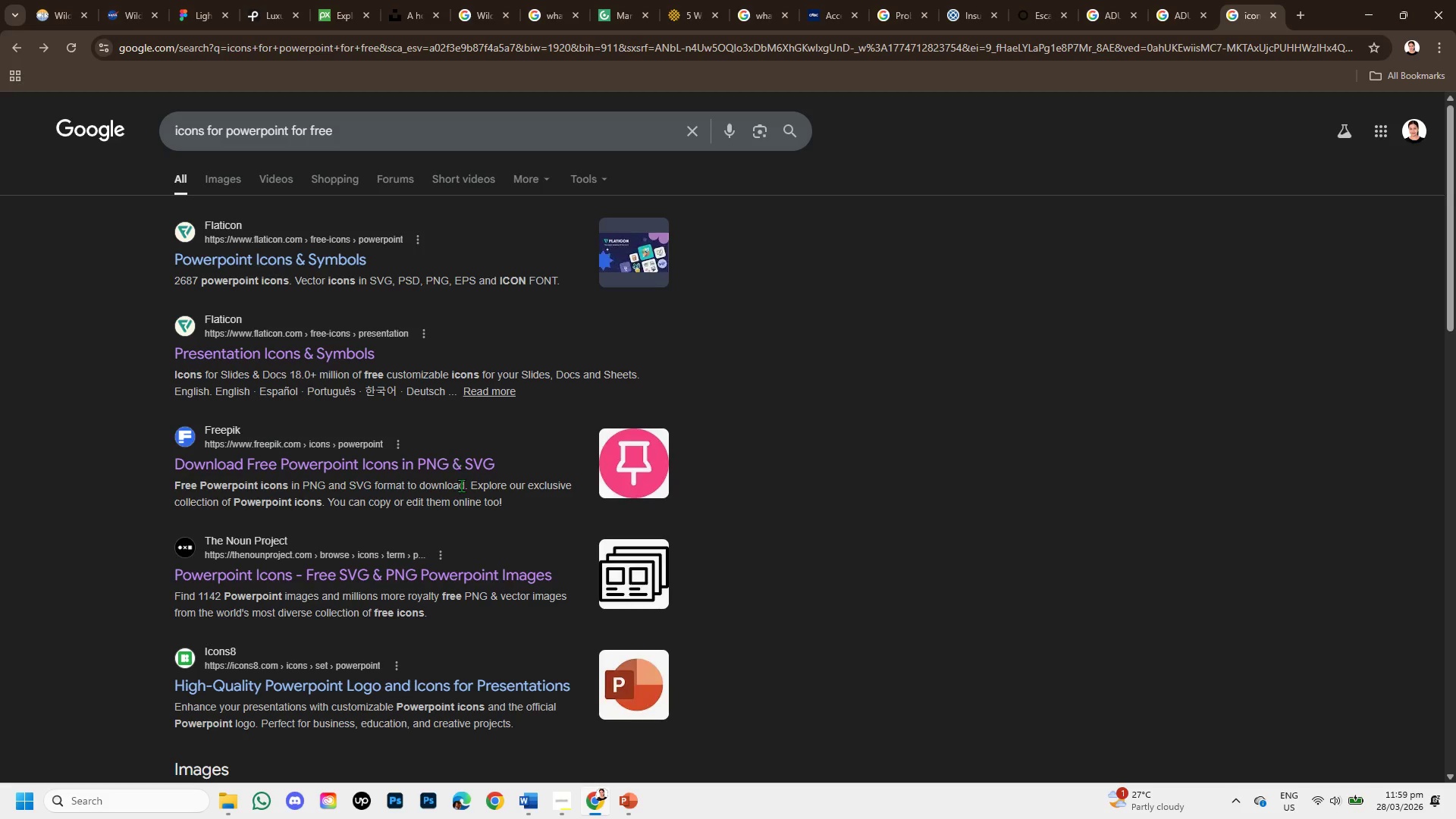 
scroll: coordinate [461, 489], scroll_direction: down, amount: 4.0
 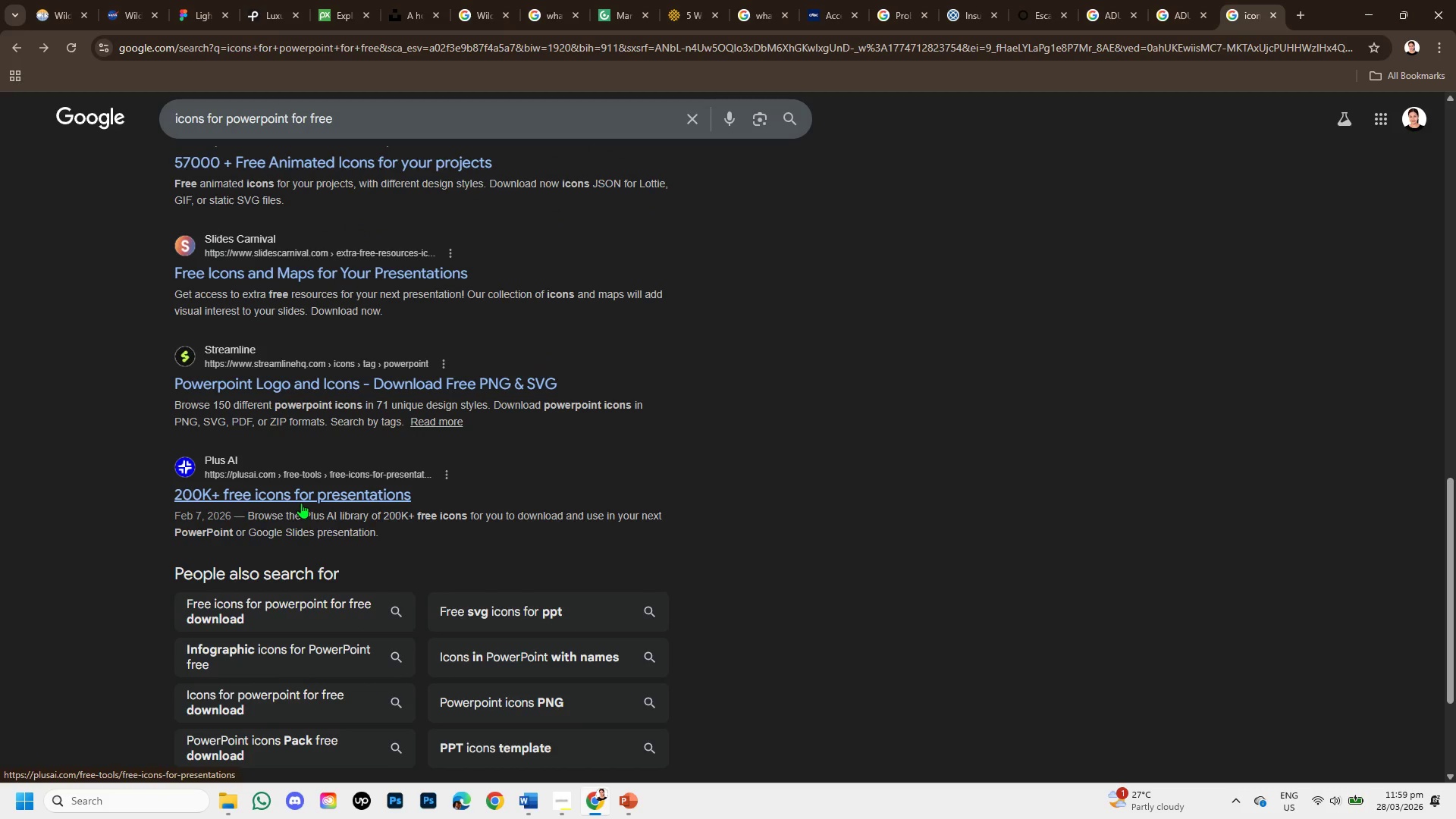 
wait(6.0)
 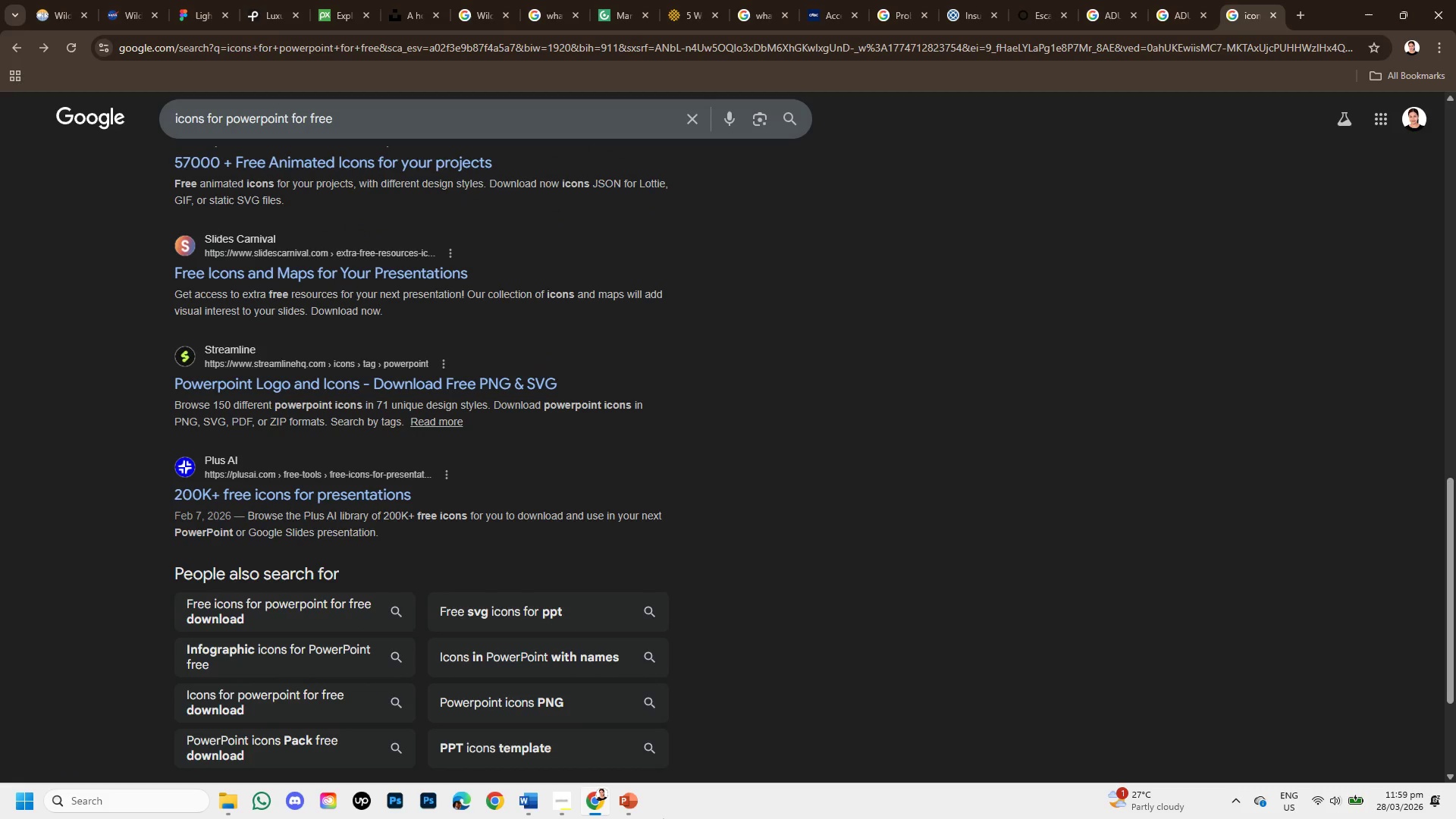 
scroll: coordinate [326, 418], scroll_direction: up, amount: 1.0
 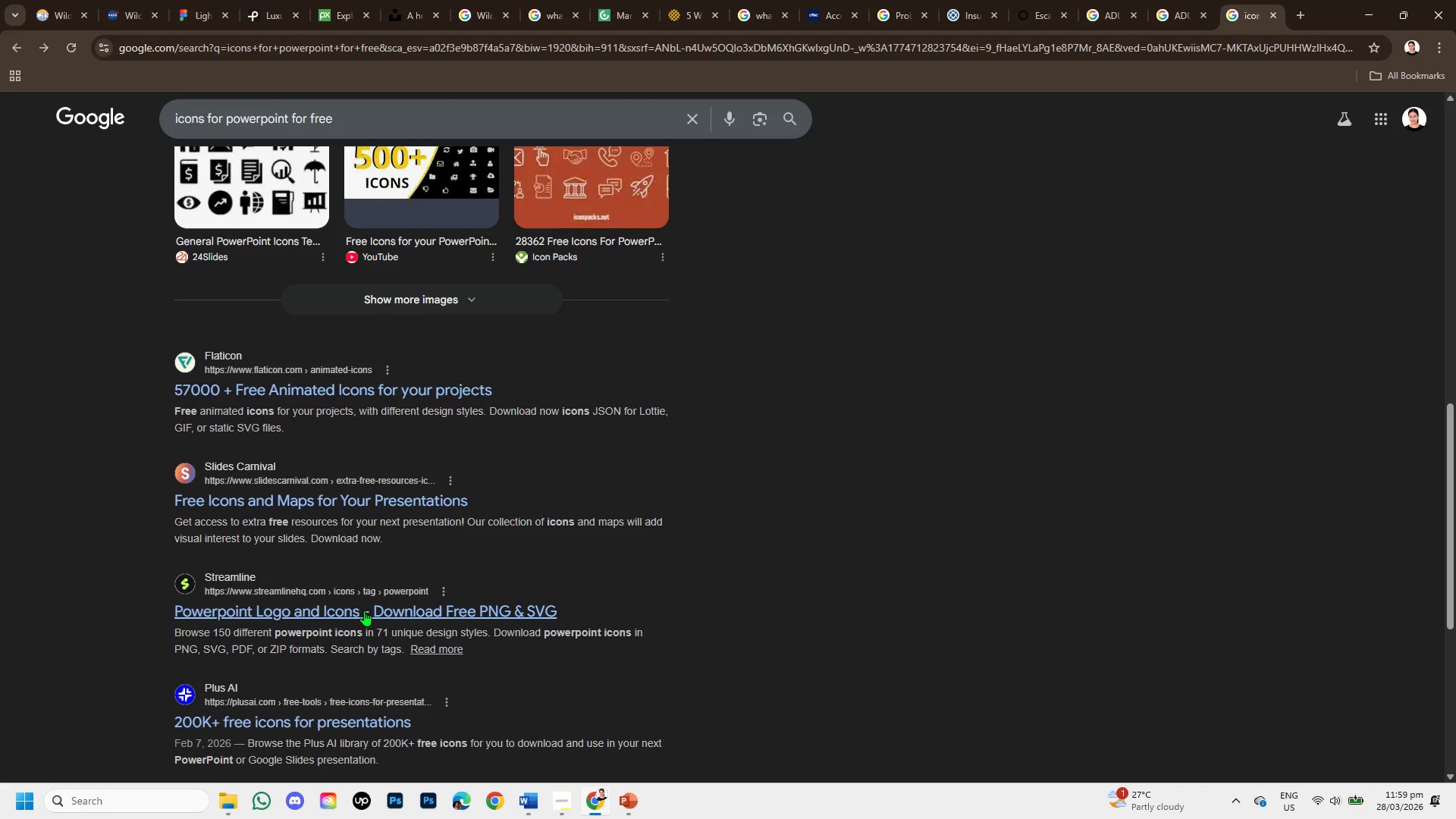 
left_click([362, 607])
 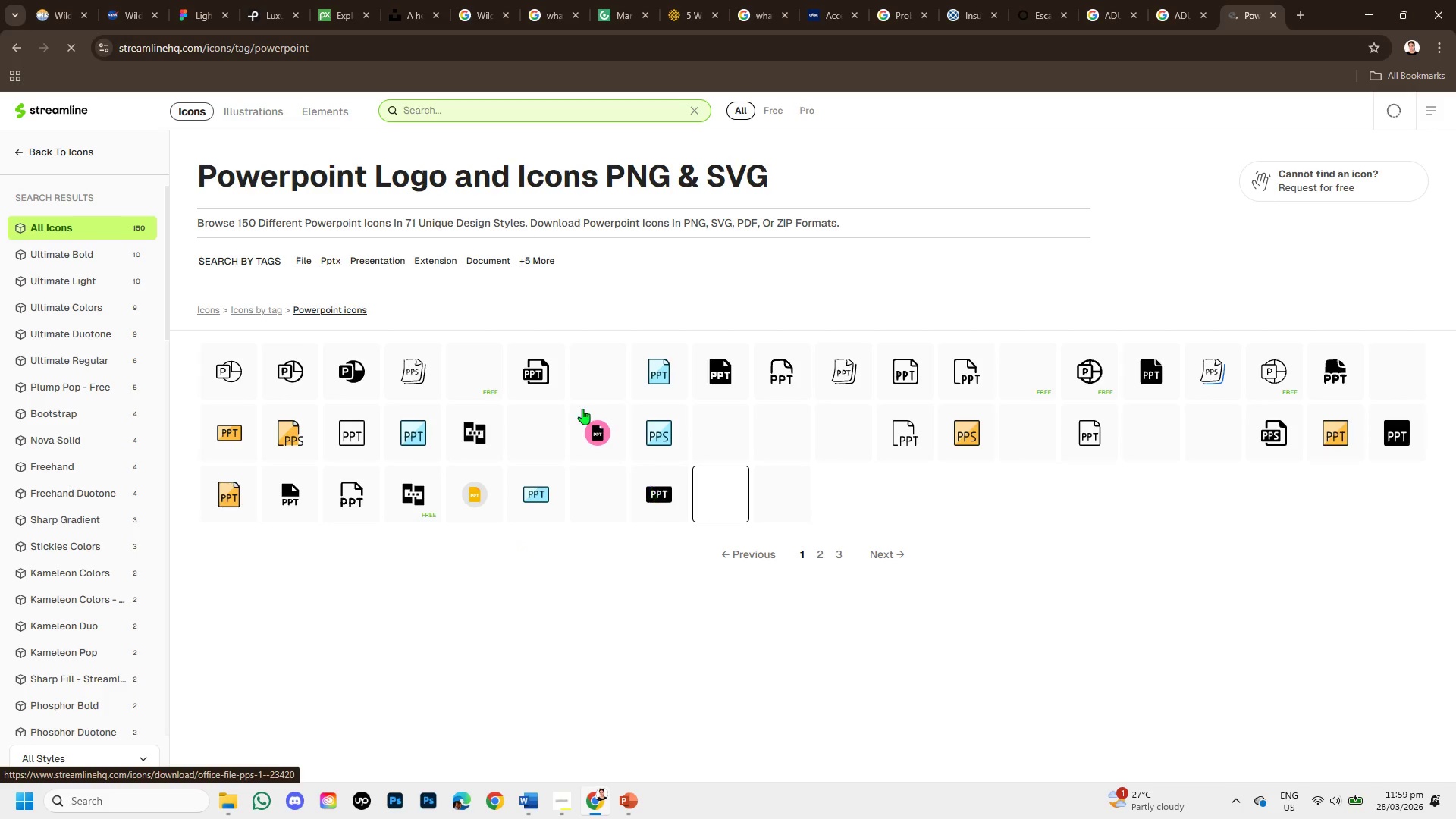 
wait(7.31)
 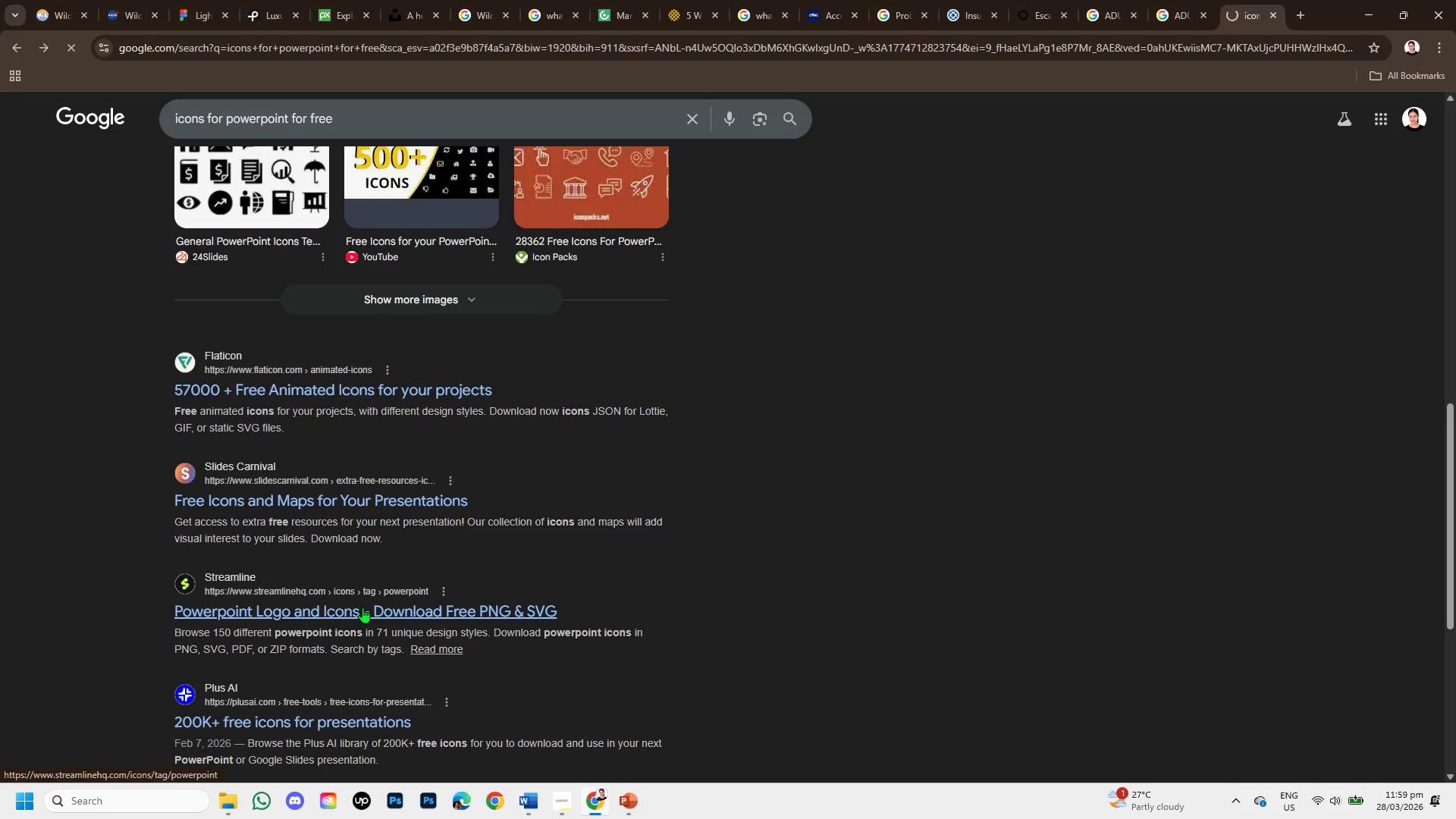 
left_click([450, 107])
 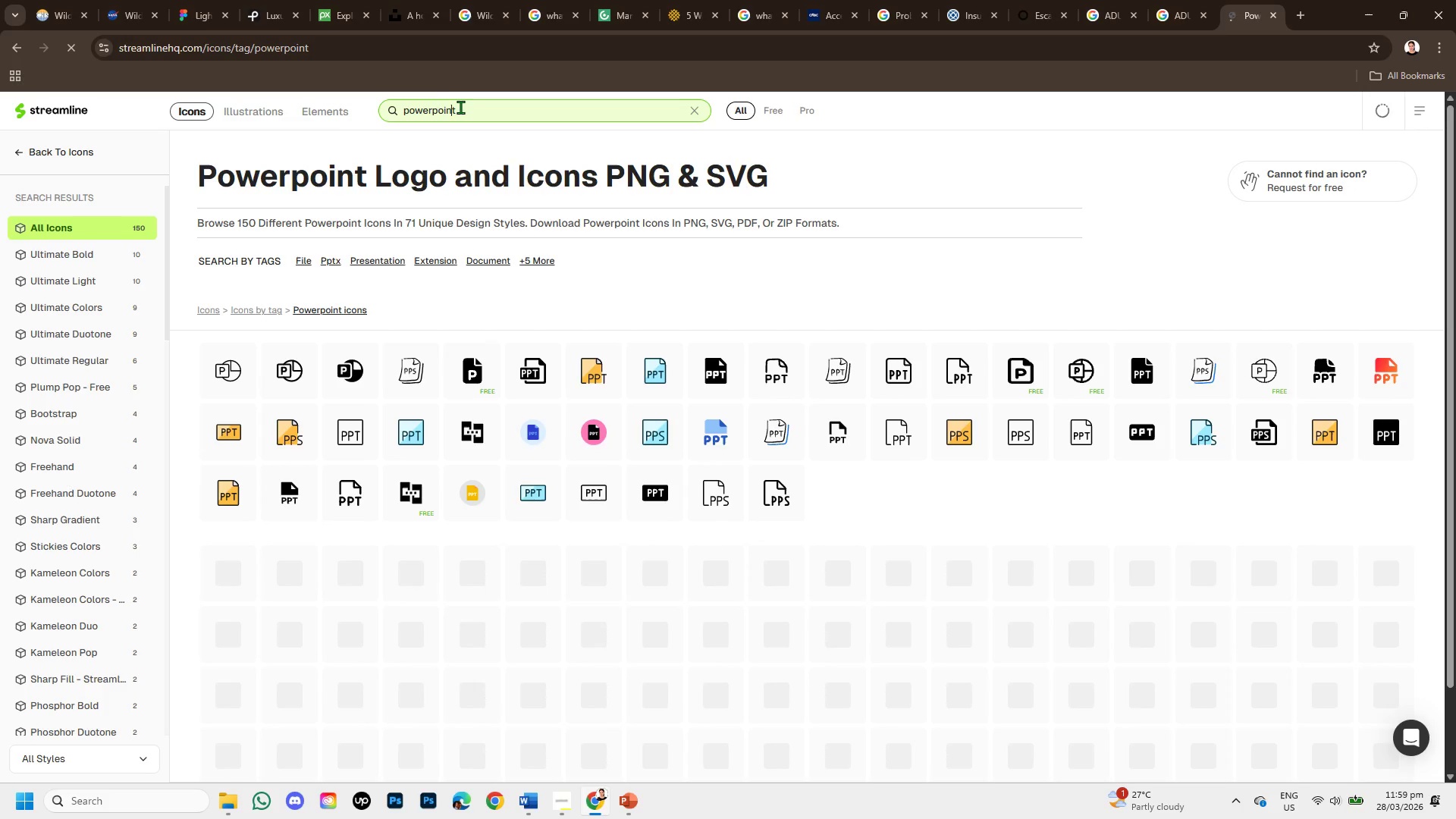 
left_click([463, 108])
 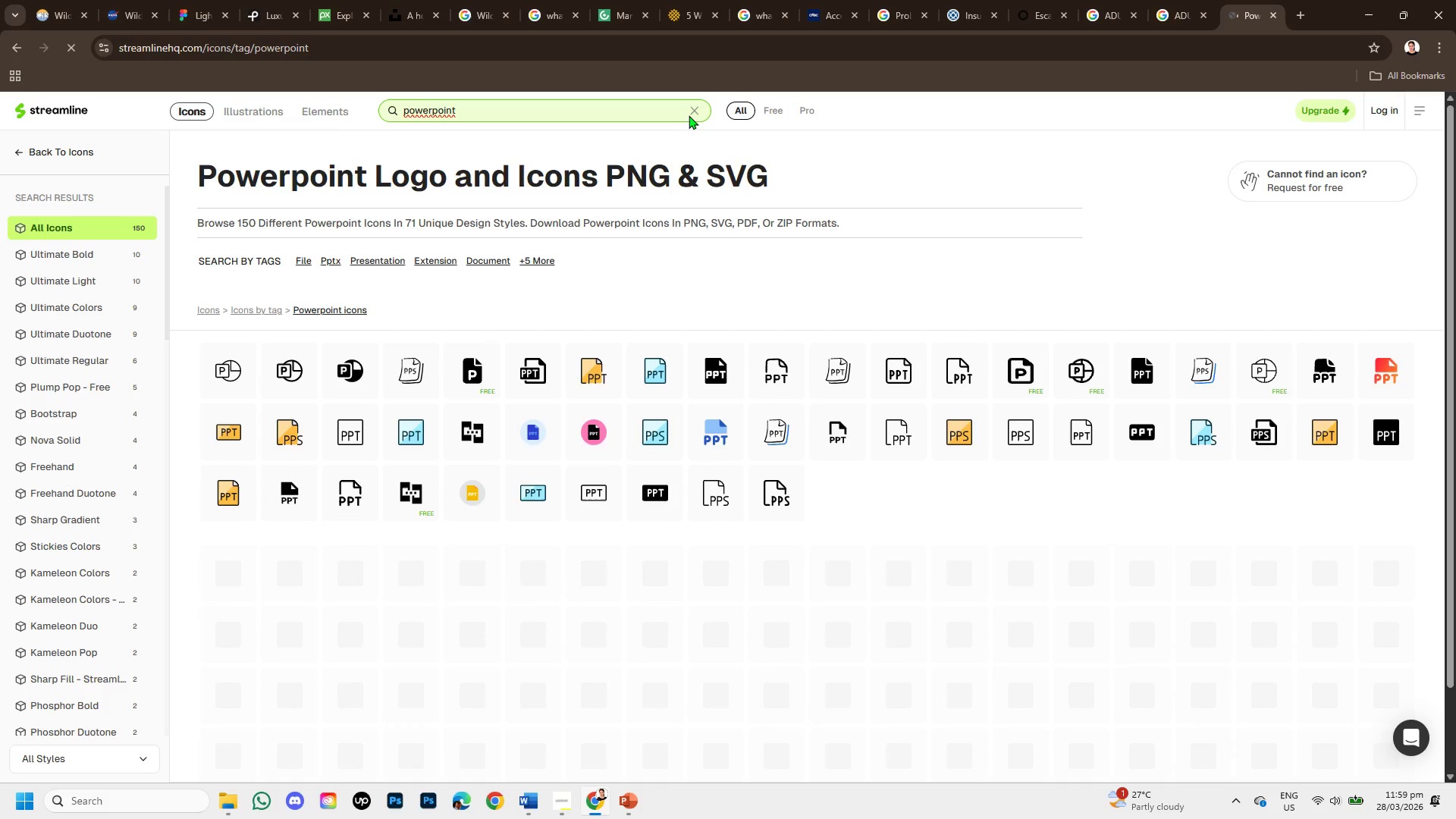 
left_click([693, 112])
 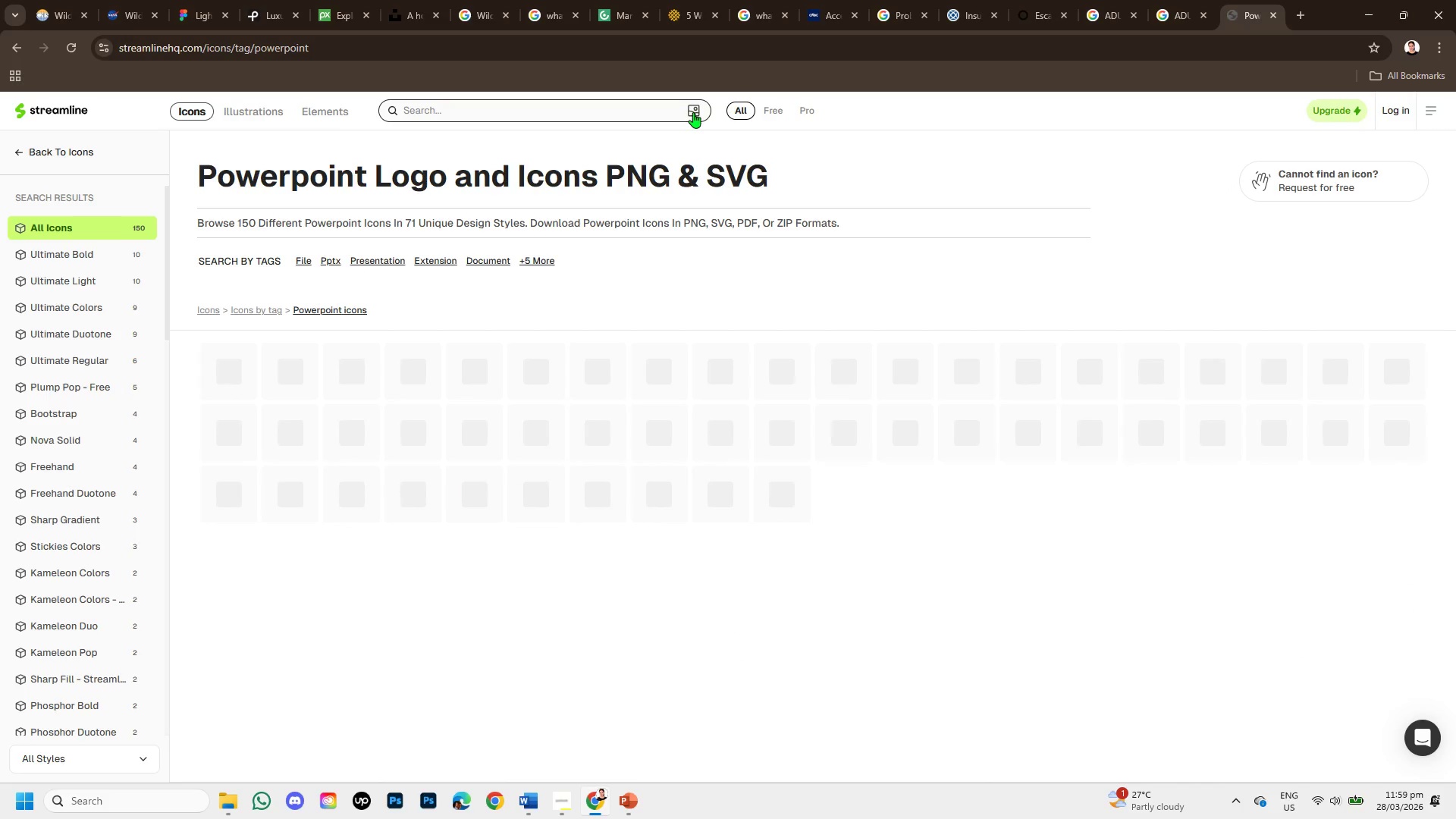 
type(wildfire)
 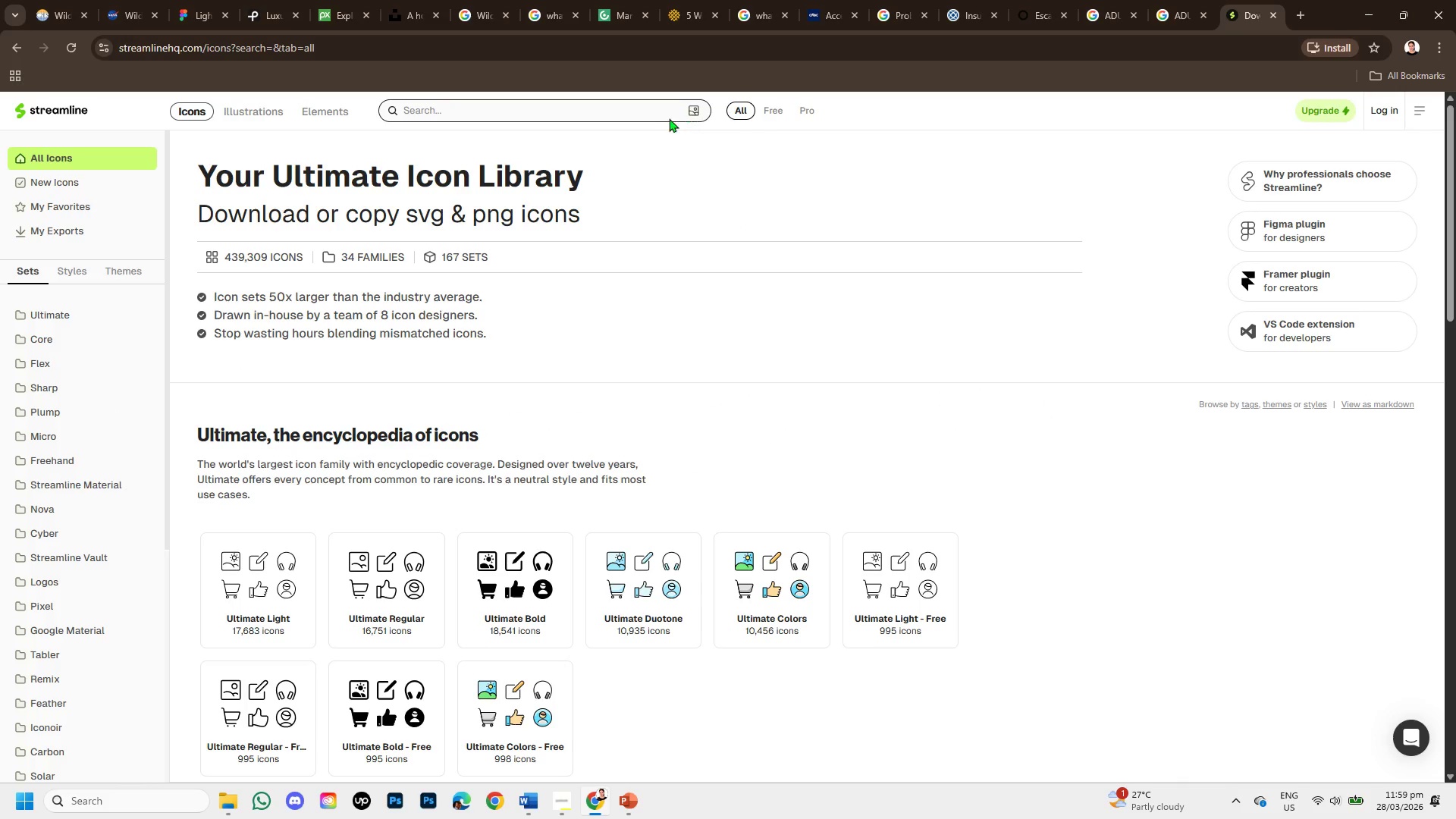 
left_click([650, 116])
 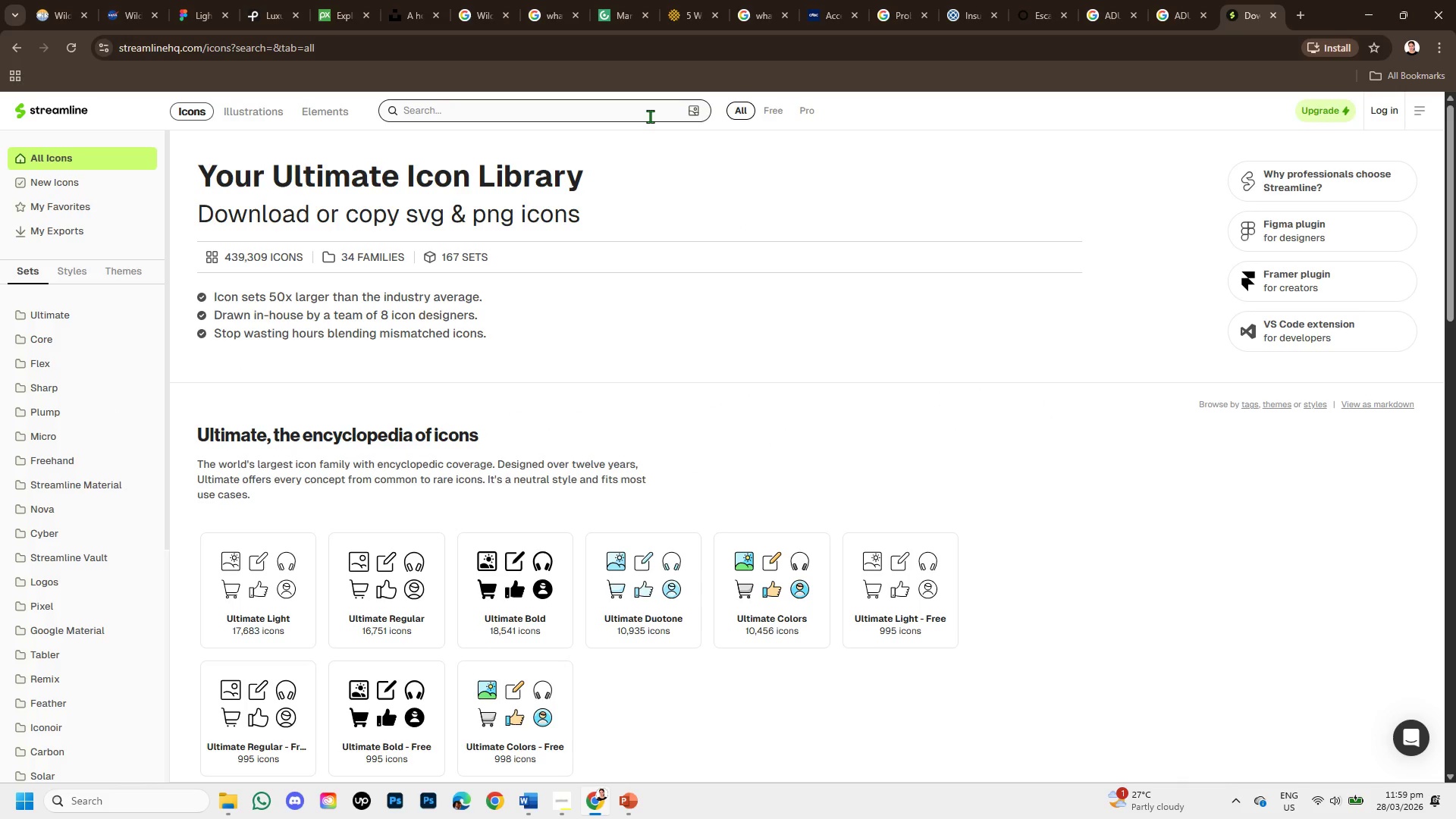 
key(Q)
 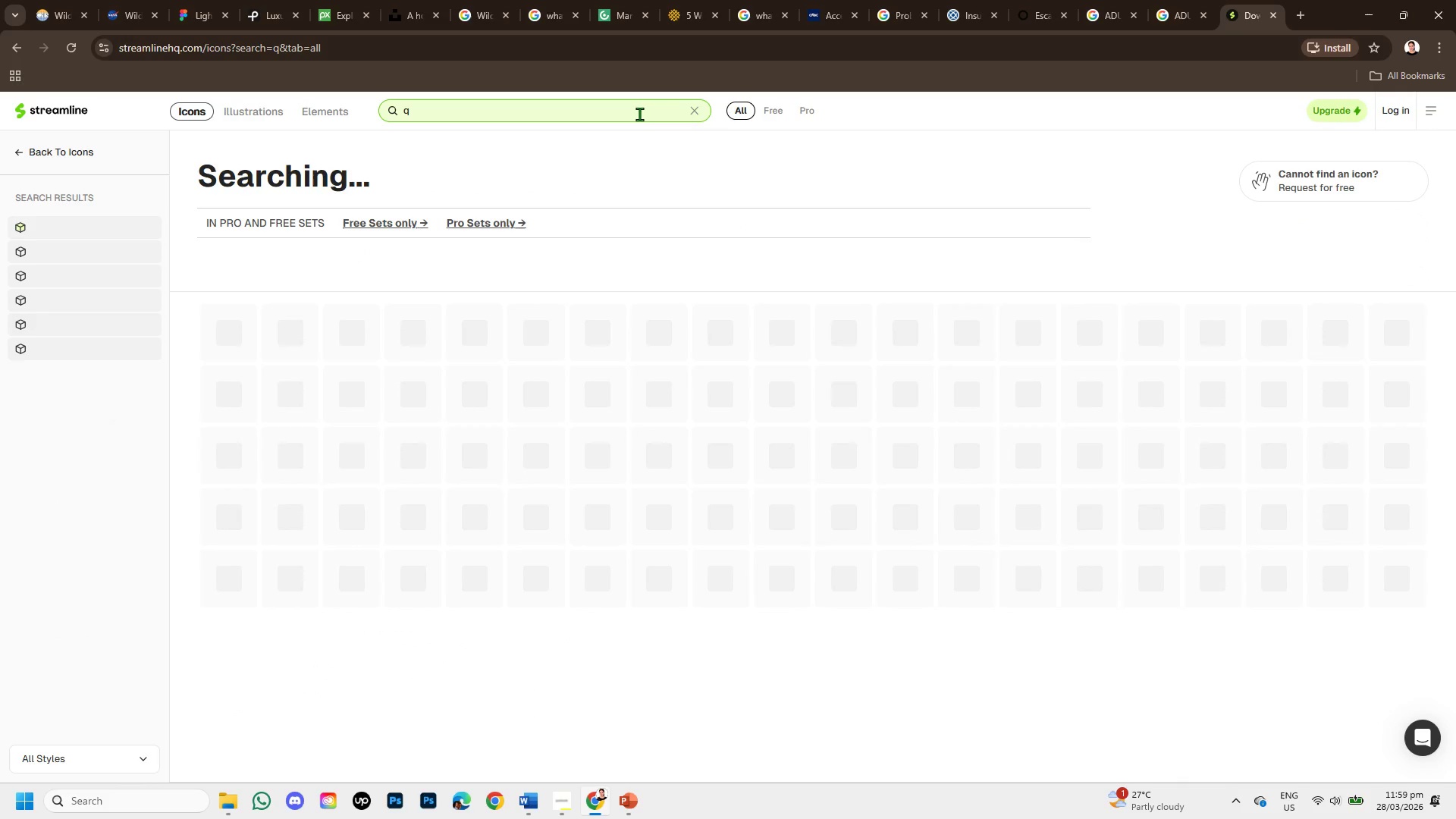 
key(Backspace)
type(wildfire )
 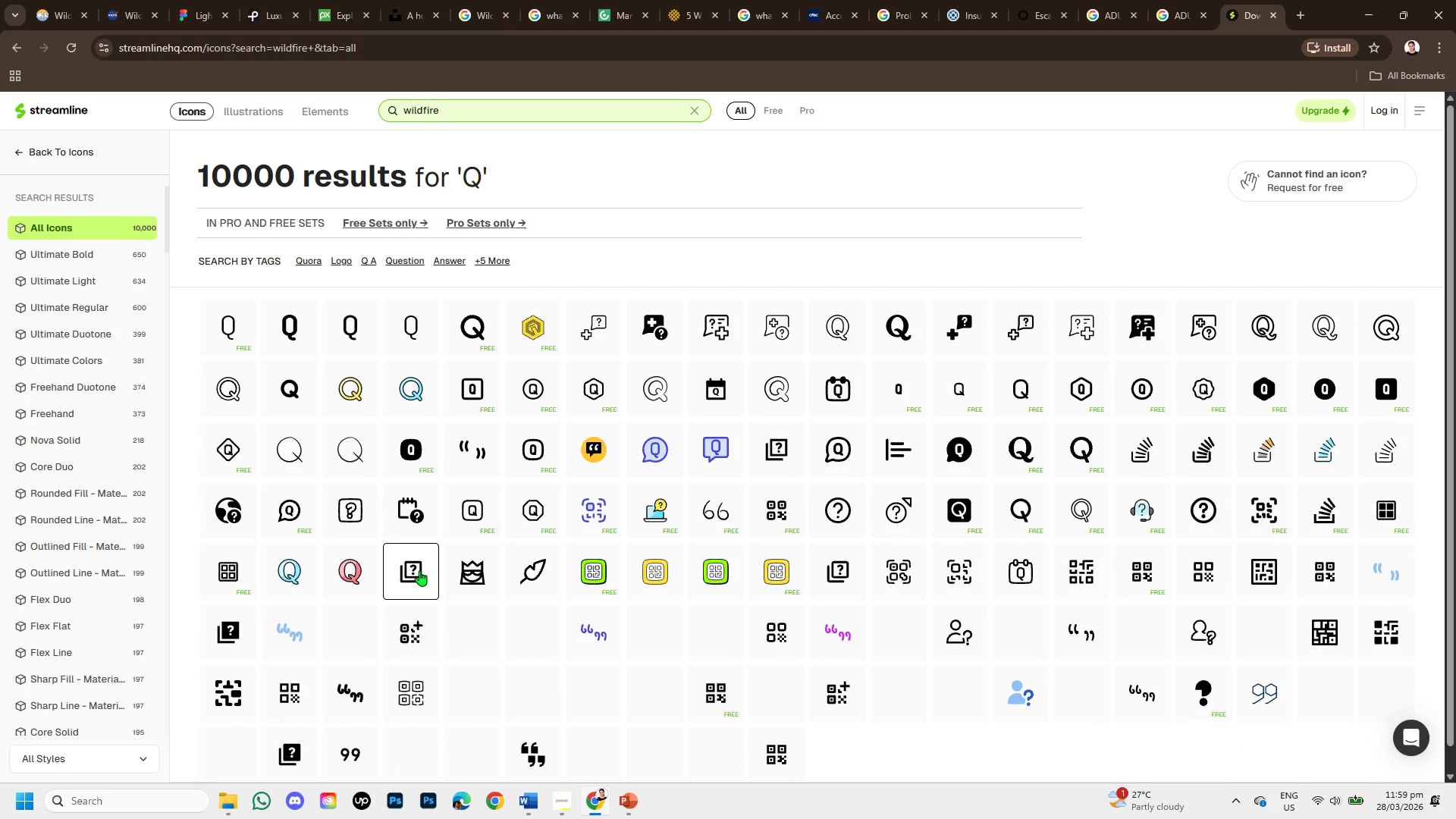 
mouse_move([631, 484])
 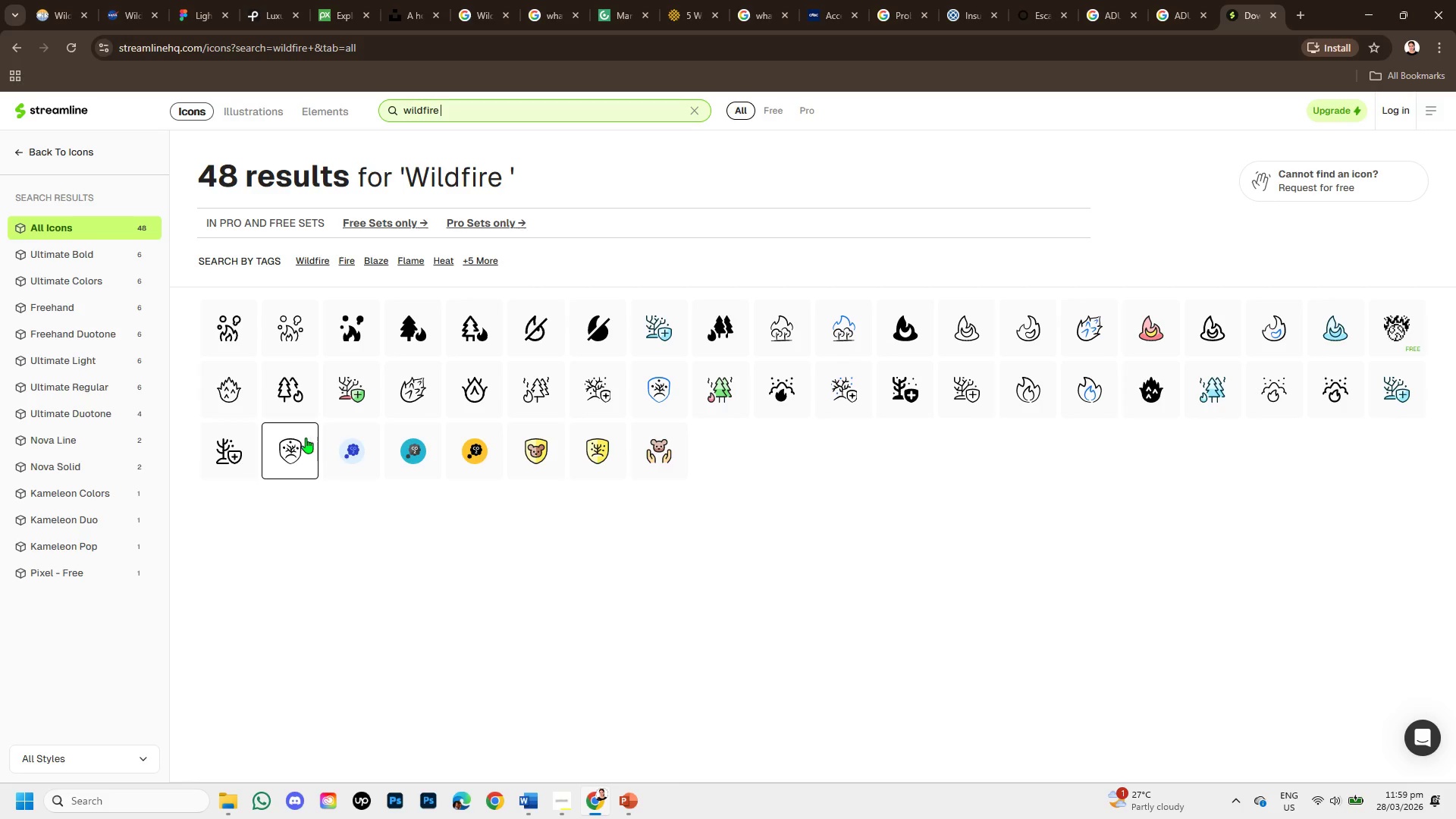 
mouse_move([295, 436])
 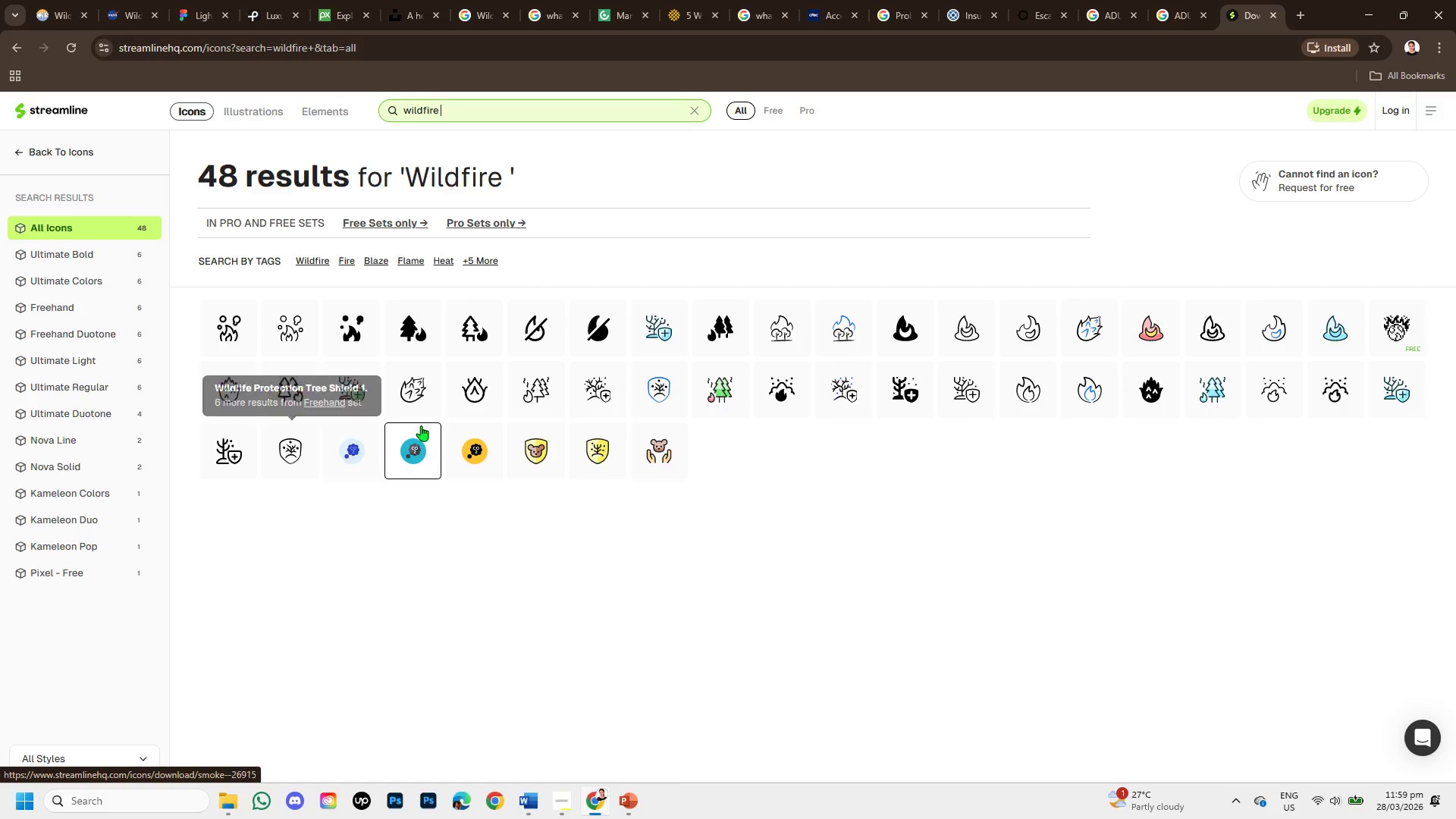 
mouse_move([440, 449])
 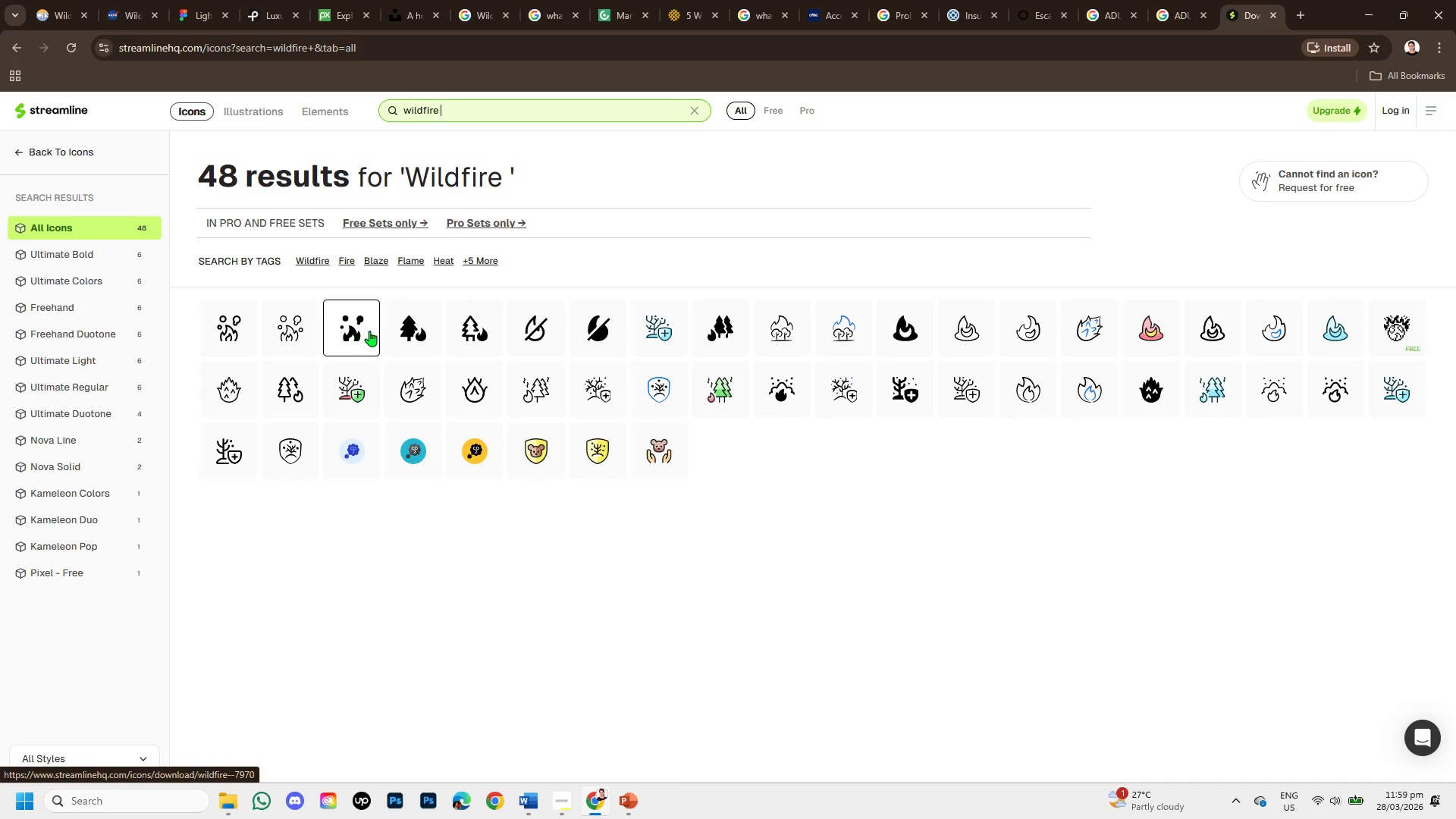 
mouse_move([417, 328])
 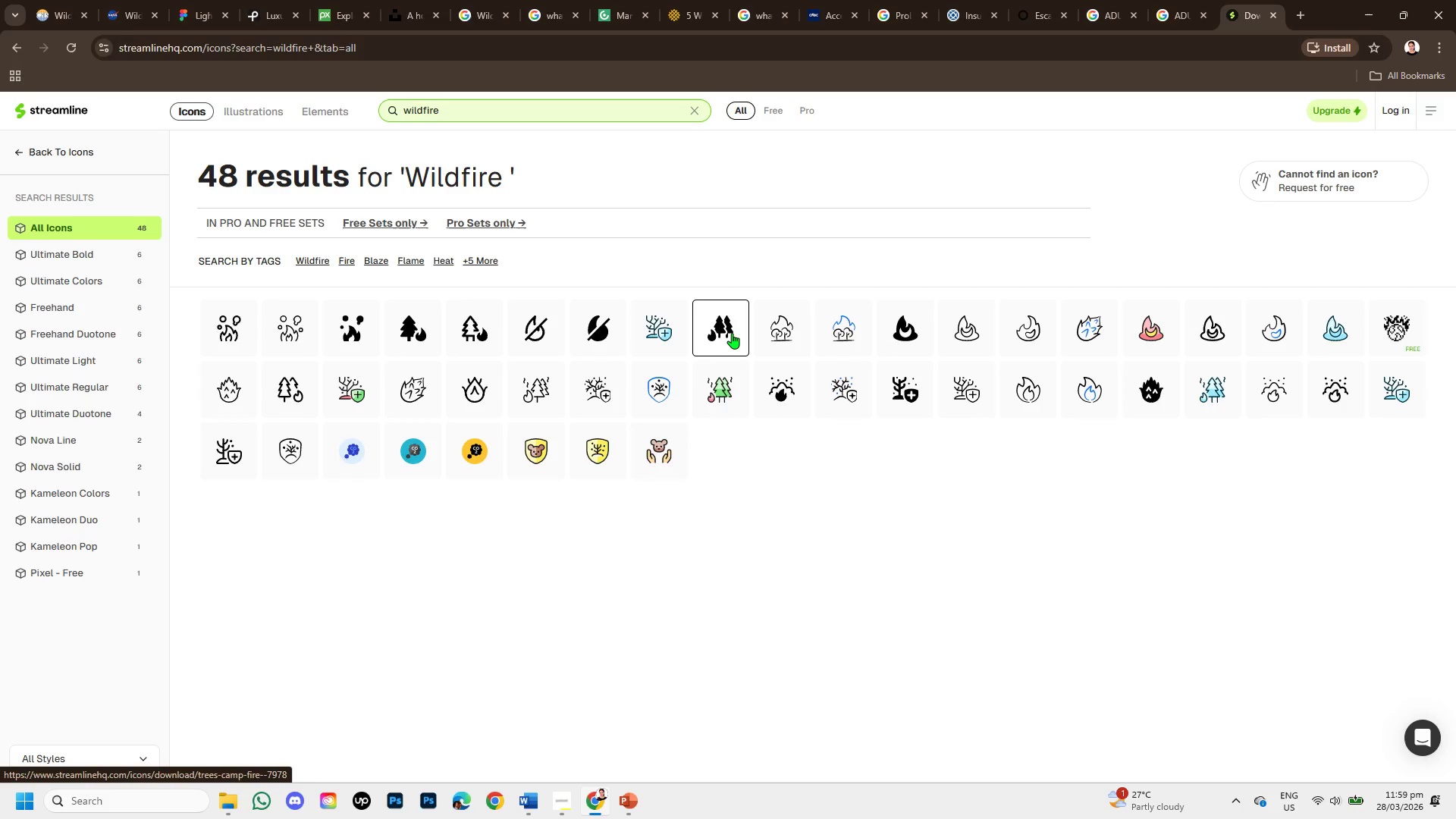 
left_click([732, 331])
 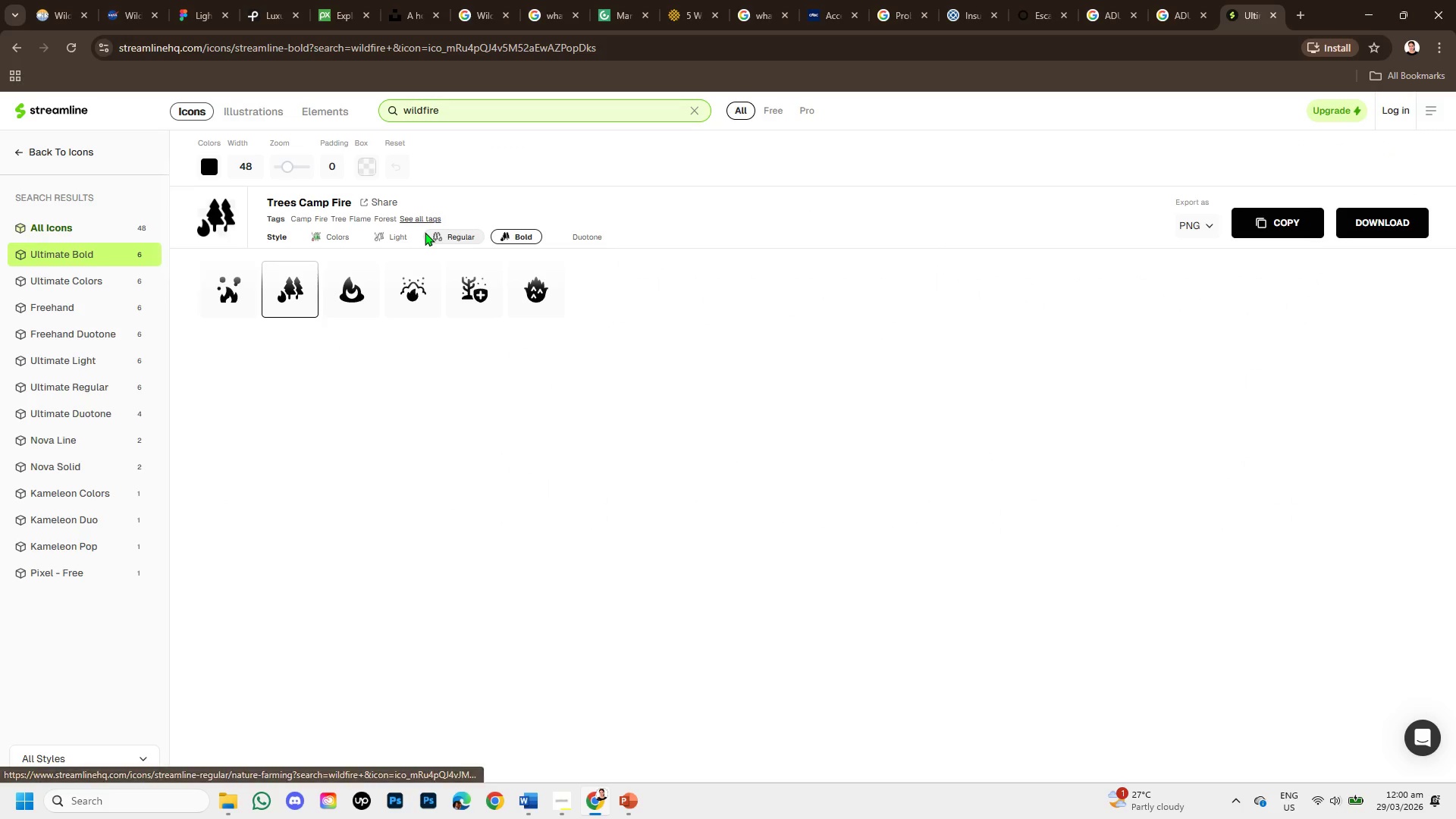 
wait(6.69)
 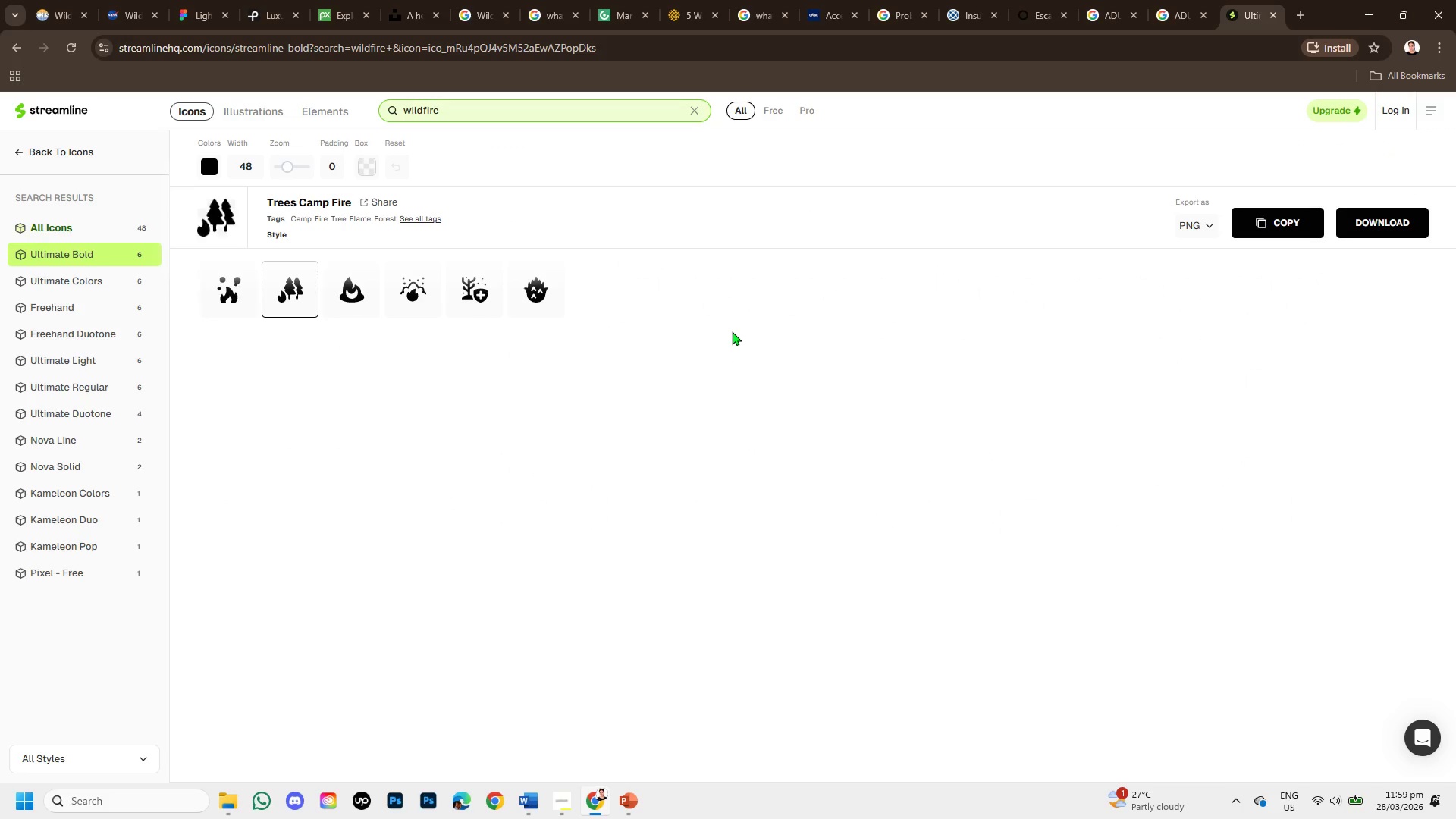 
left_click([1213, 228])
 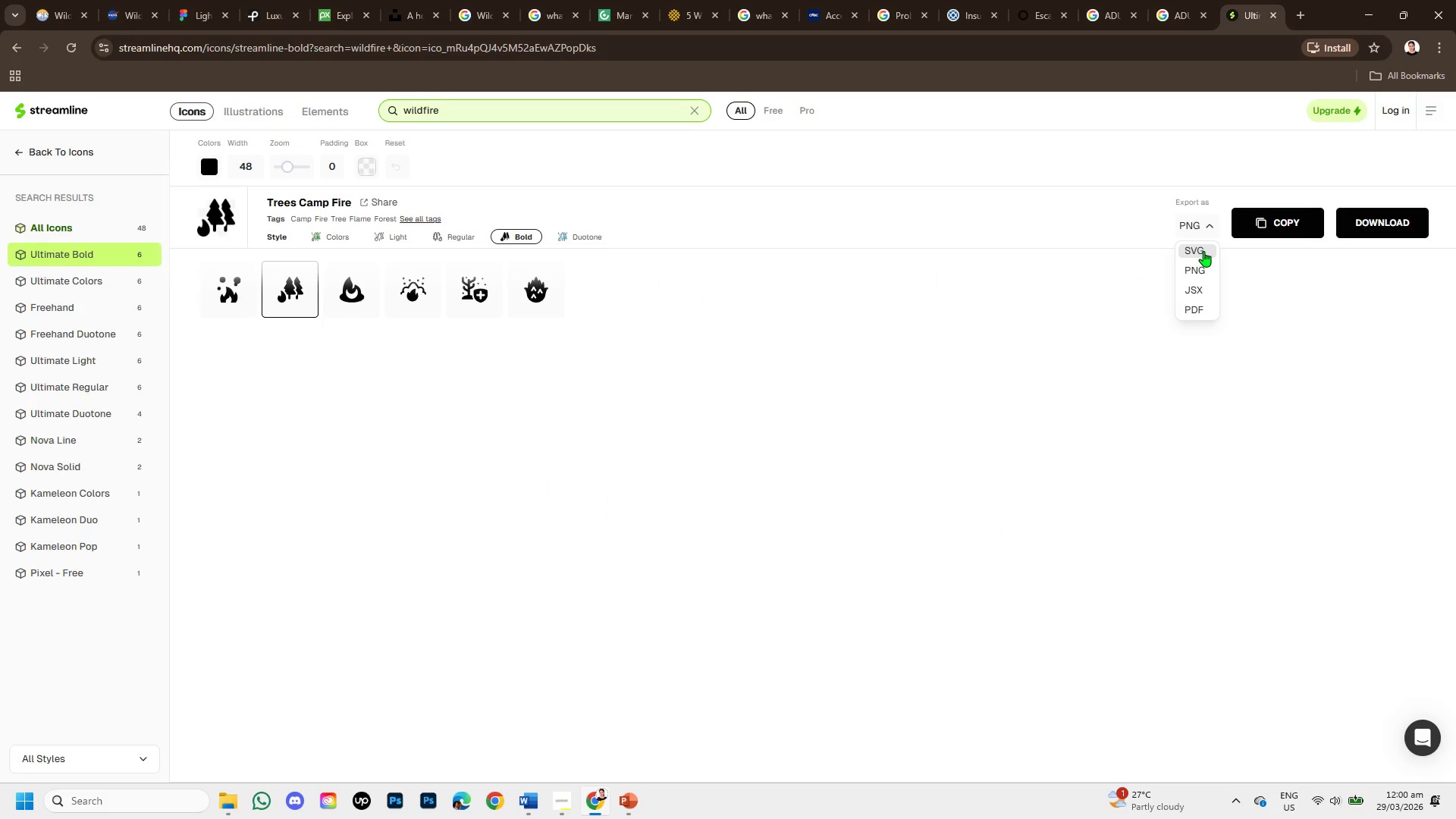 
left_click([1203, 251])
 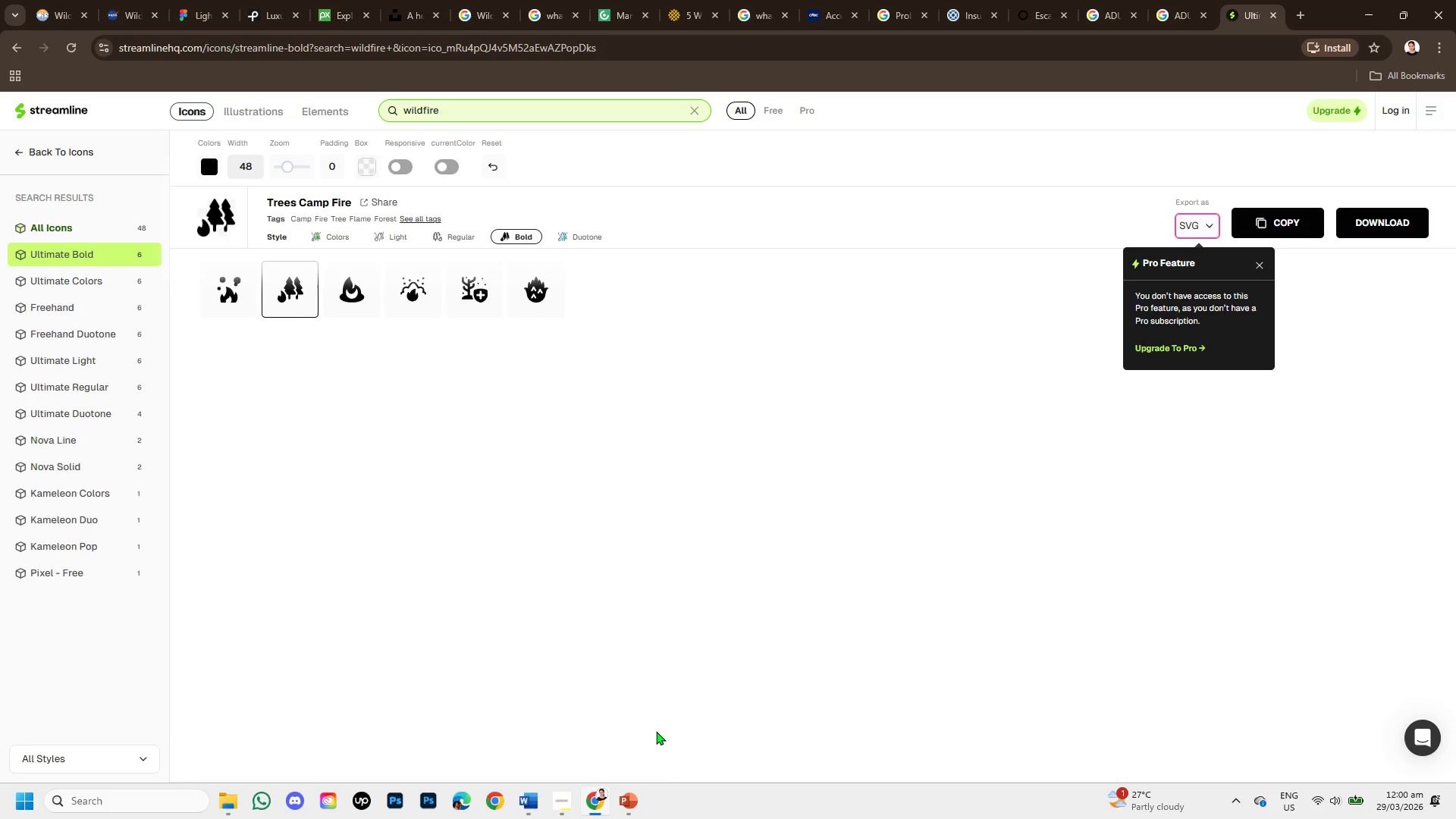 
left_click([632, 797])
 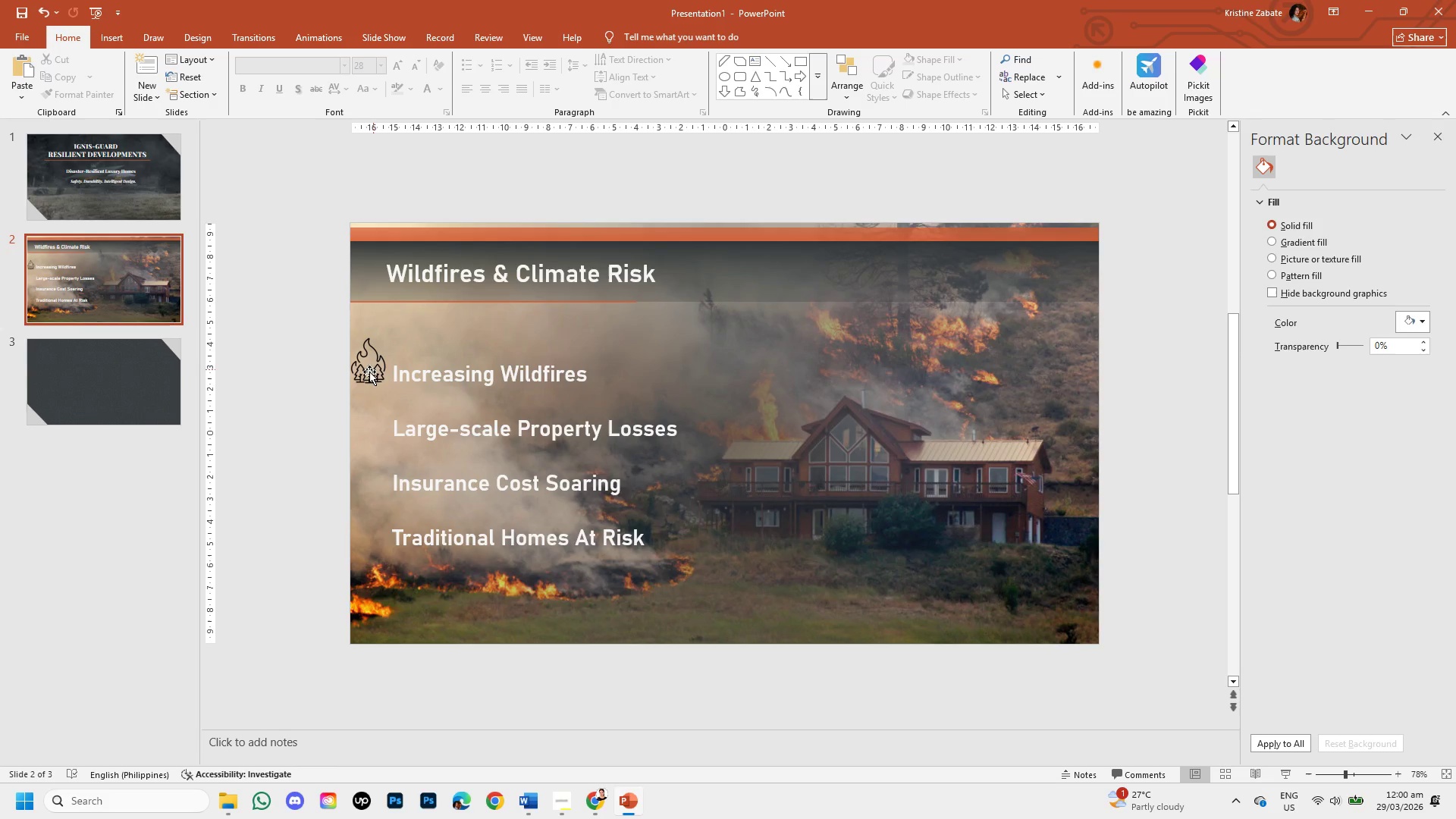 
left_click([366, 376])
 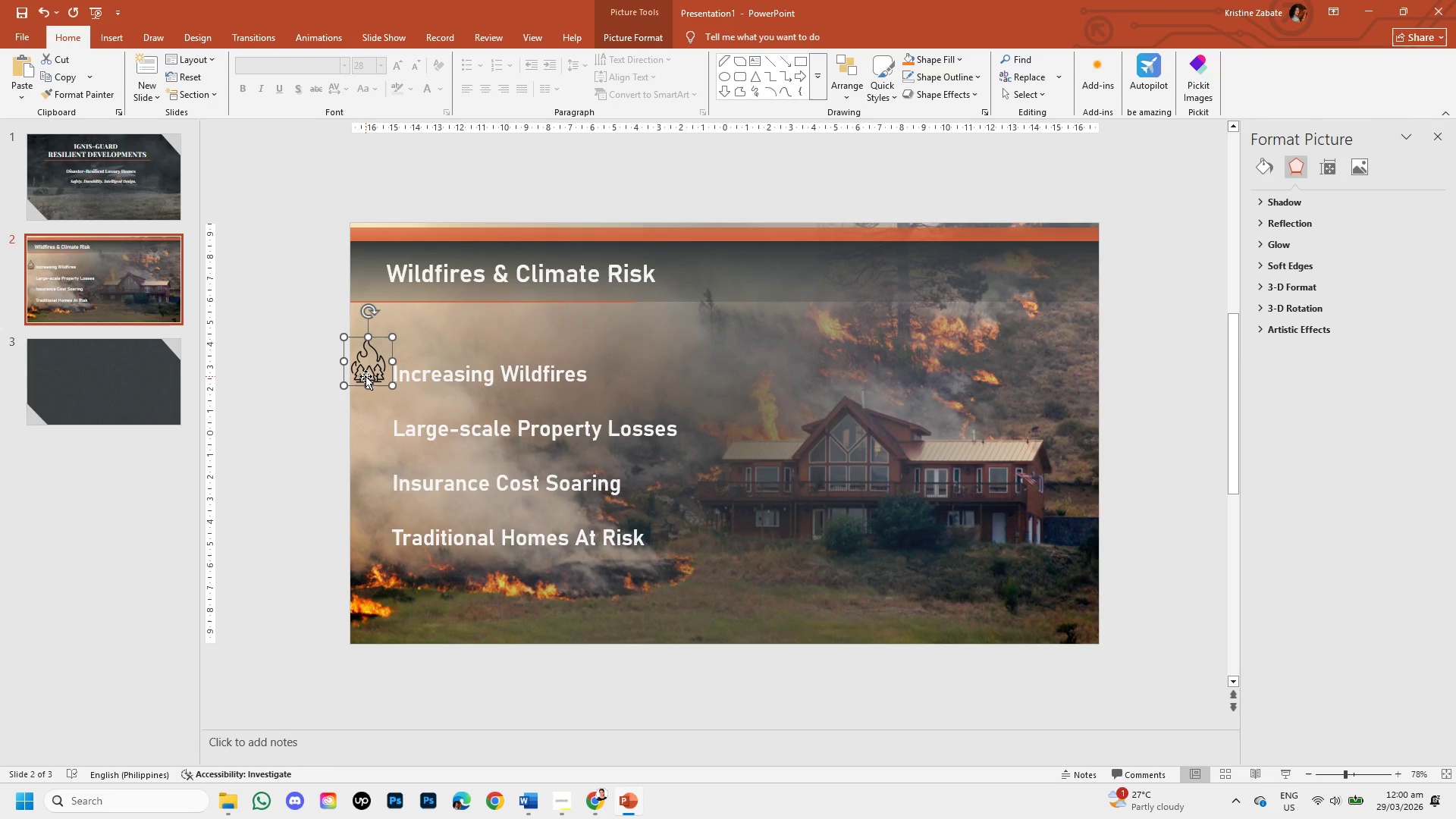 
key(Backspace)
 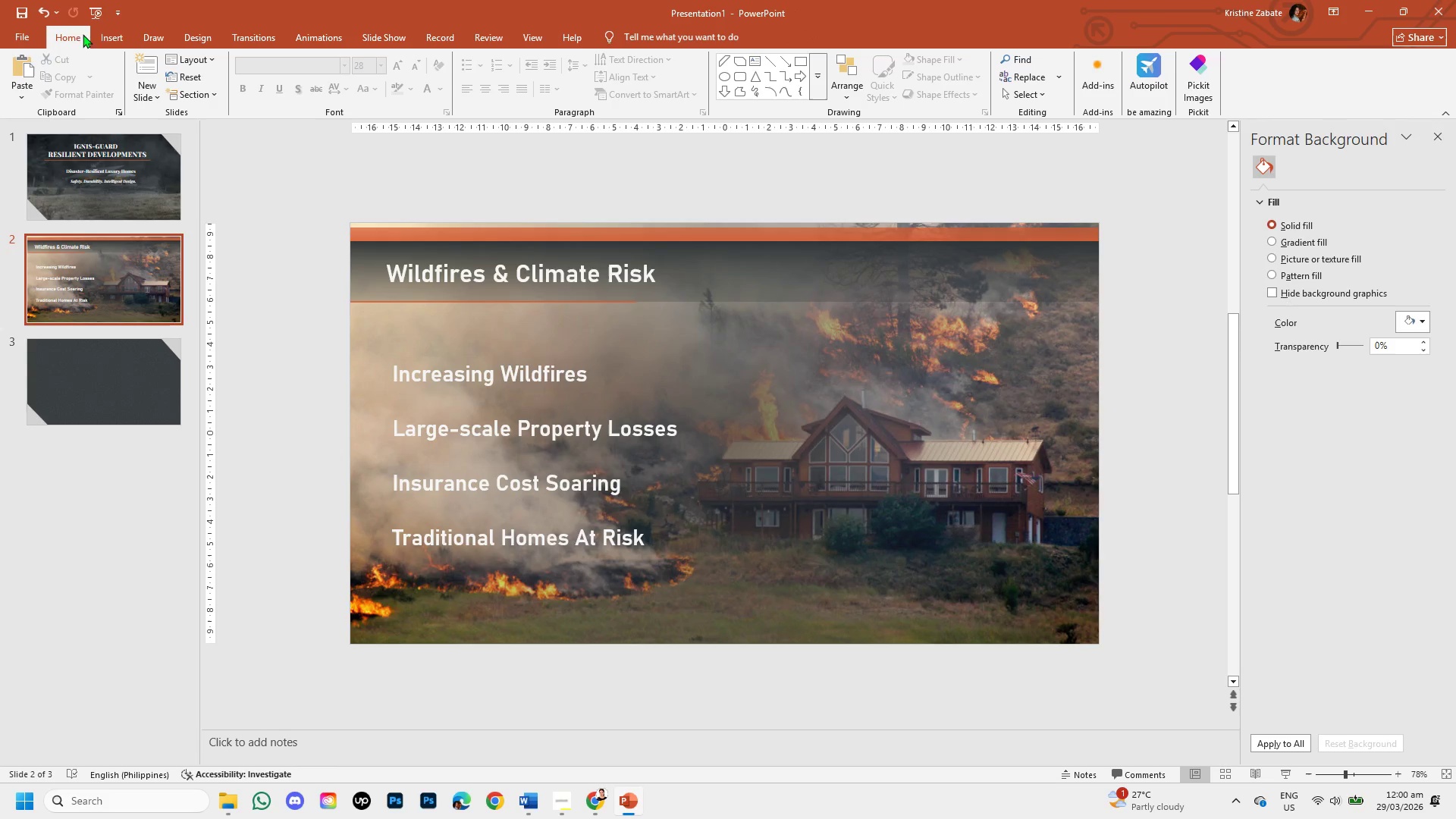 
left_click([105, 39])
 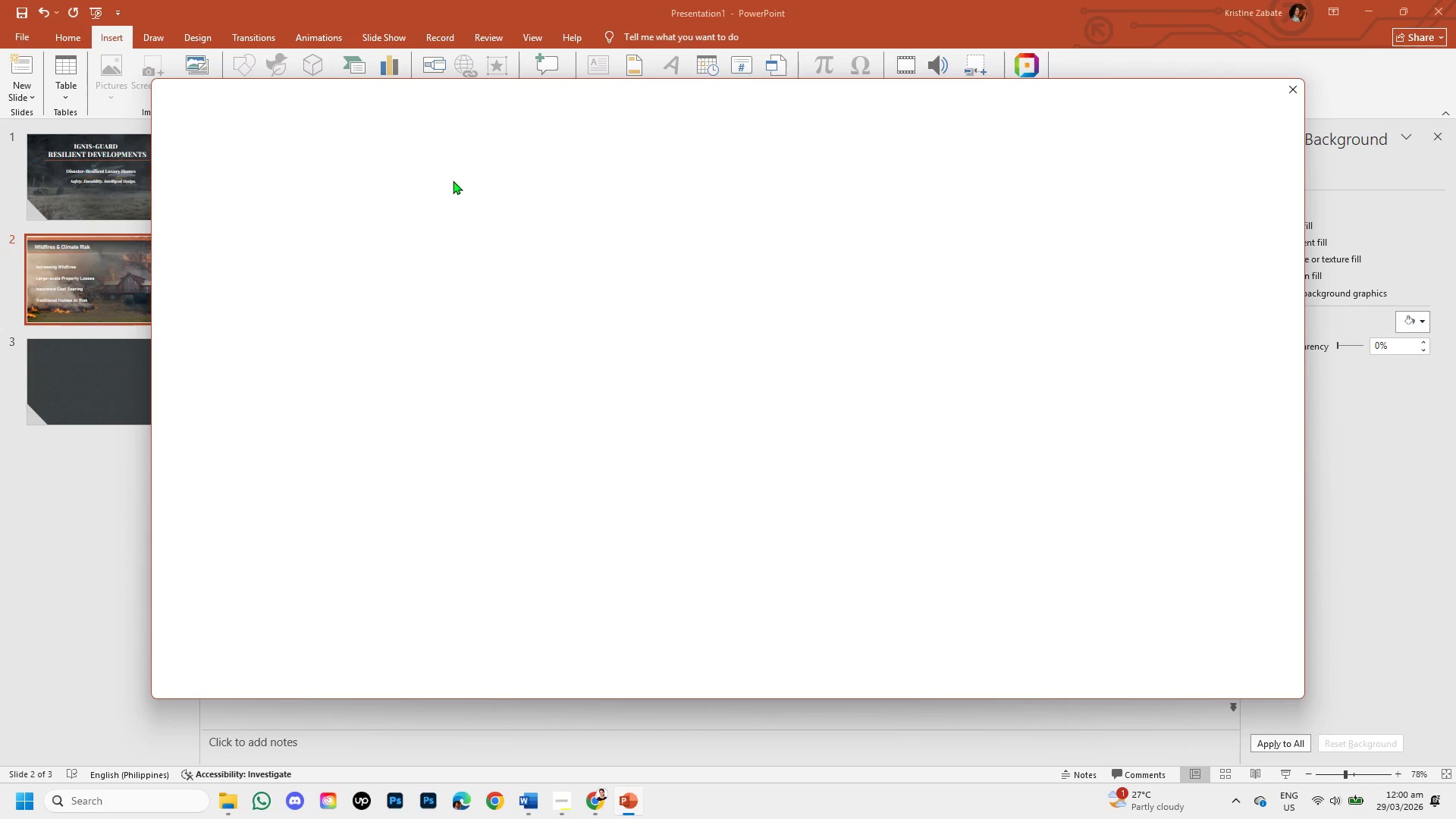 
wait(5.02)
 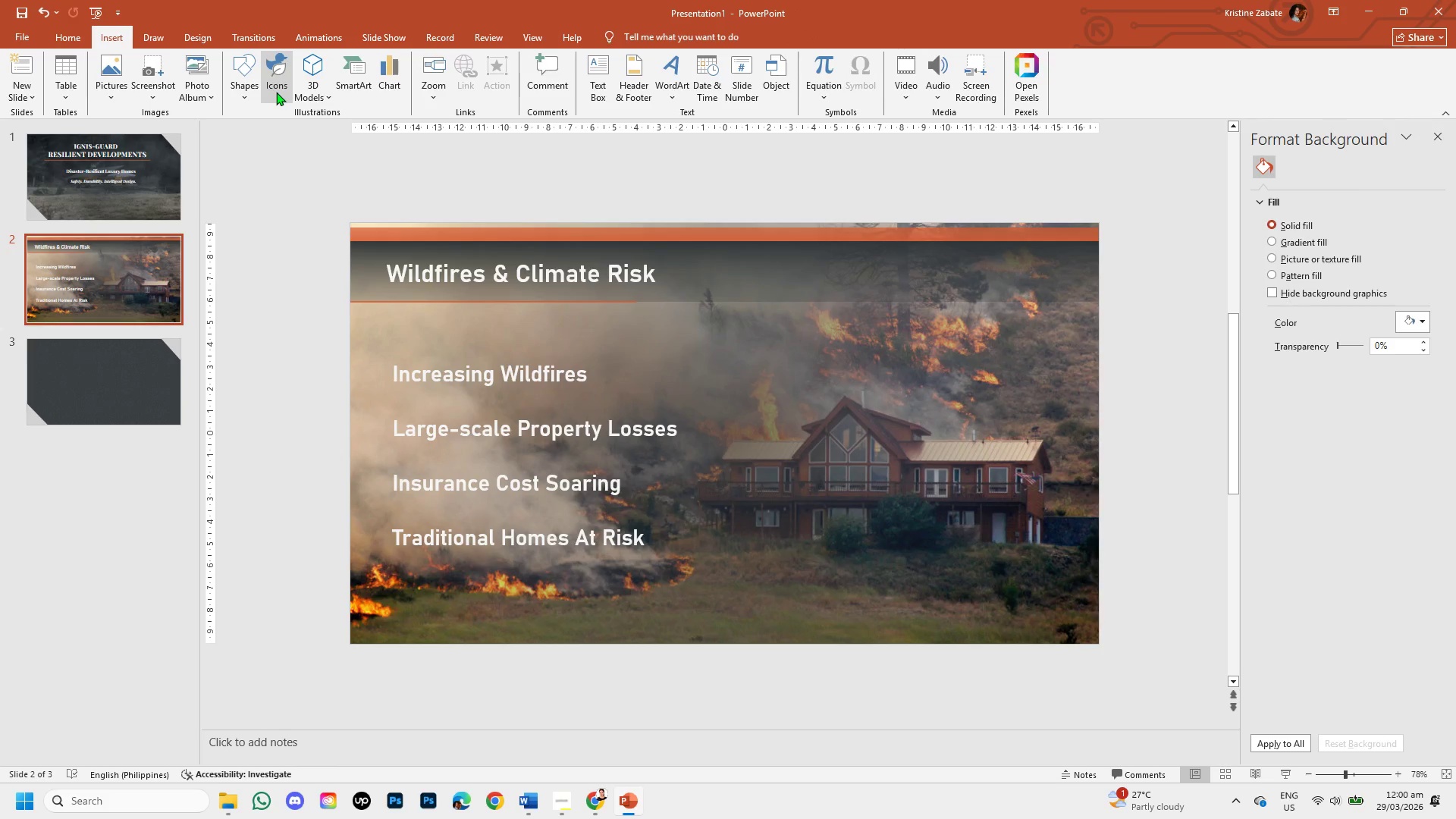 
mouse_move([443, 204])
 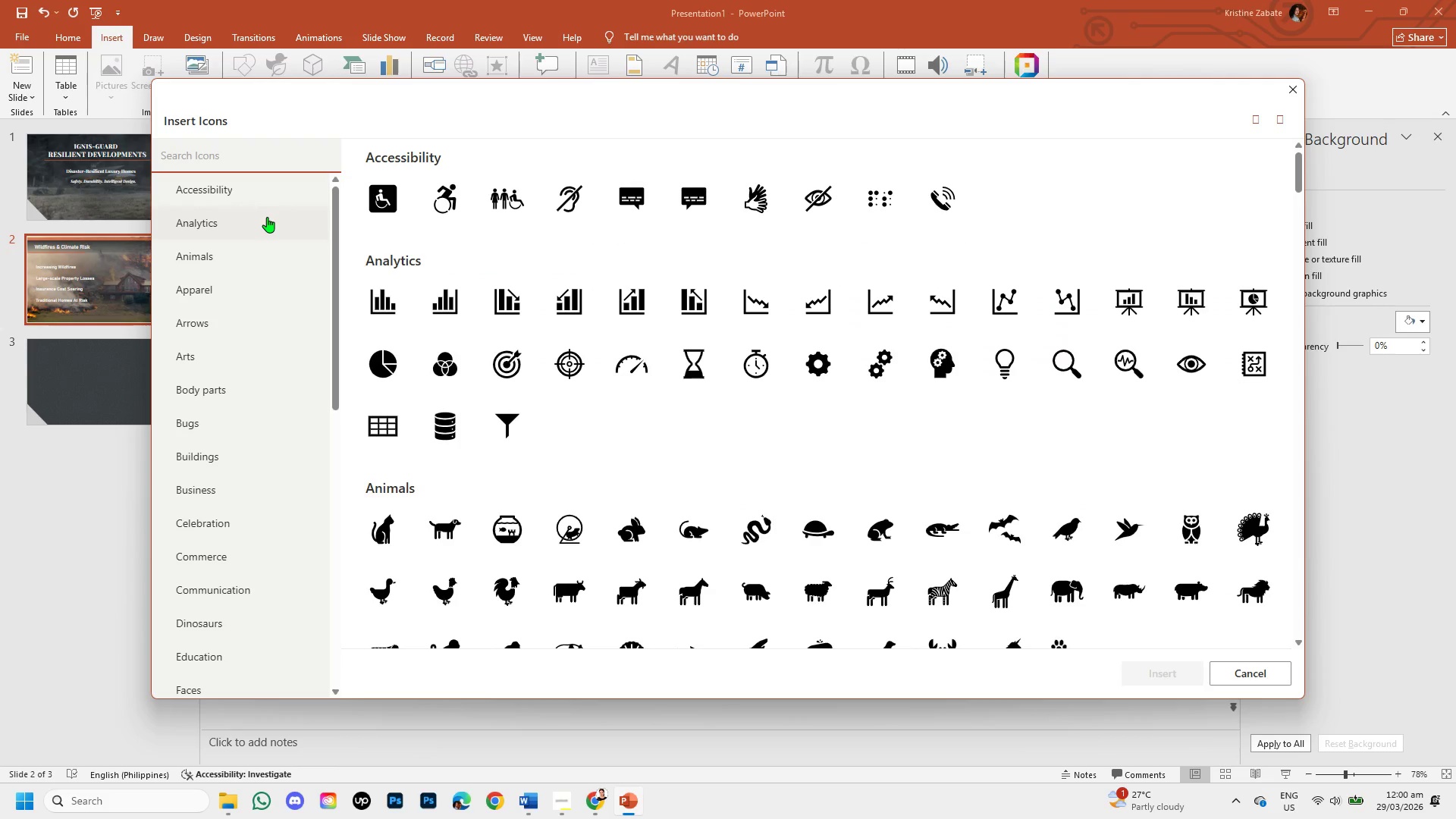 
type(wildfire)
 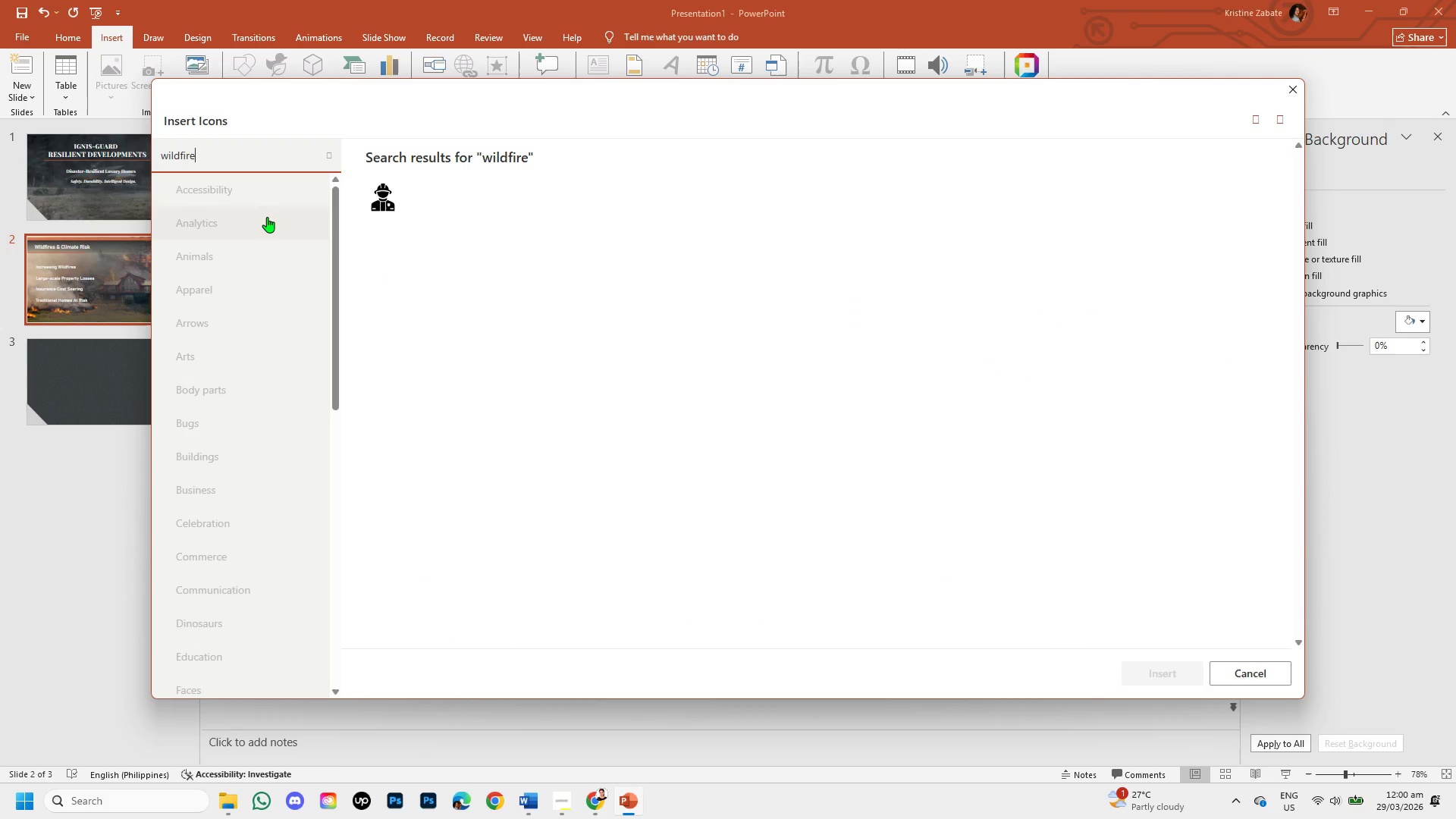 
hold_key(key=Backspace, duration=0.67)
 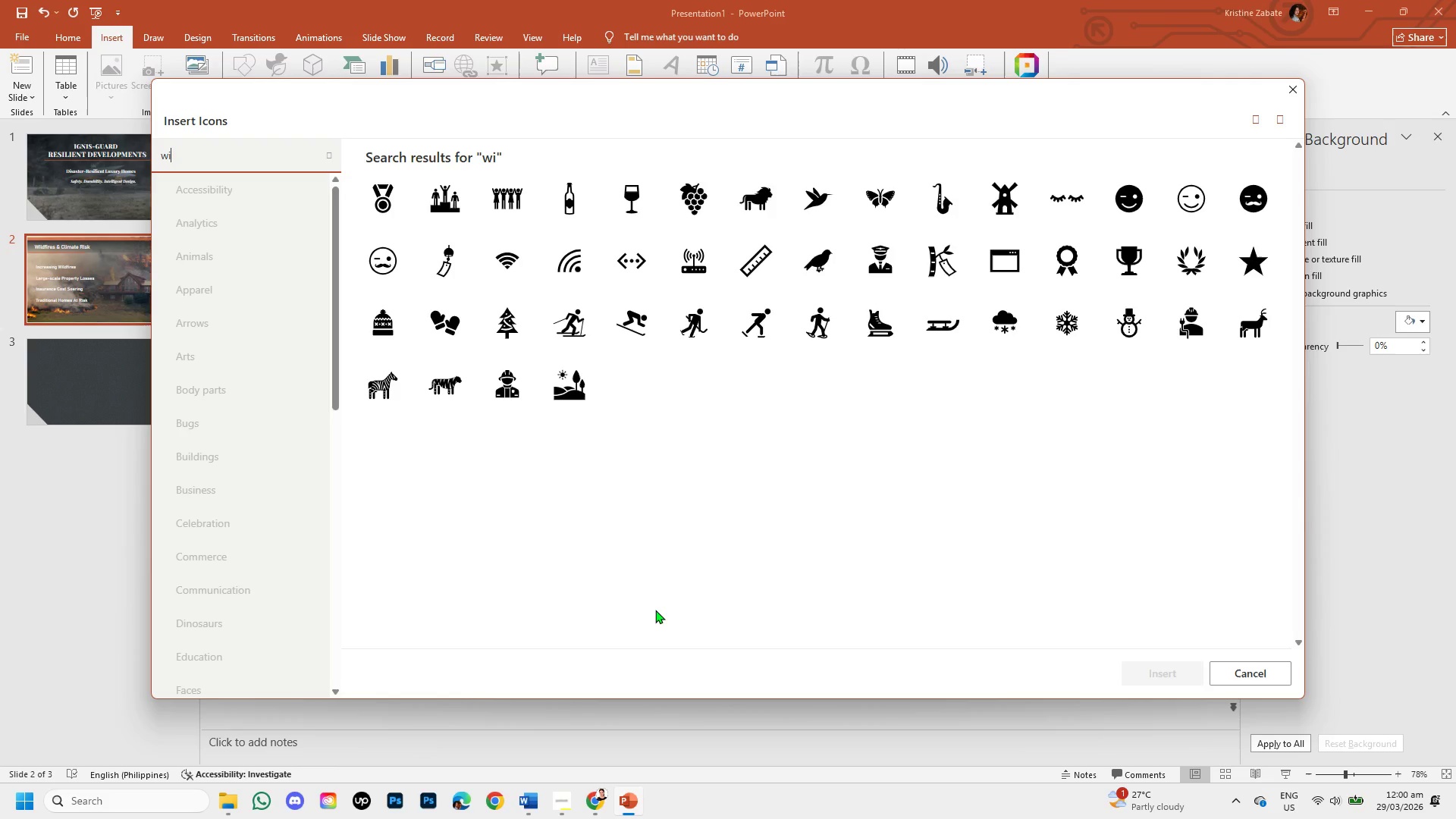 
key(Backspace)
key(Backspace)
type(fire)
 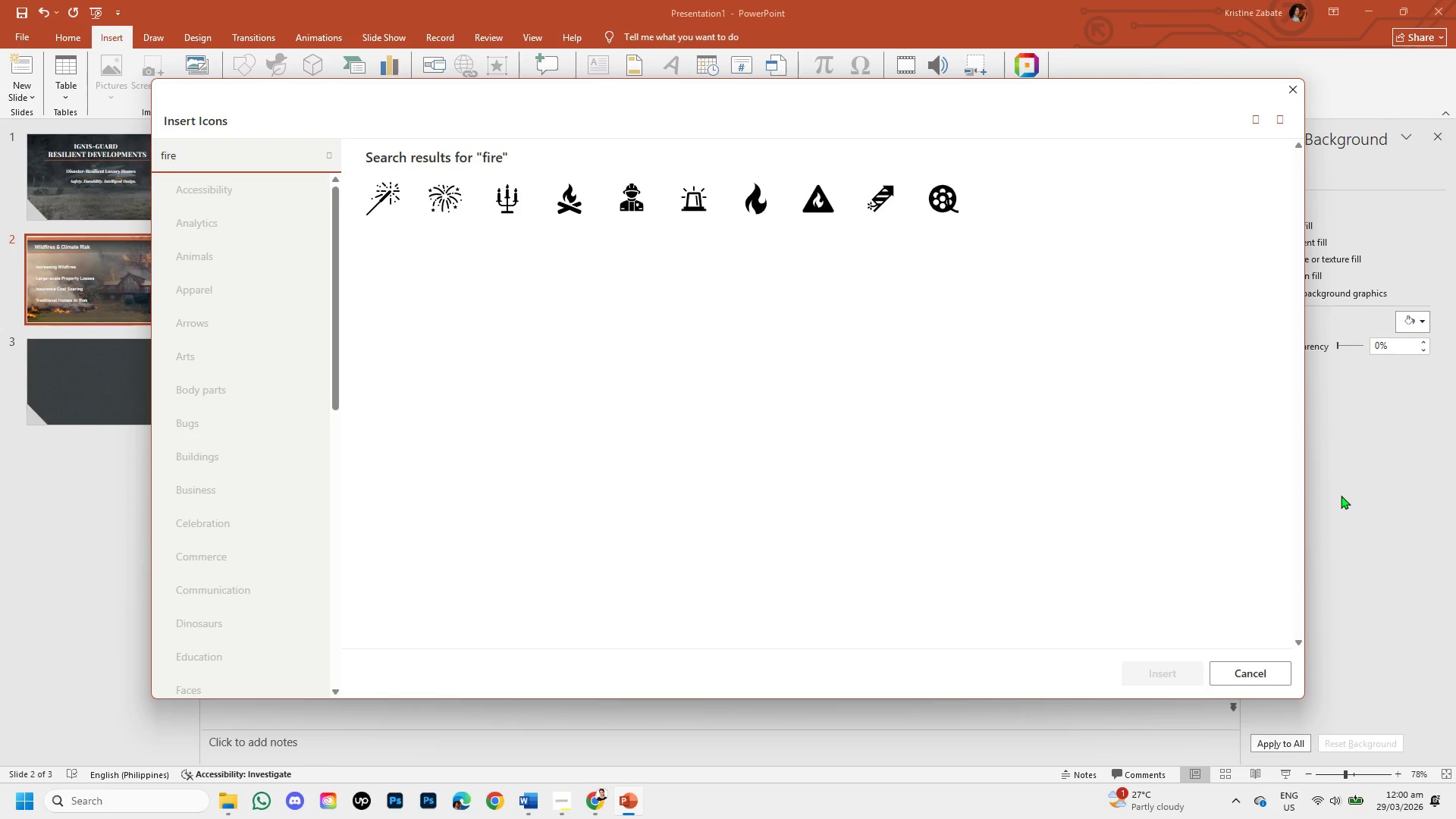 
left_click([1341, 495])
 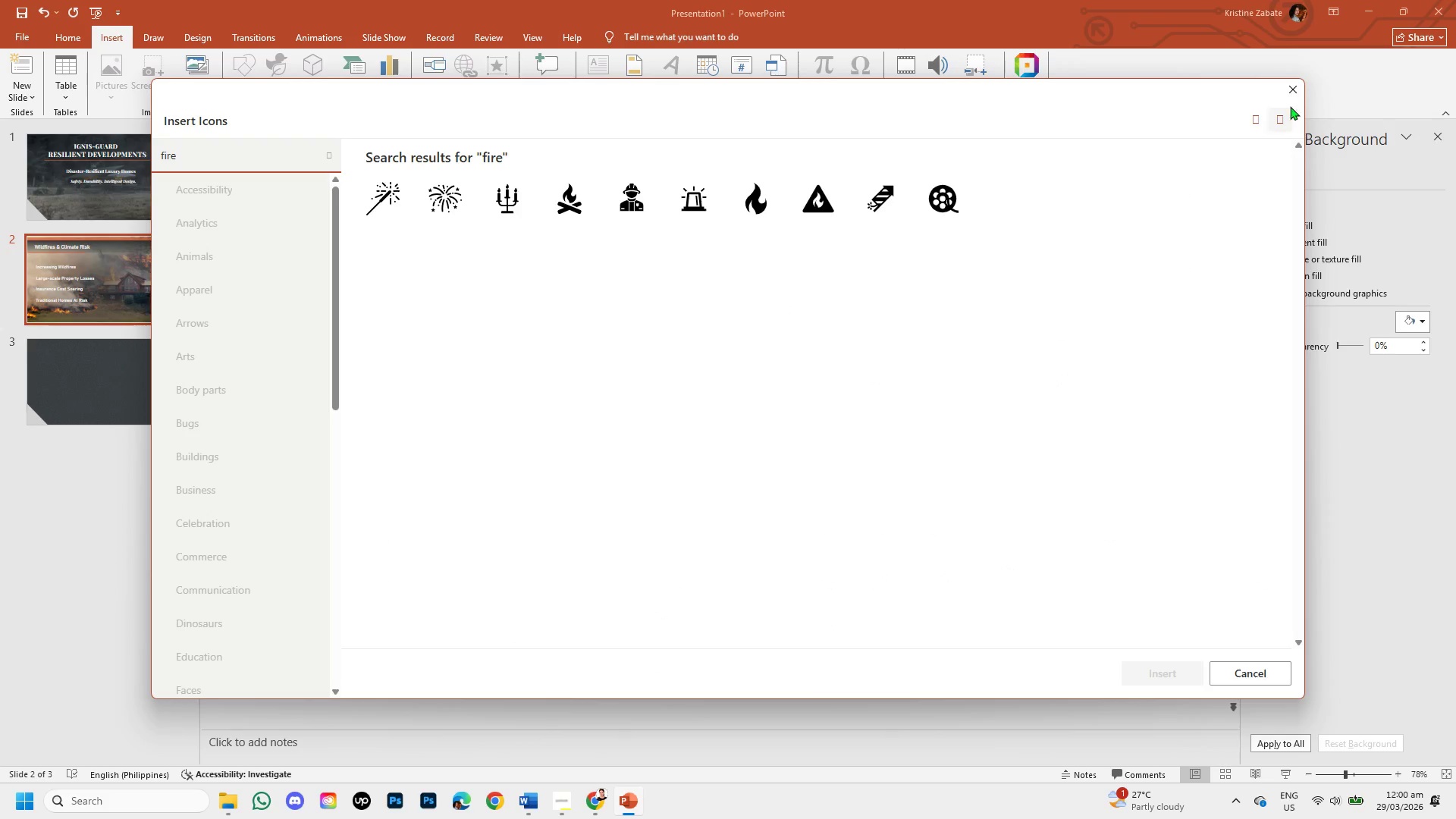 
left_click([1286, 83])
 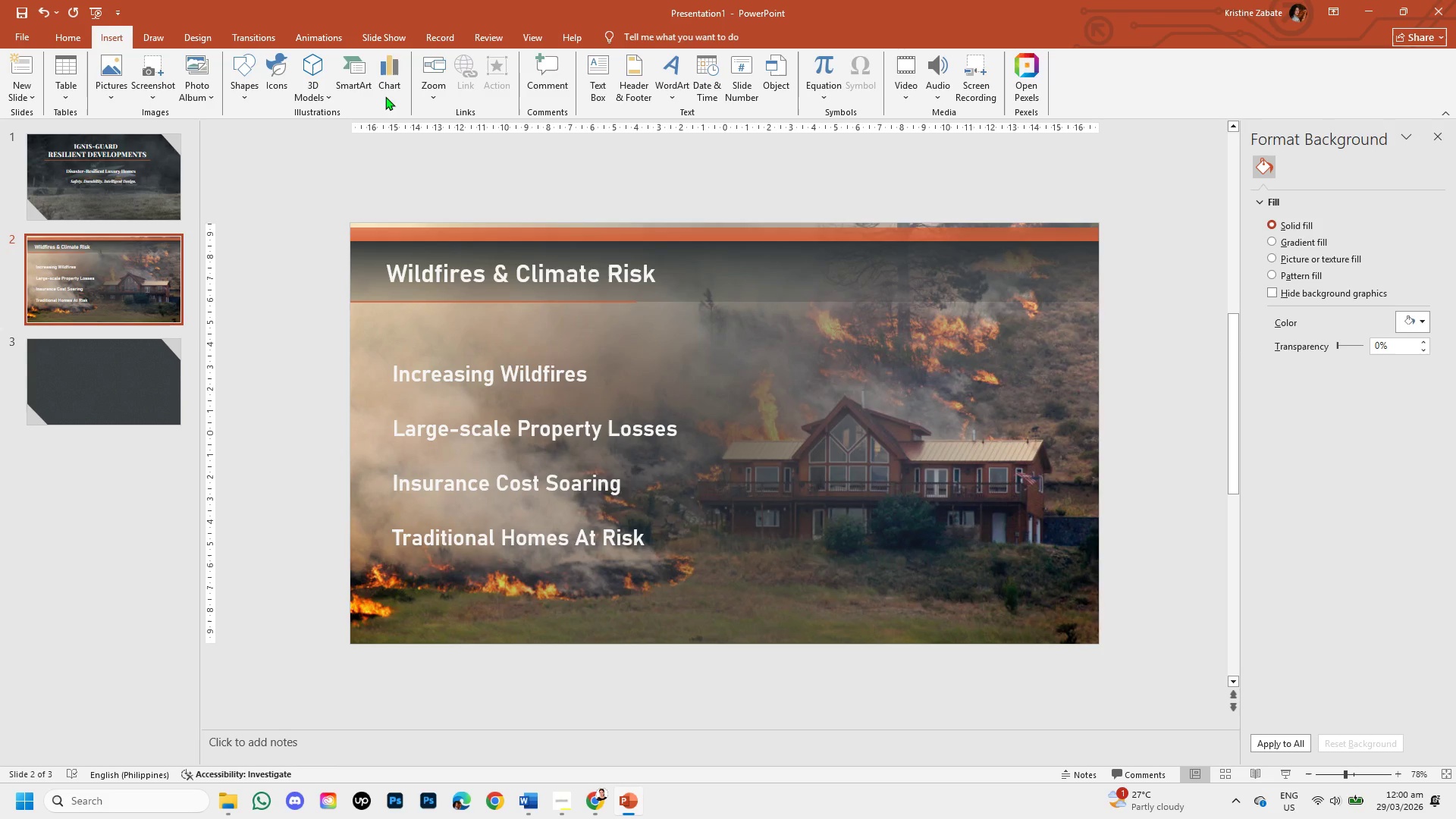 
wait(5.63)
 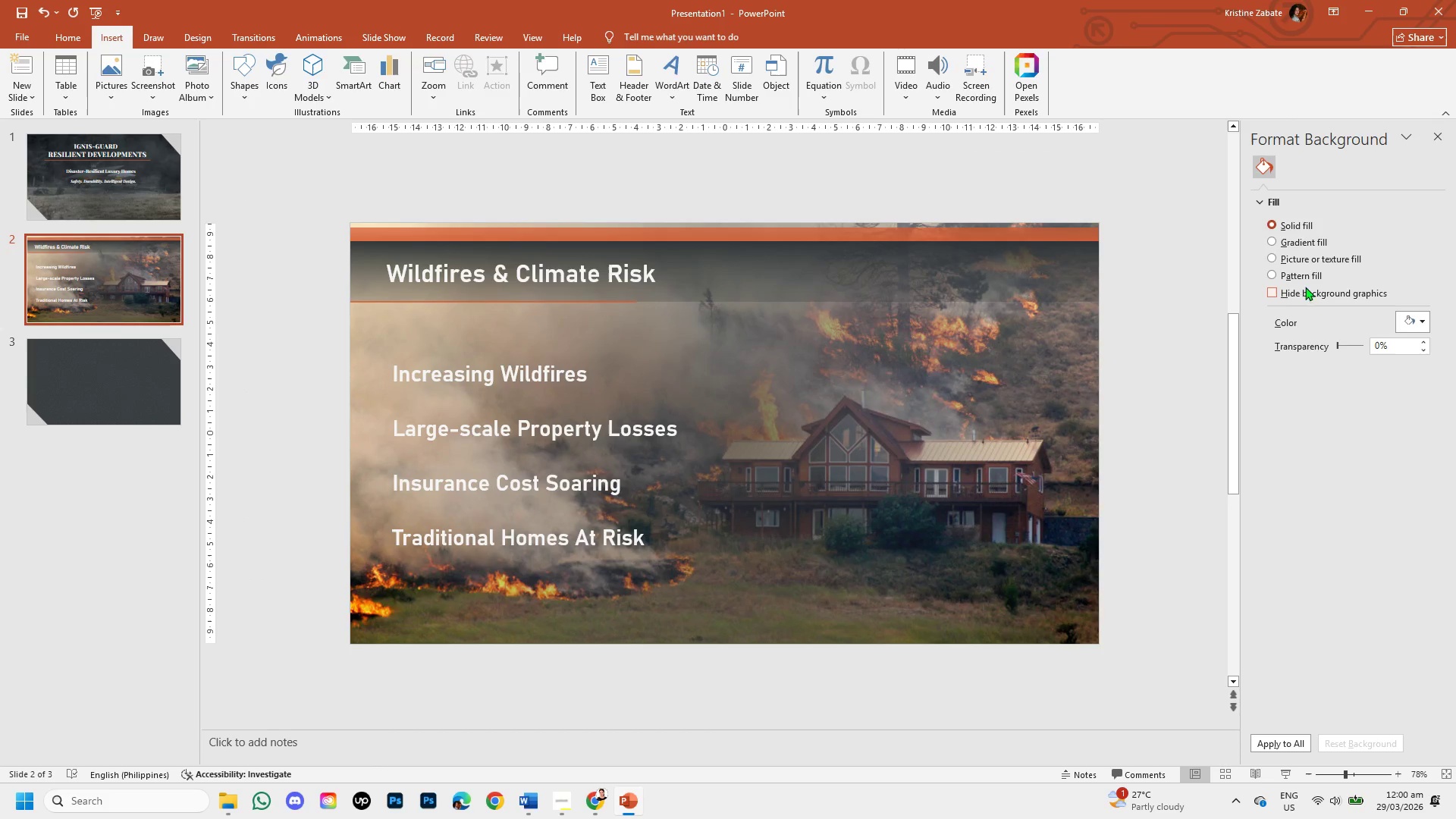 
mouse_move([278, 71])
 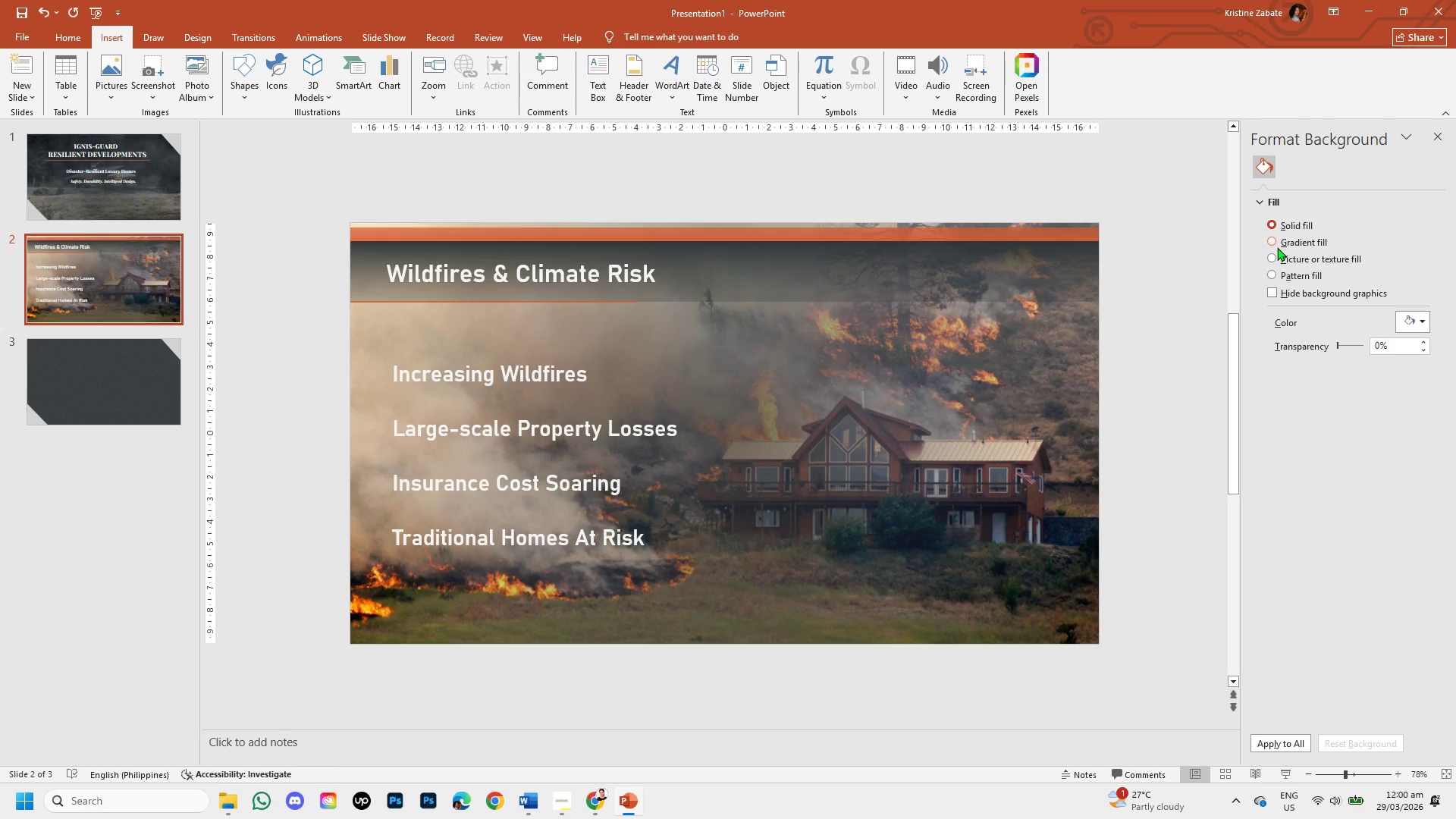 
wait(6.08)
 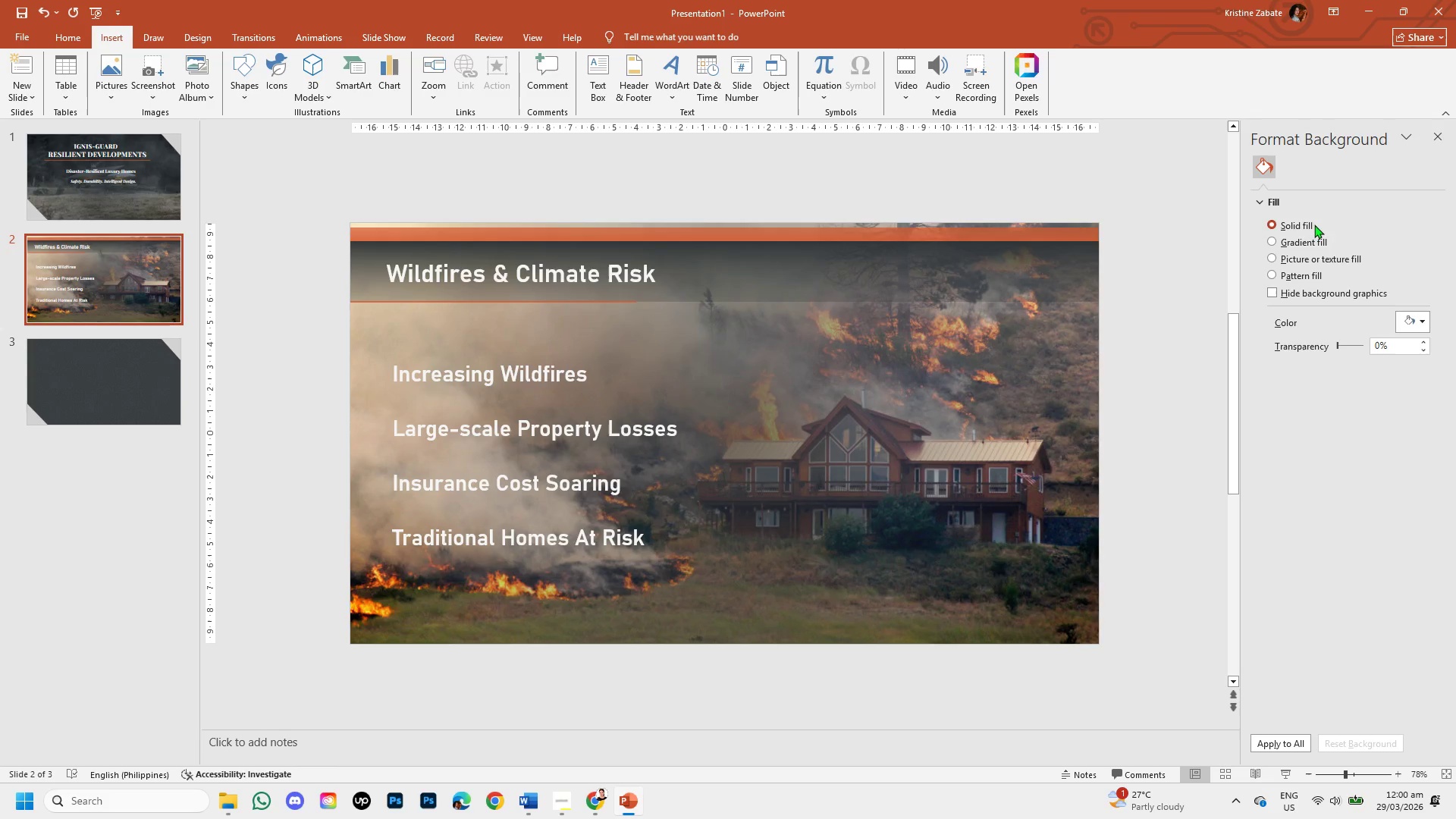 
left_click([122, 86])
 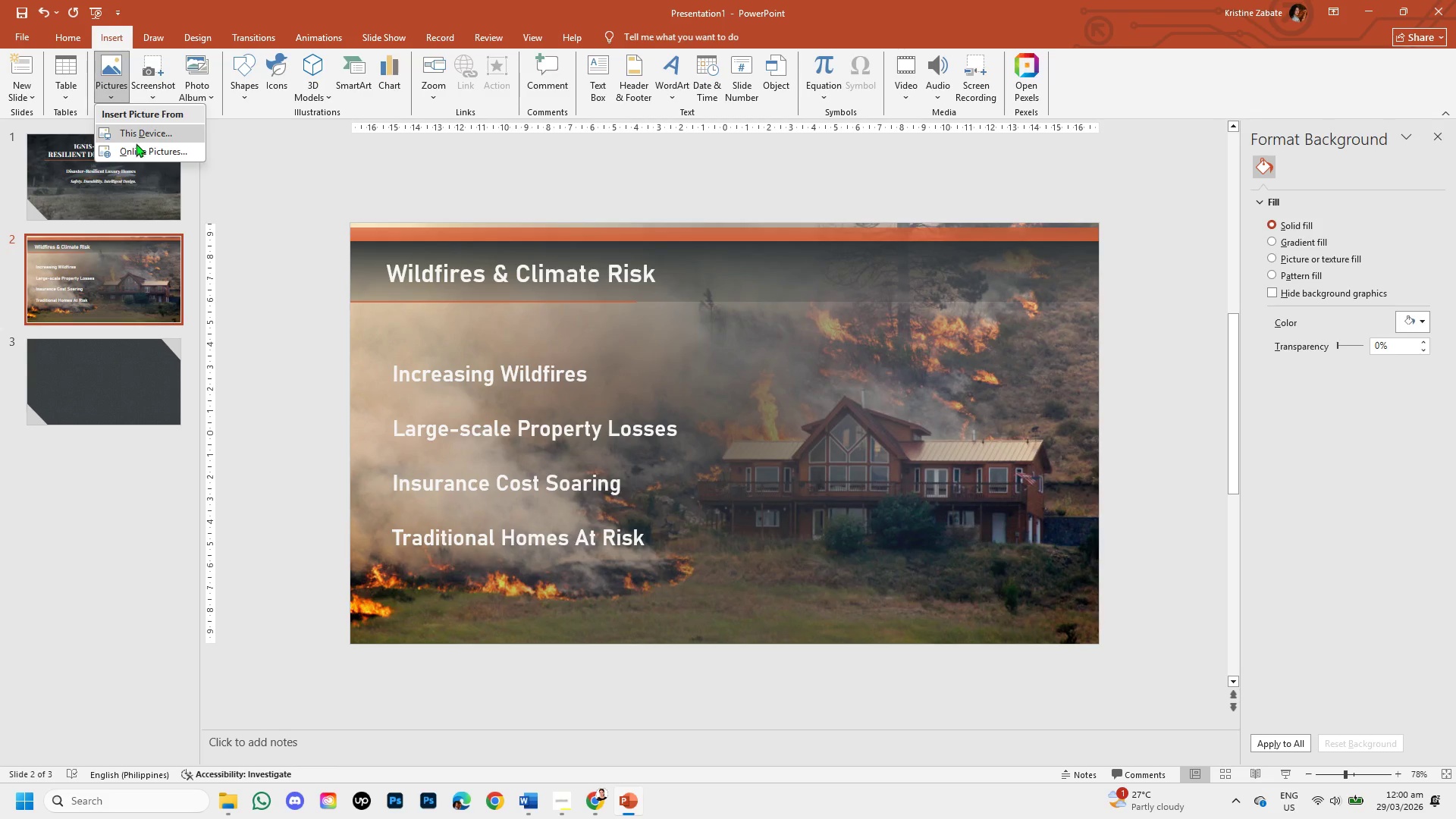 
left_click([136, 146])
 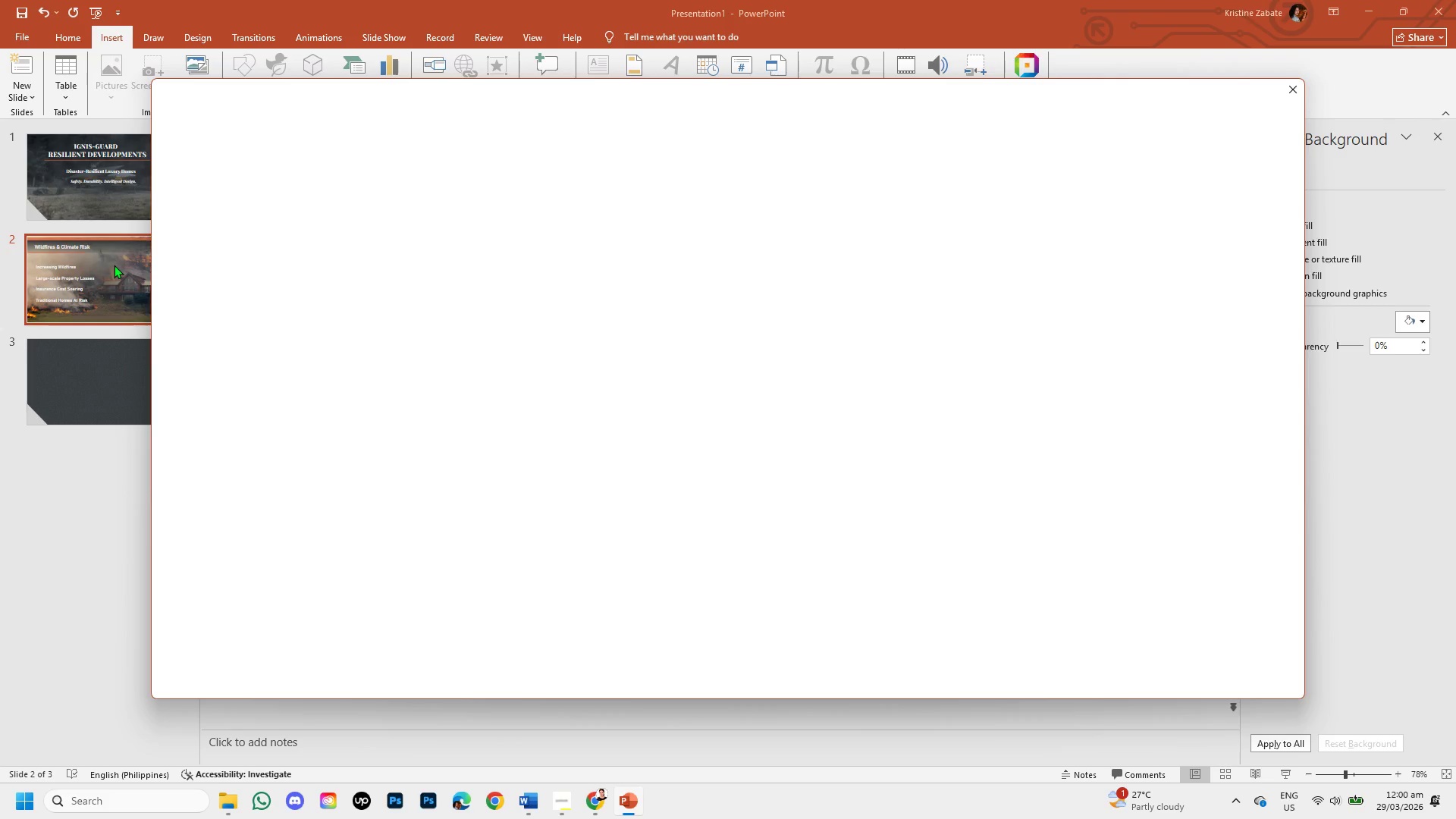 
wait(5.3)
 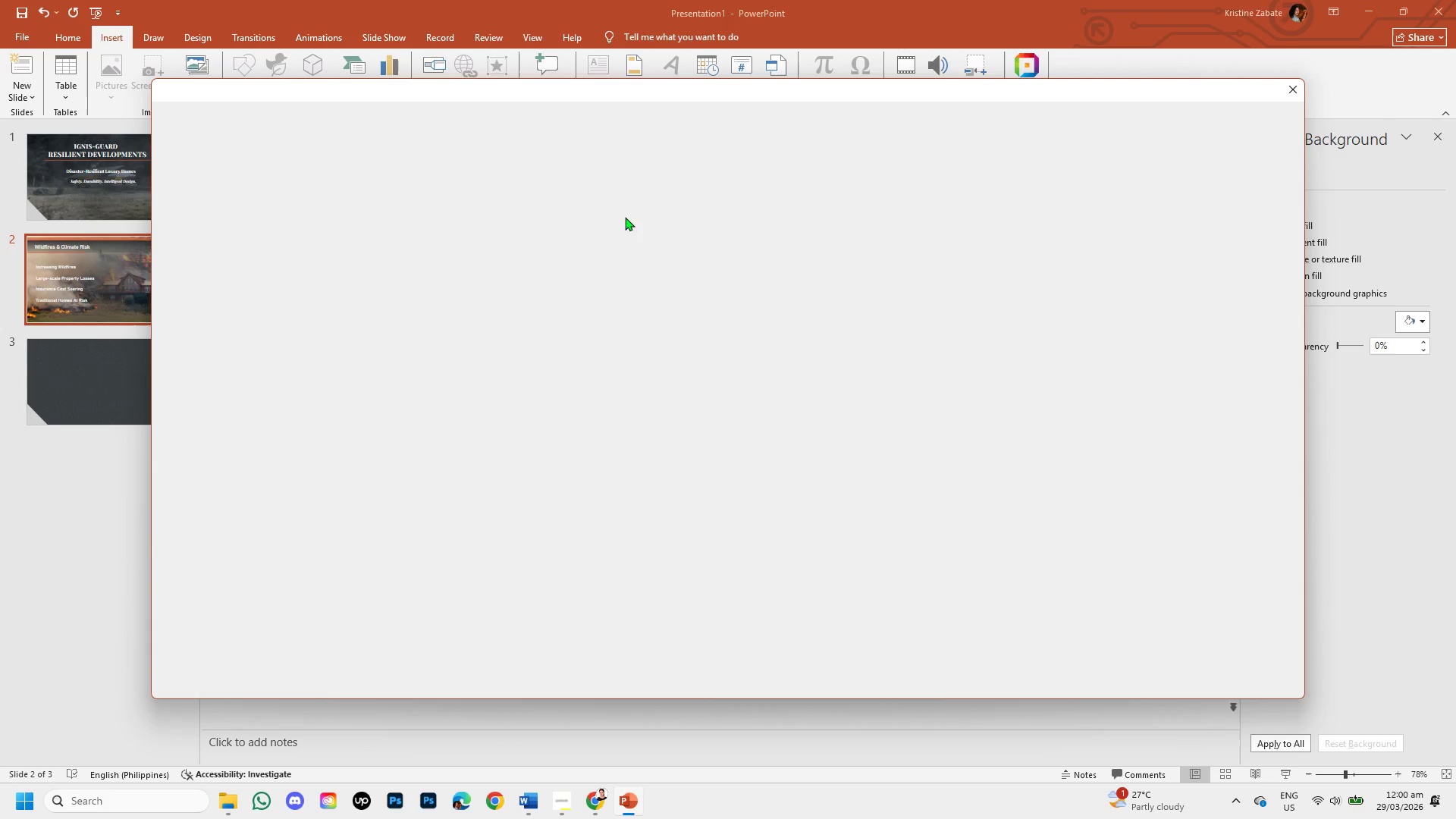 
mouse_move([301, 245])
 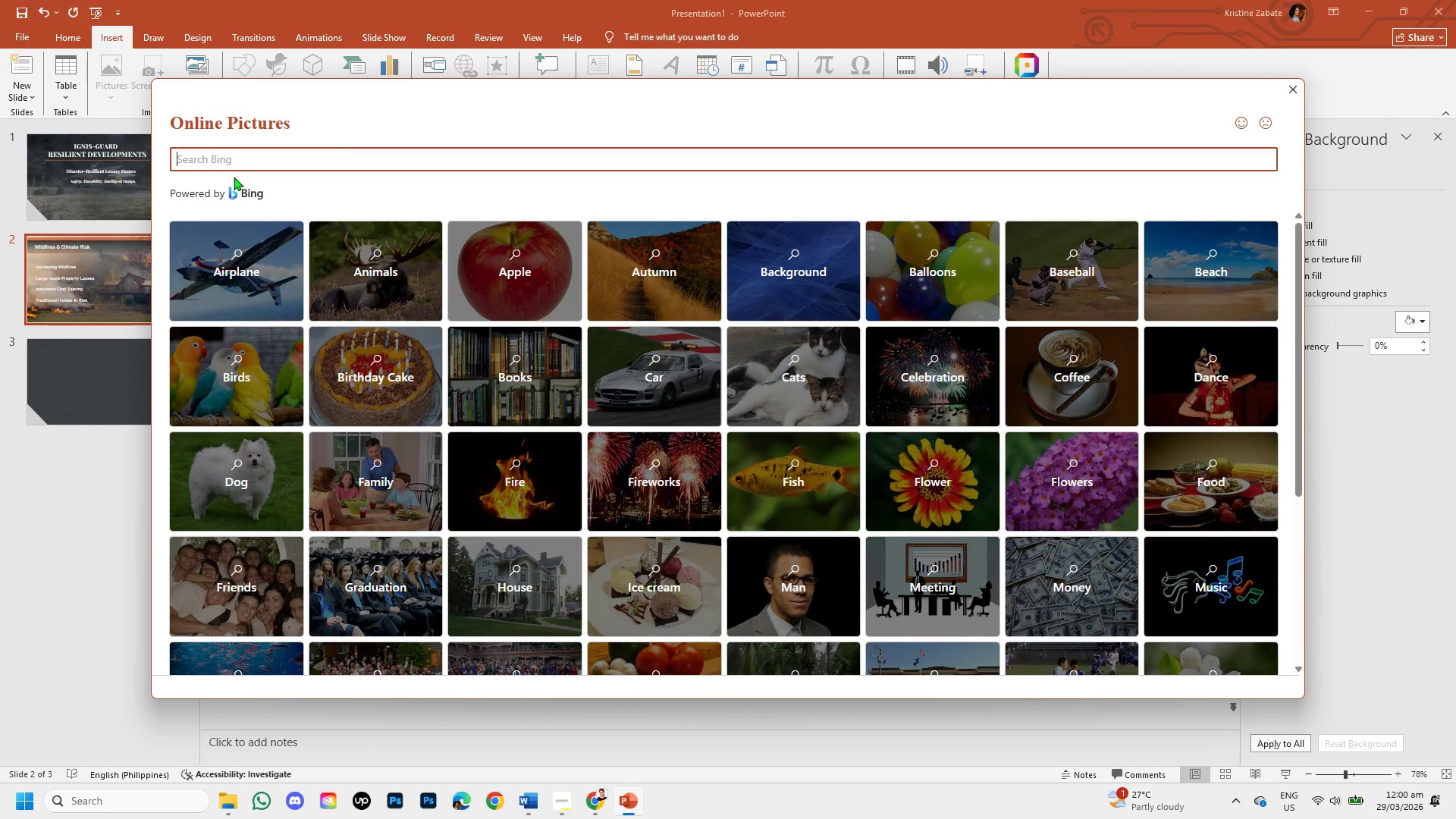 
type(wildfire svg)
 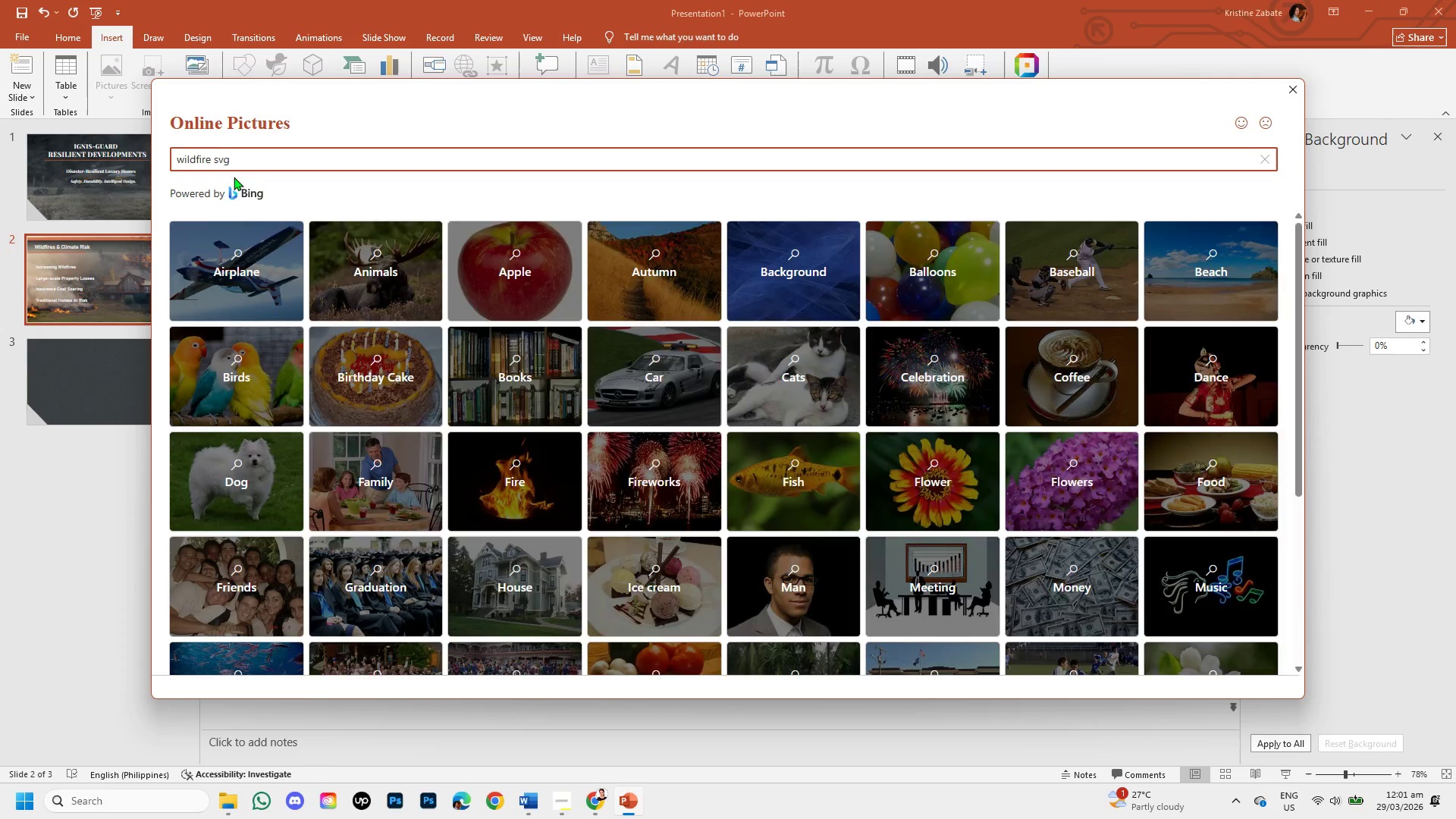 
key(Enter)
 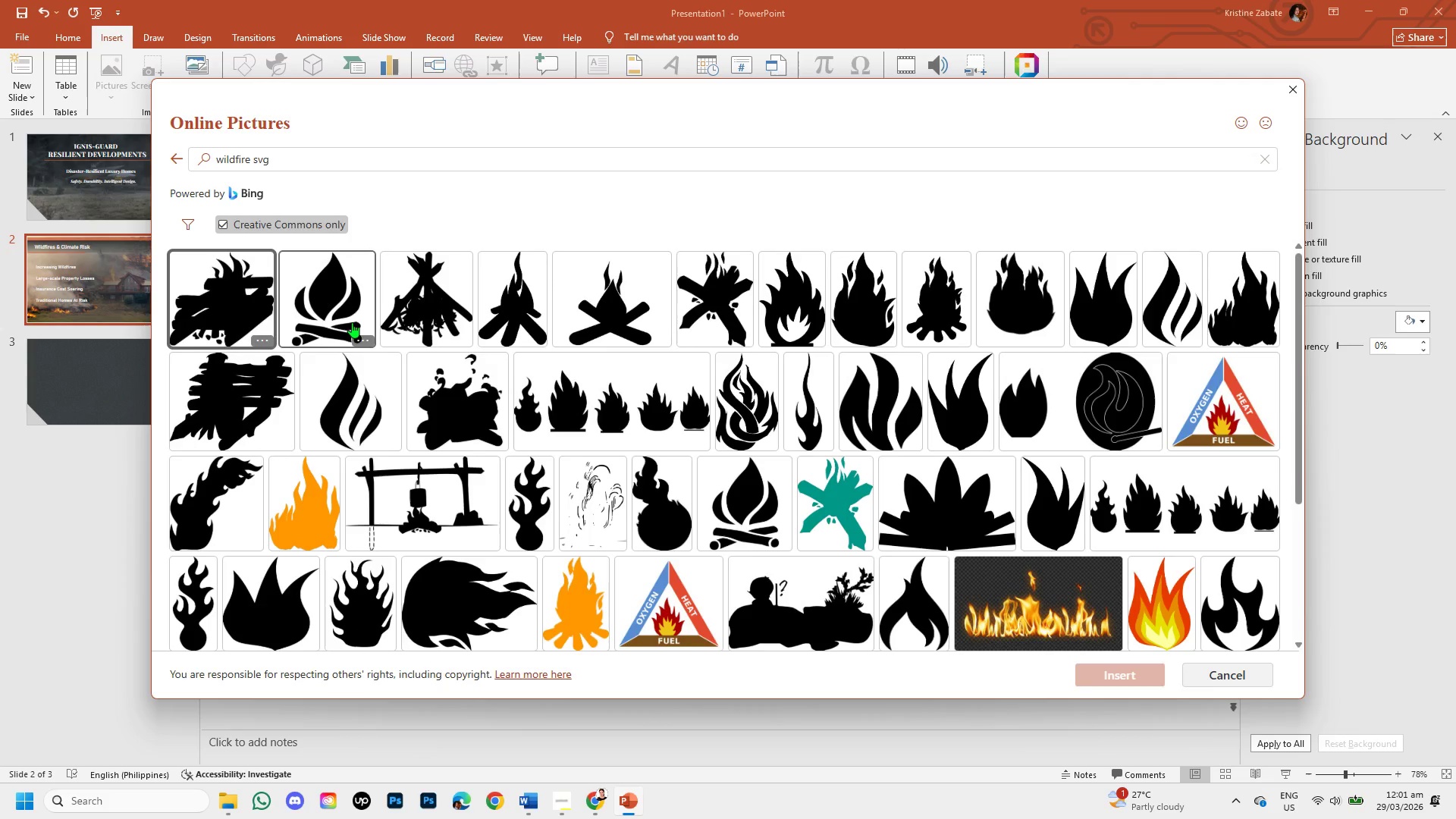 
mouse_move([538, 454])
 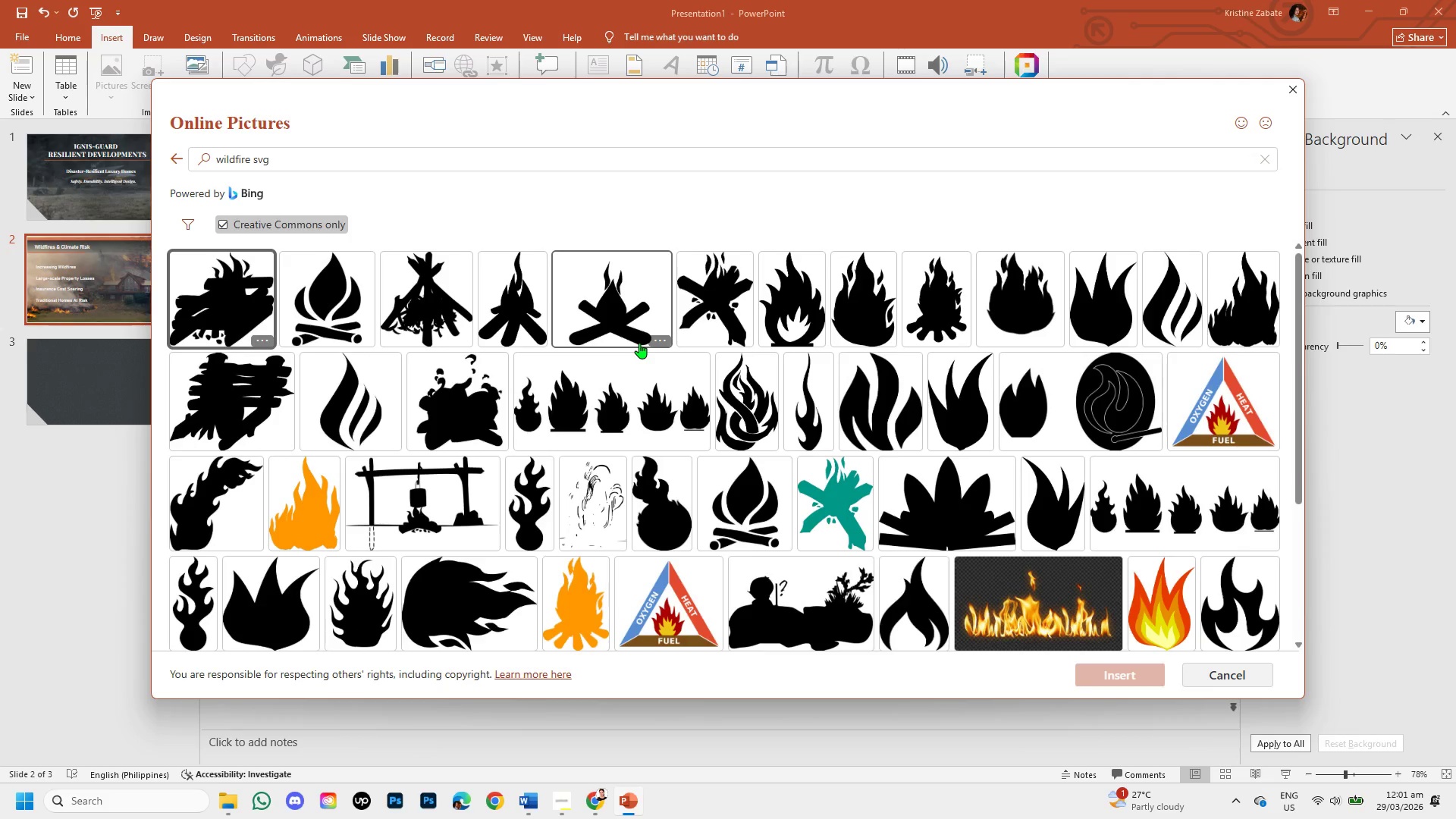 
scroll: coordinate [638, 343], scroll_direction: down, amount: 2.0
 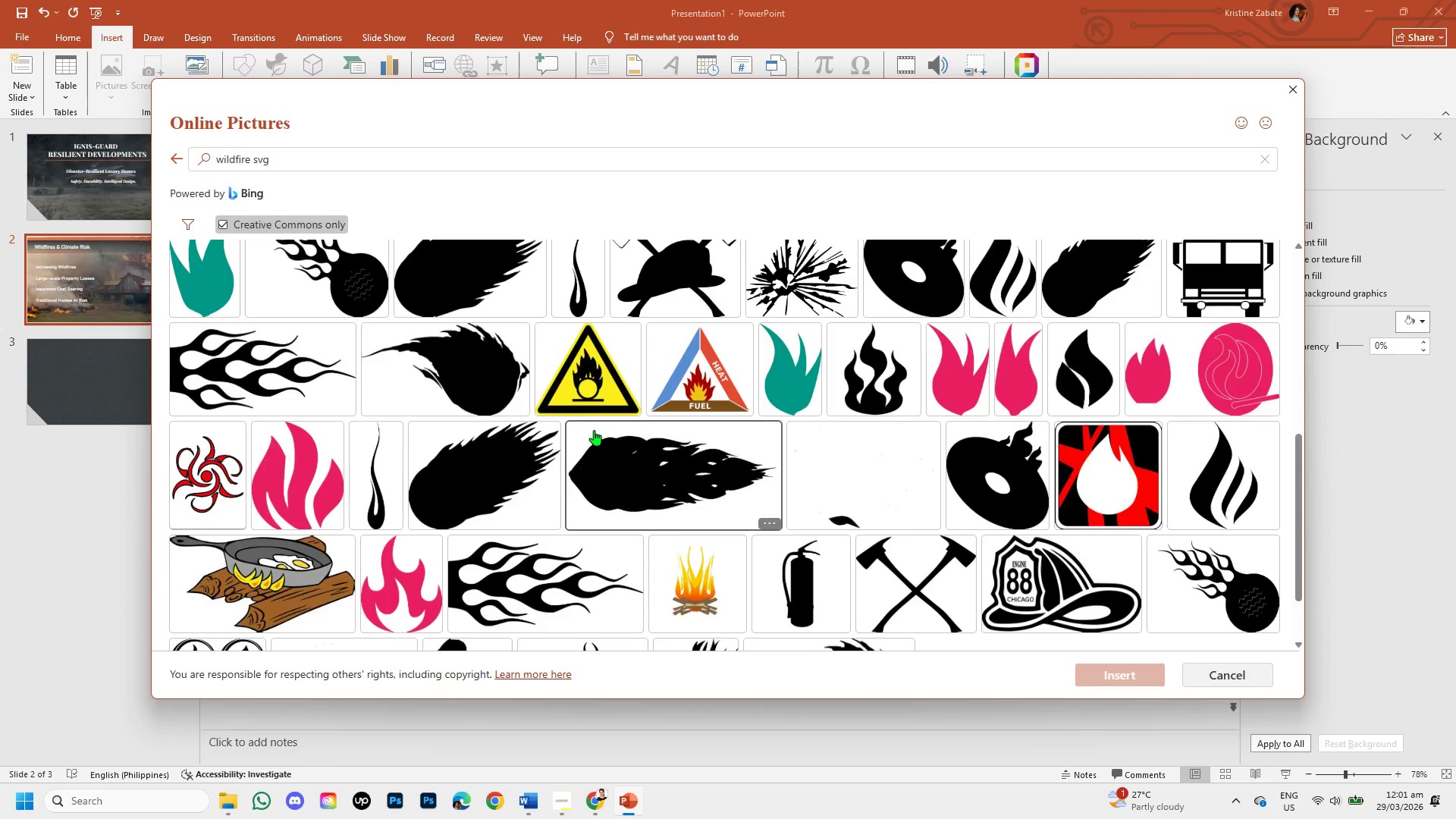 
scroll: coordinate [594, 432], scroll_direction: up, amount: 3.0
 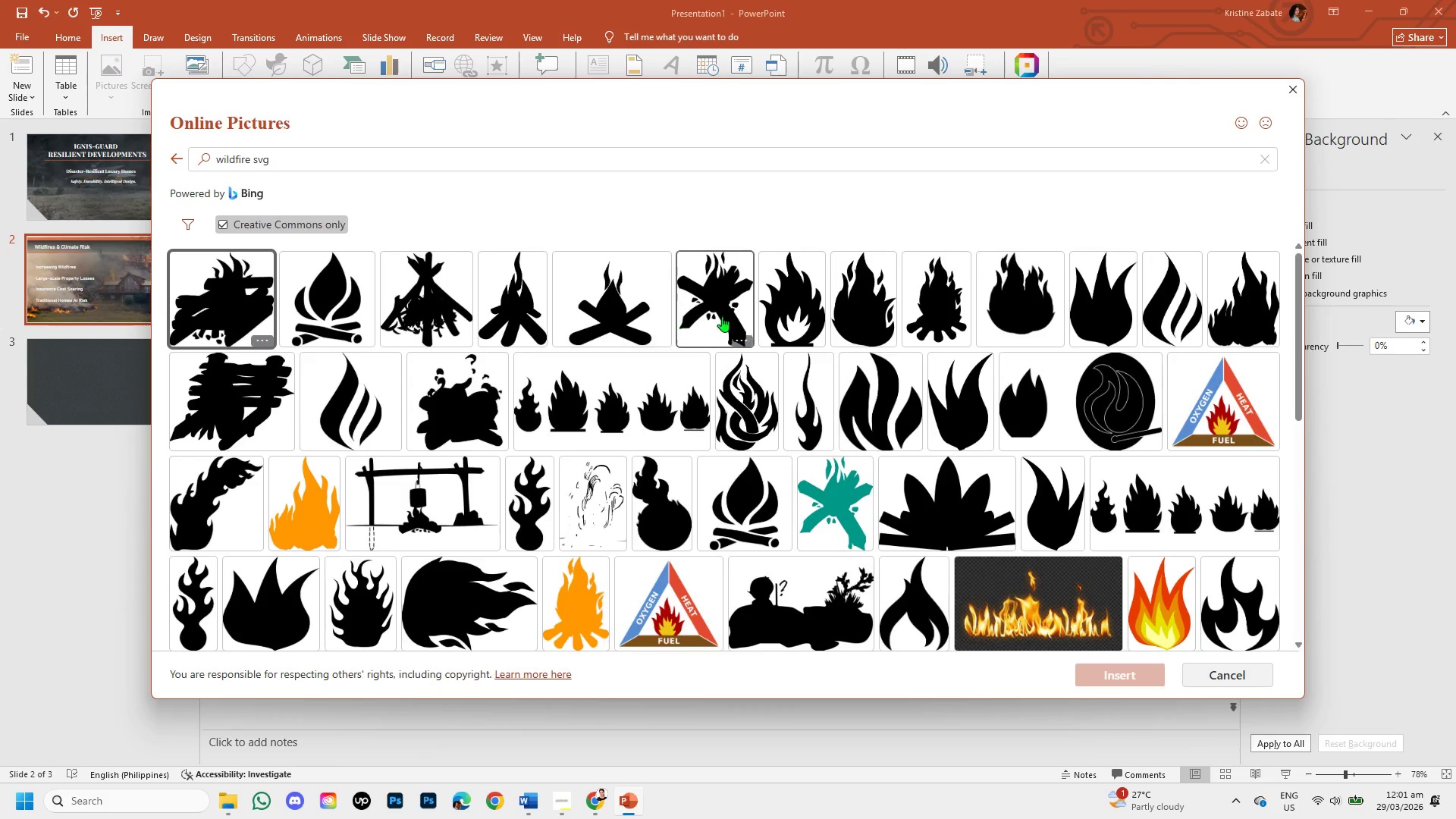 
wait(8.85)
 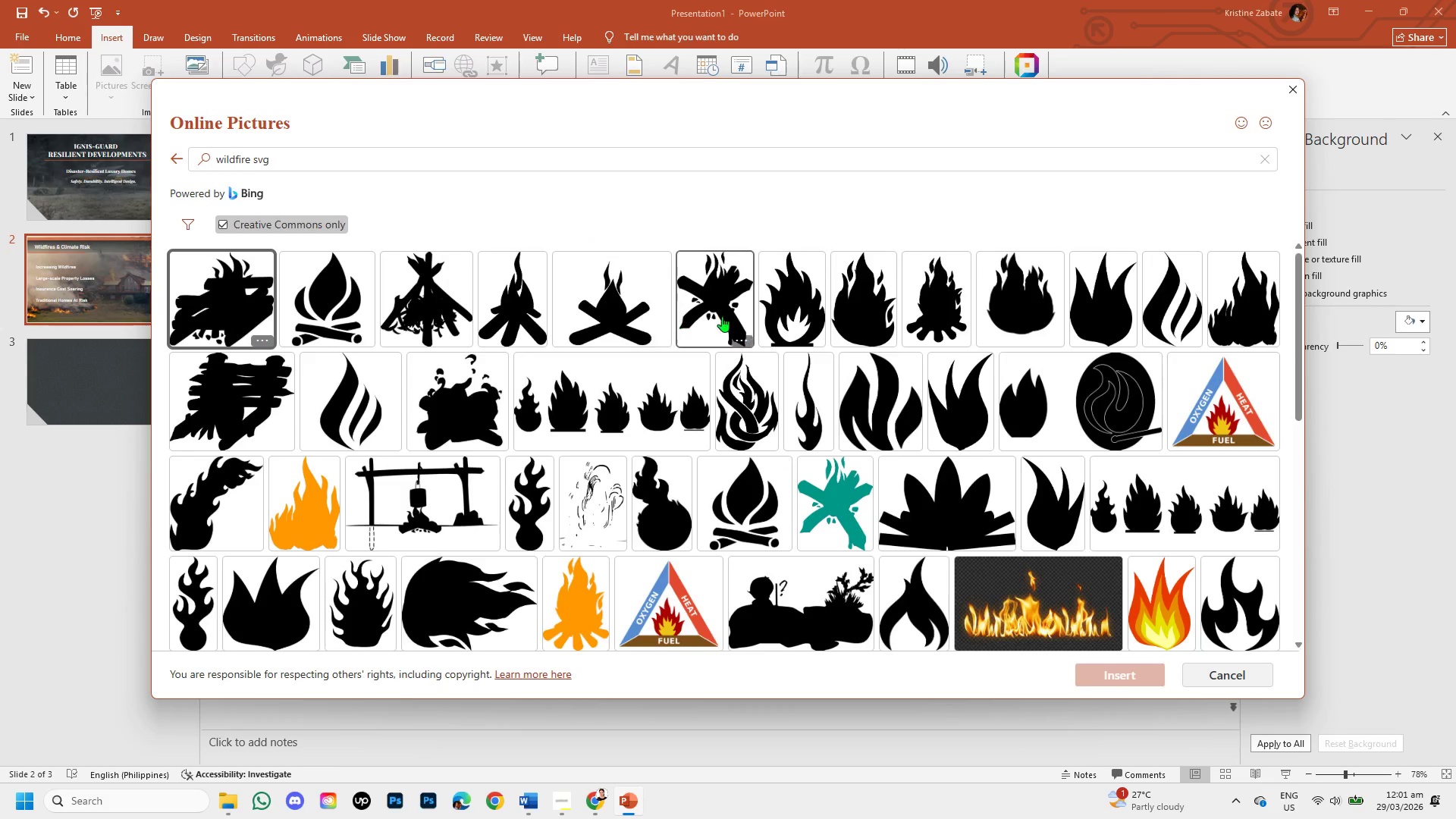 
left_click([874, 325])
 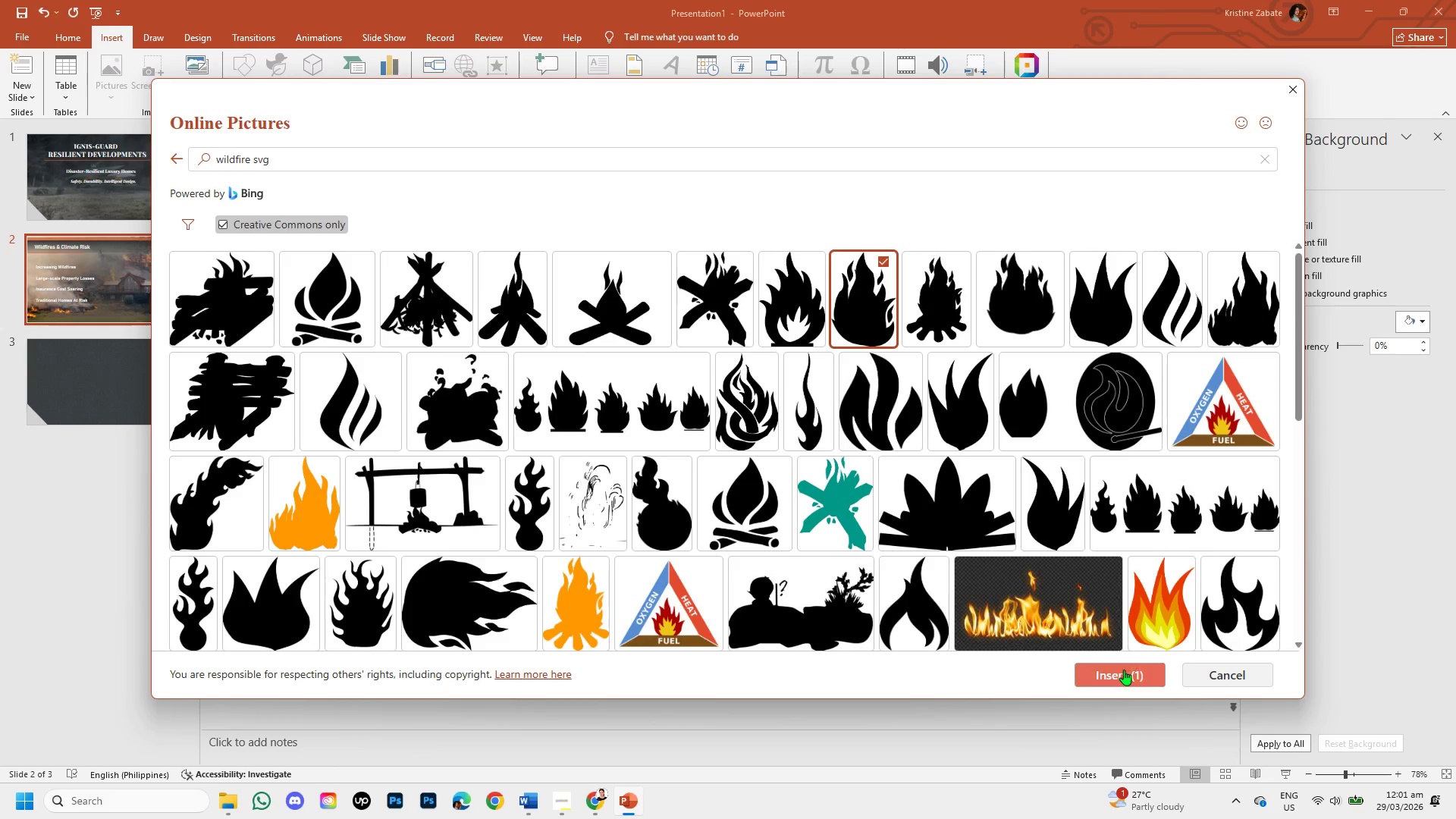 
left_click([1122, 675])
 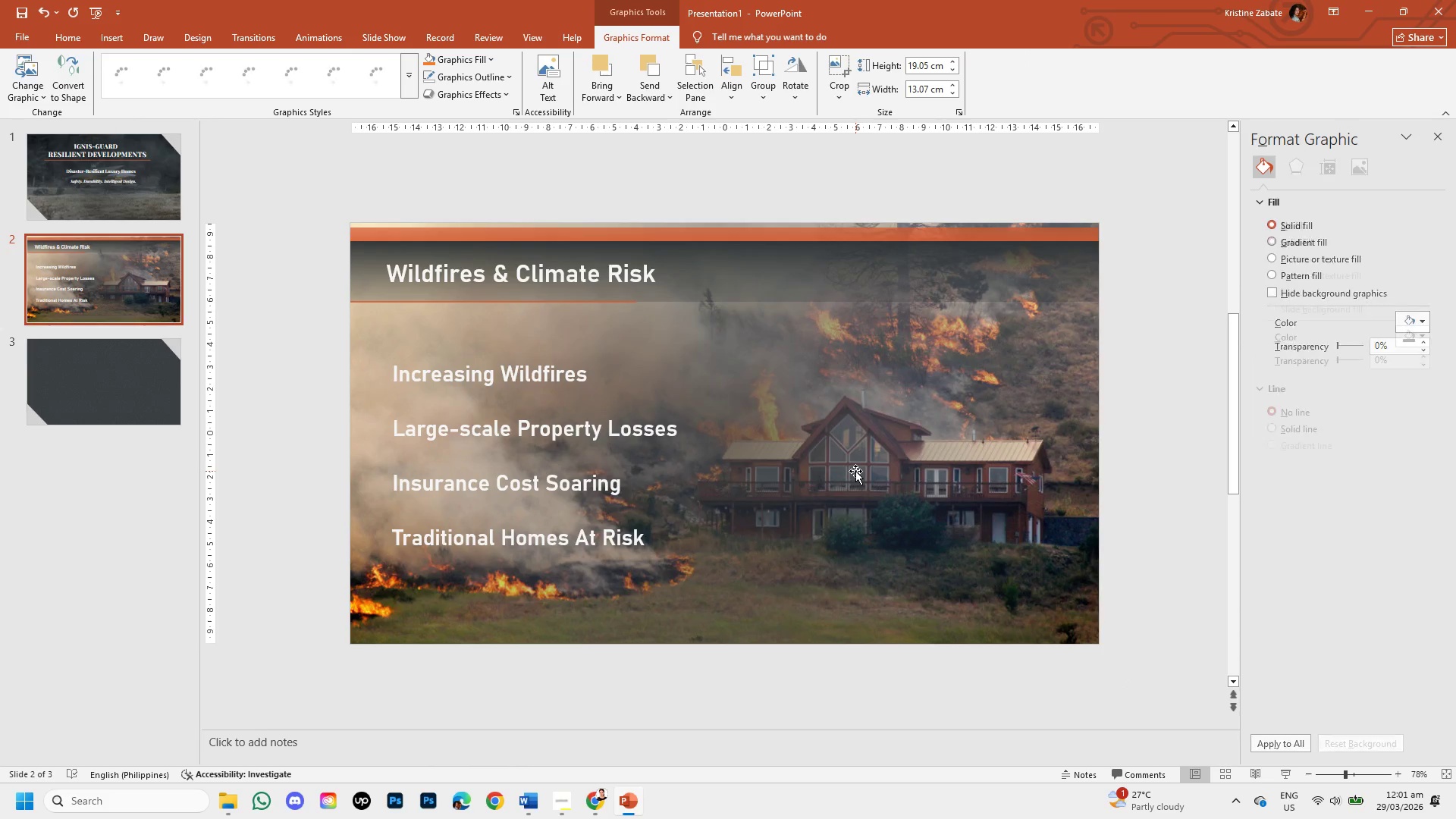 
double_click([780, 466])
 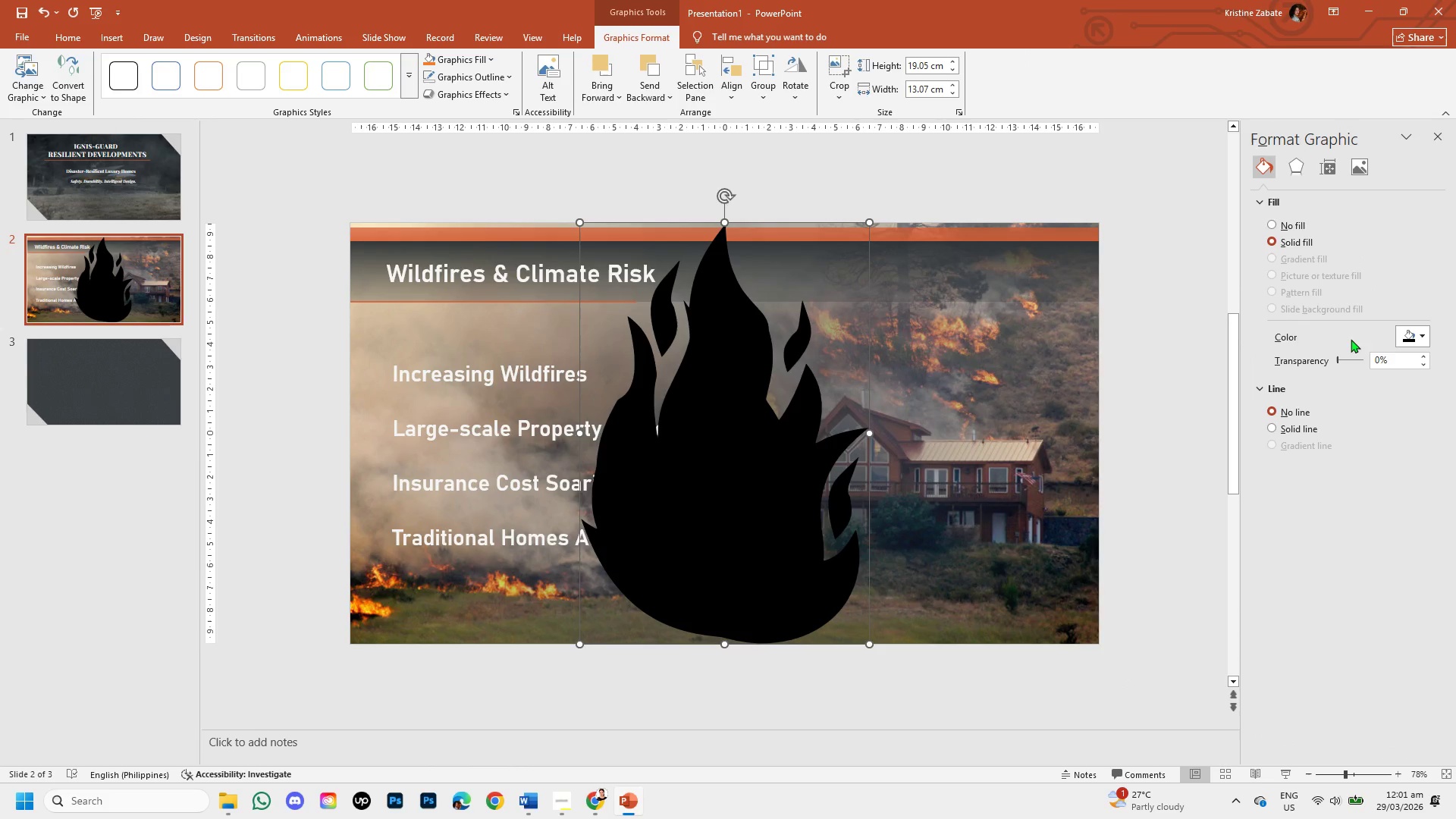 
left_click([1417, 337])
 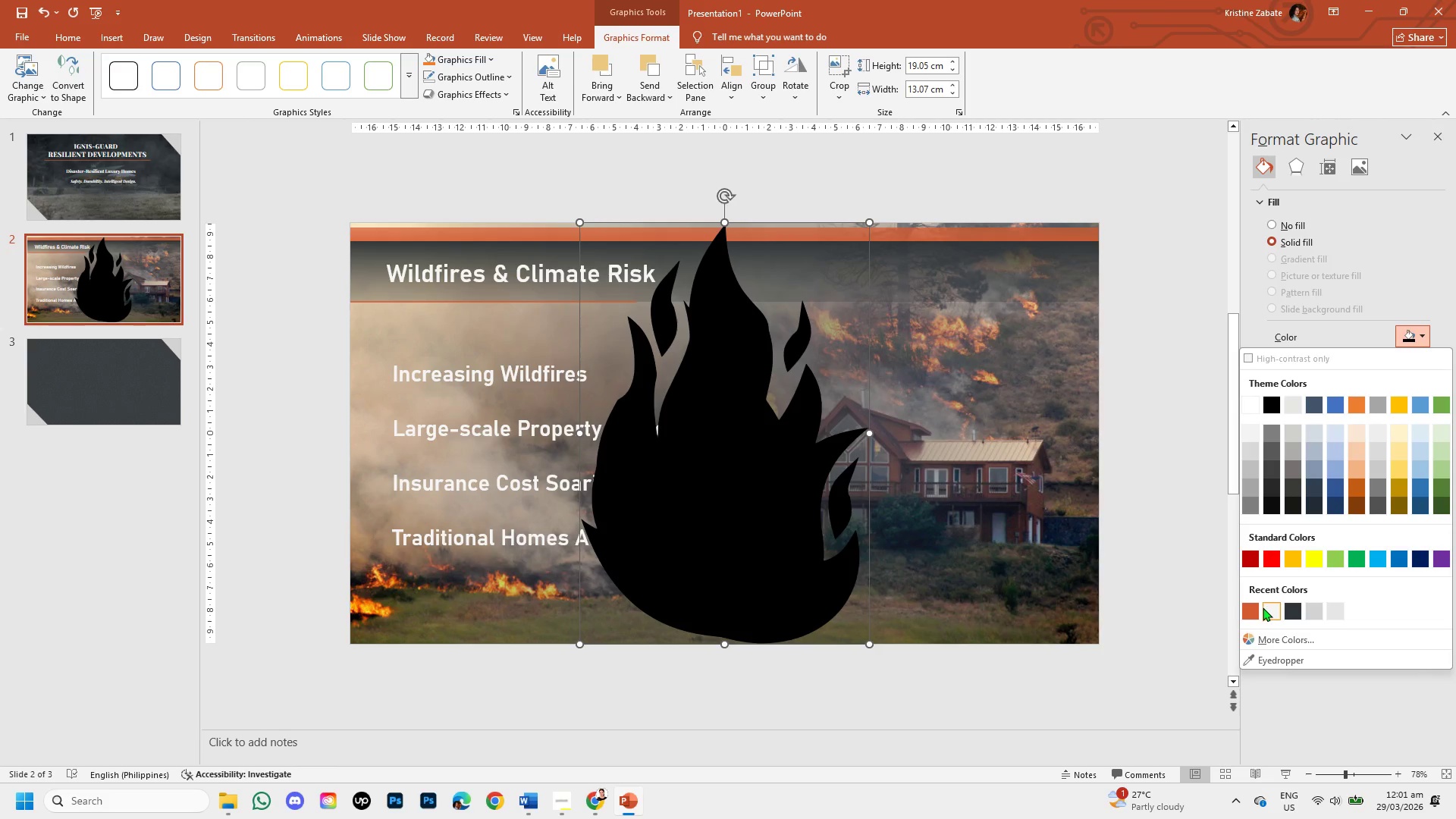 
left_click([1255, 610])
 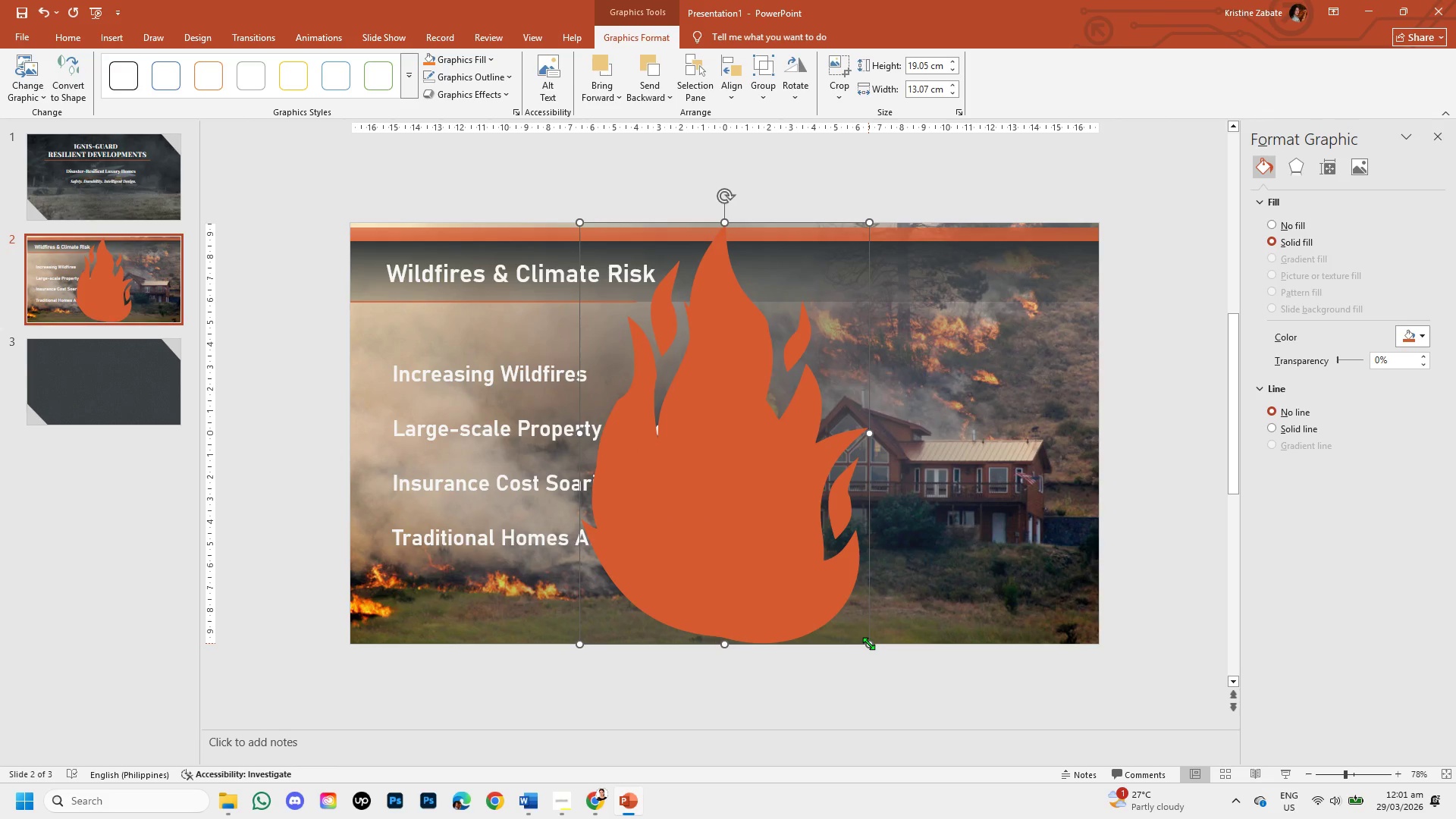 
left_click_drag(start_coordinate=[868, 643], to_coordinate=[686, 431])
 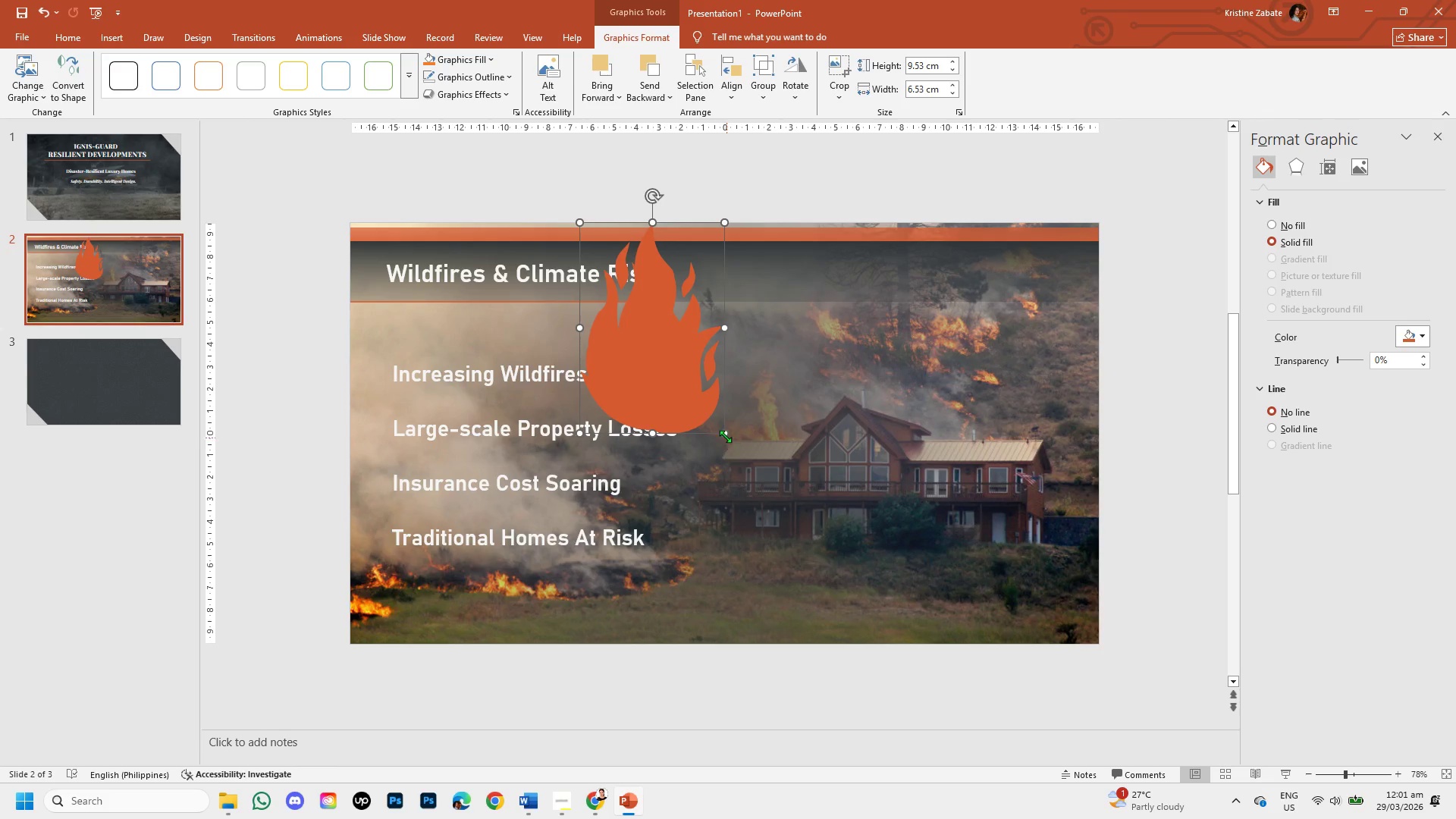 
left_click_drag(start_coordinate=[725, 435], to_coordinate=[657, 349])
 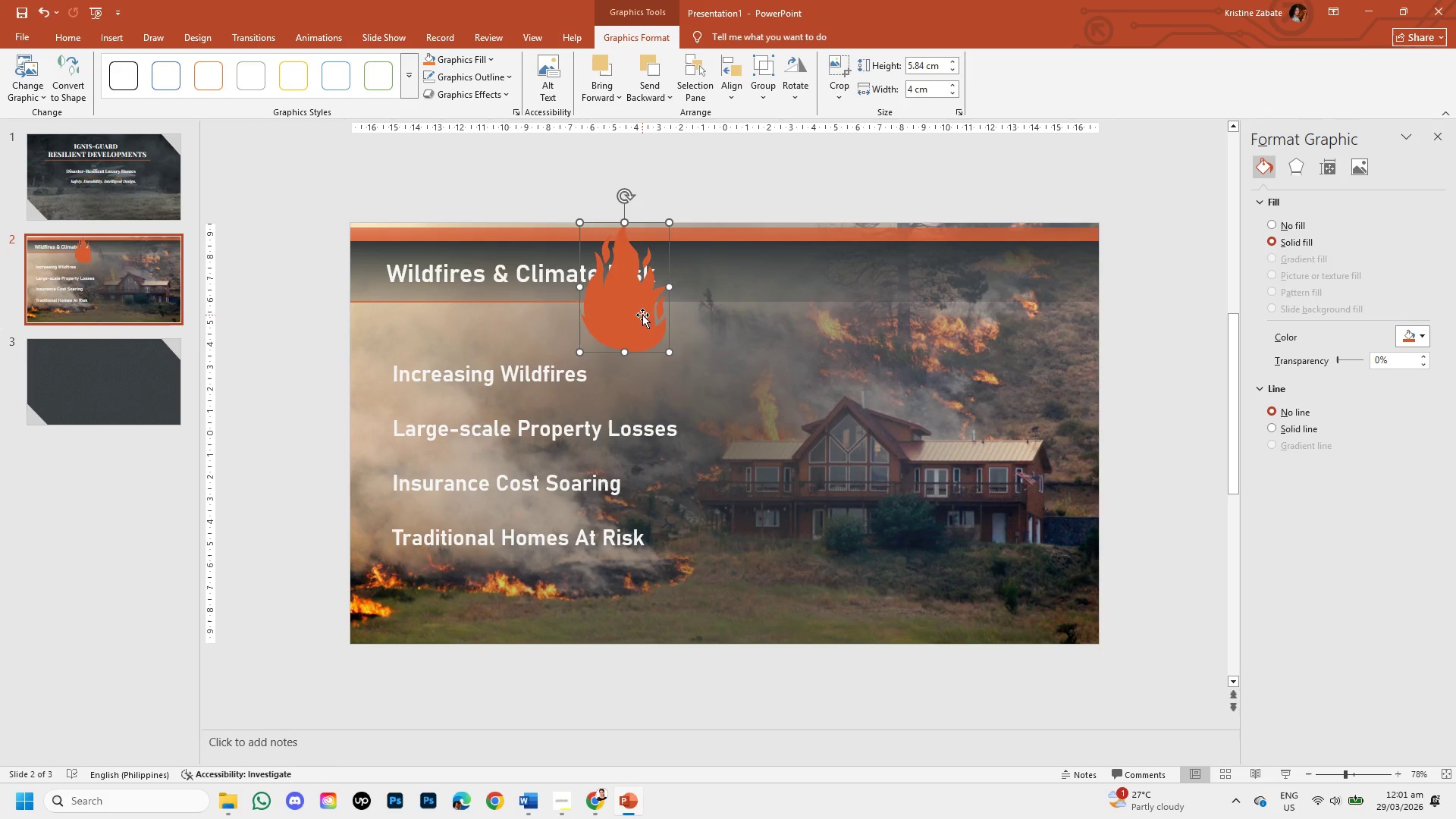 
wait(5.67)
 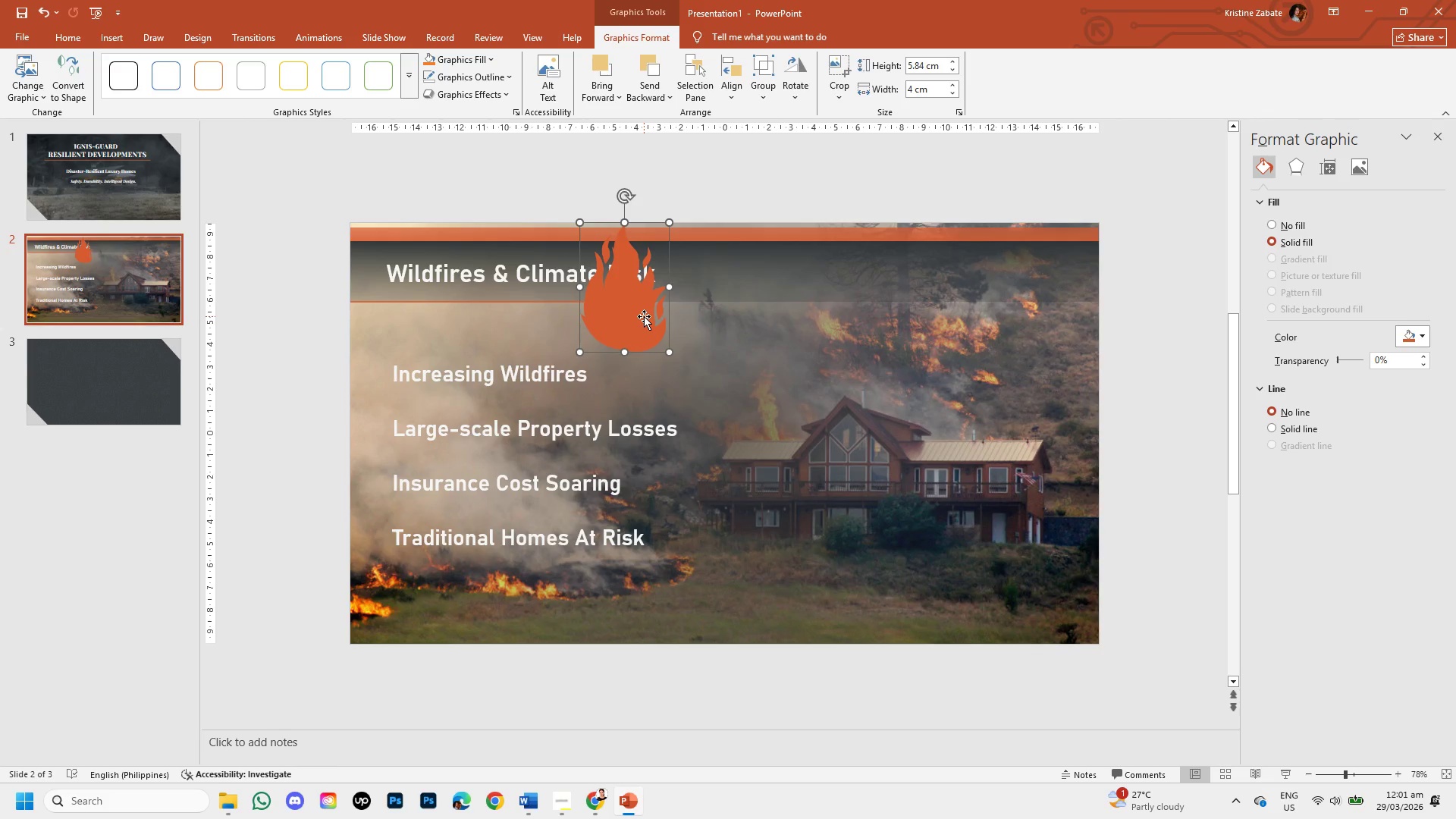 
key(Space)
 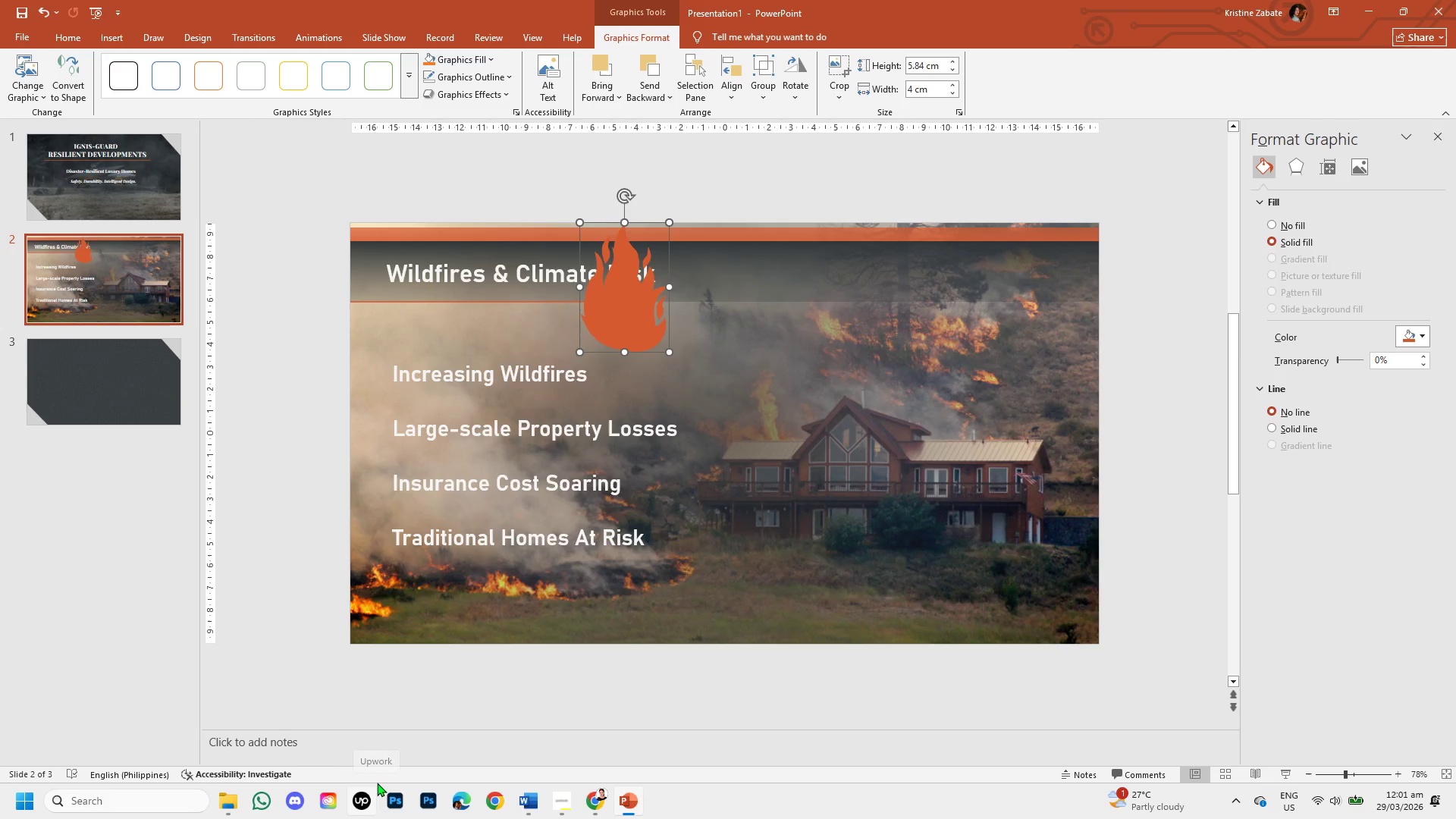 
wait(18.38)
 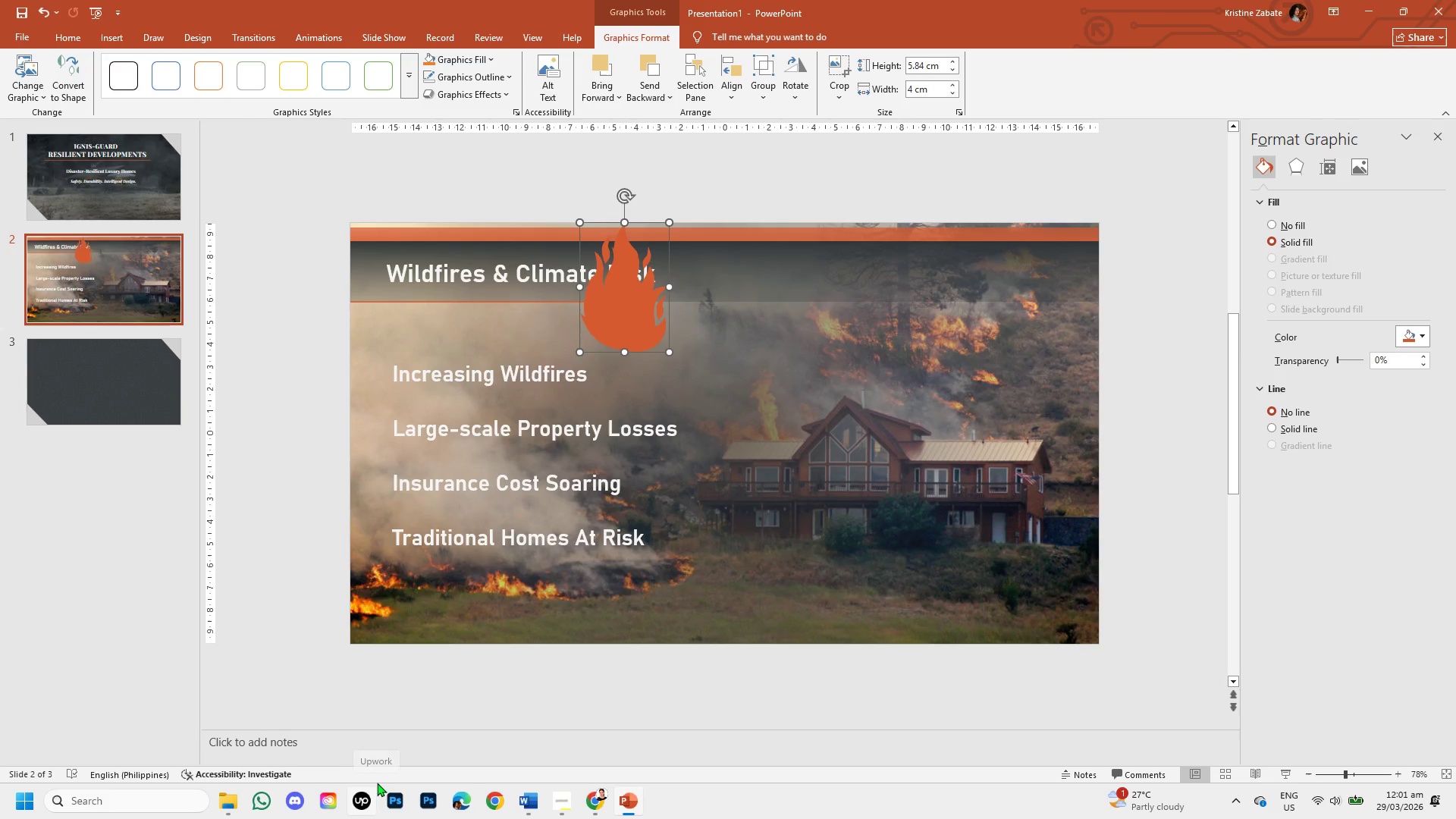 
key(Backspace)
 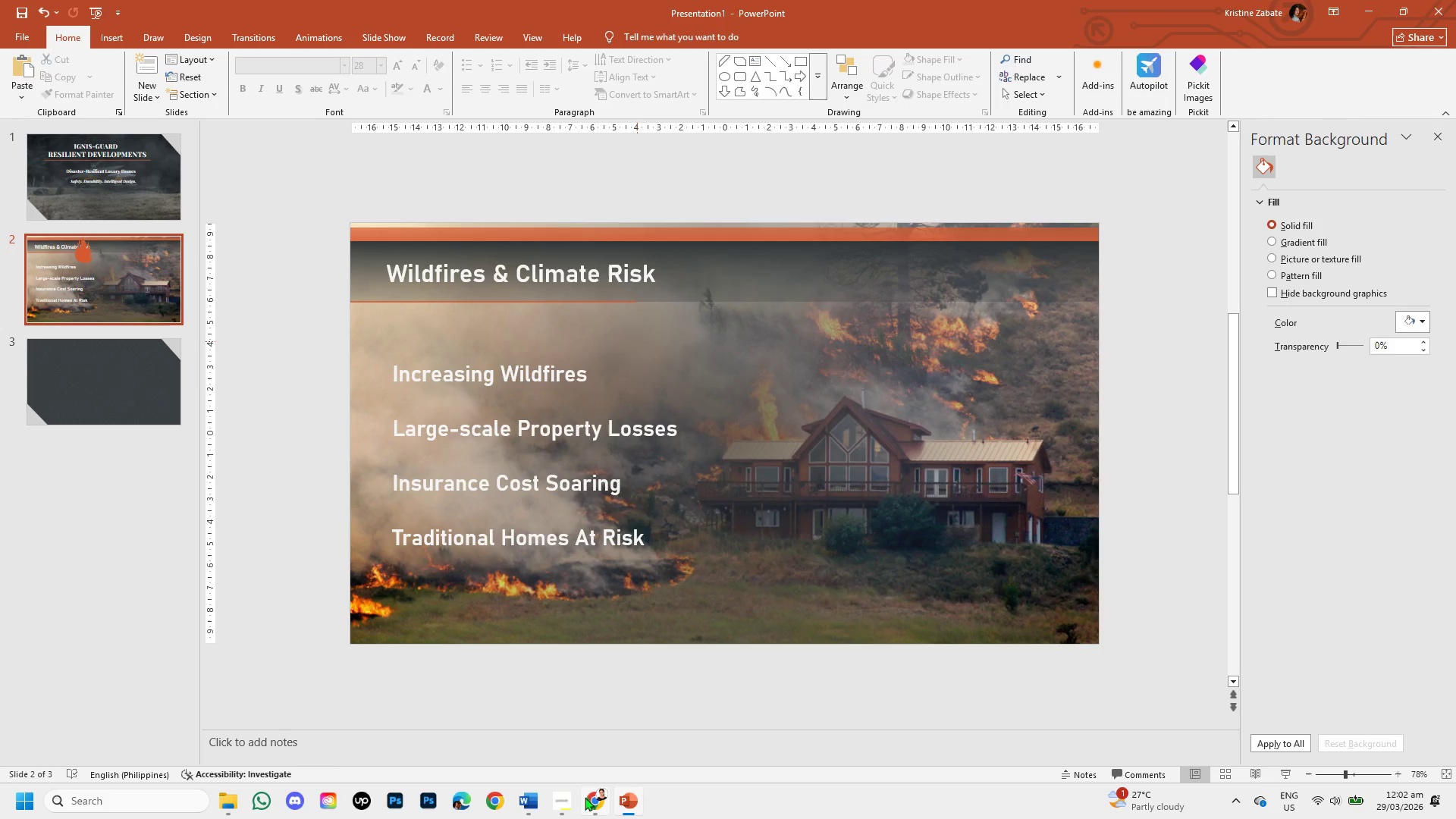 
left_click([582, 798])
 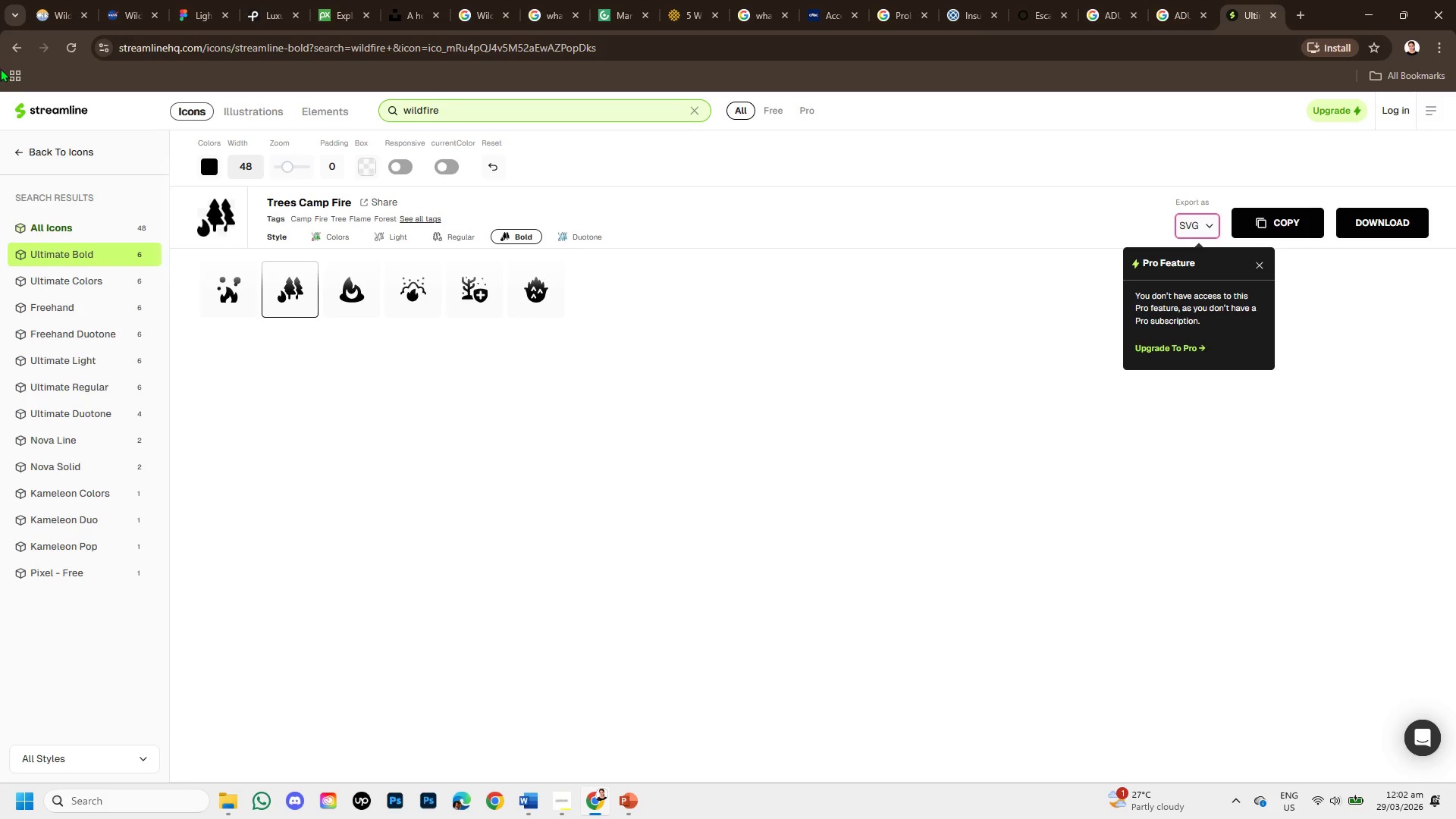 
left_click([10, 36])
 